 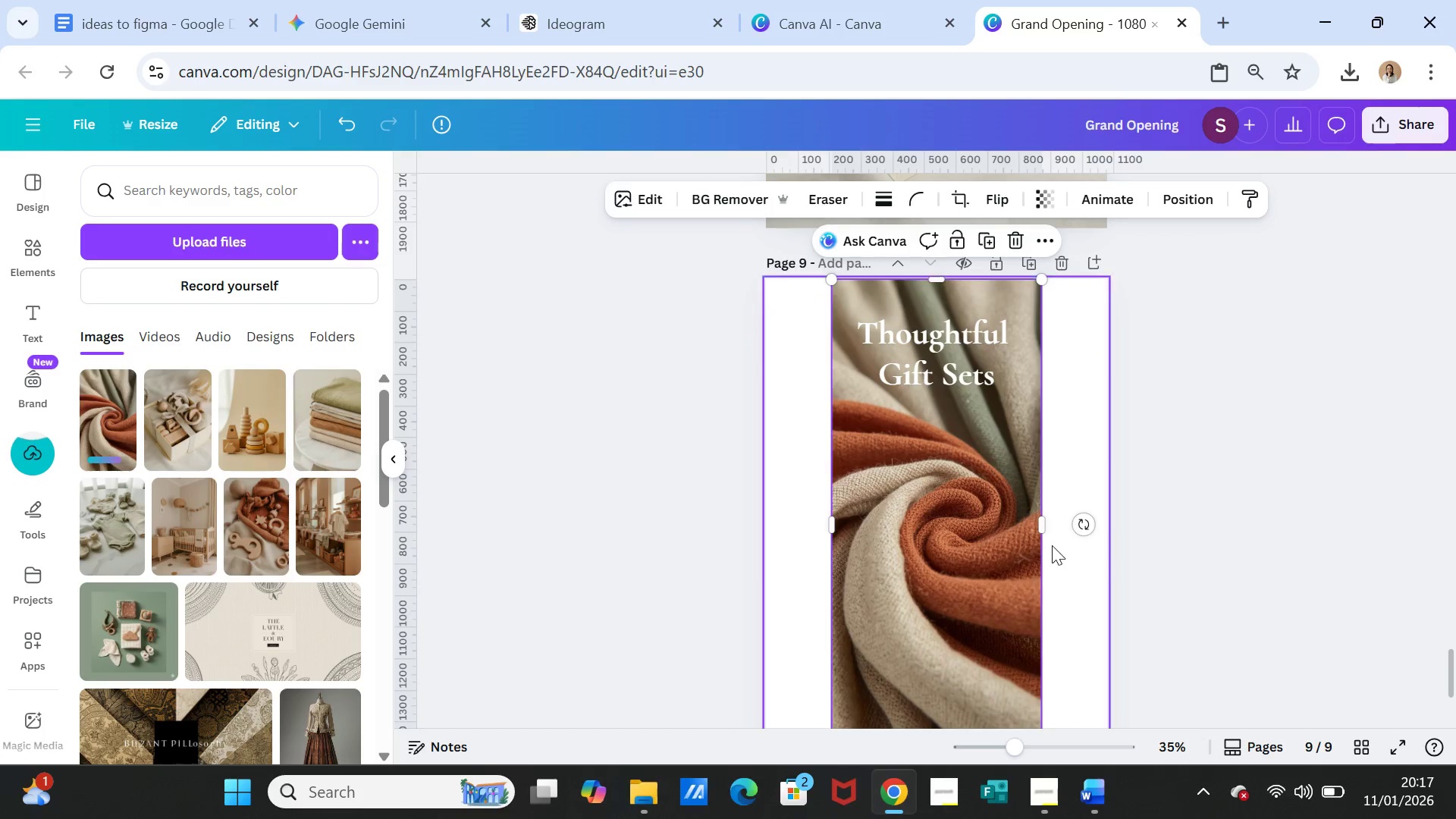 
scroll: coordinate [1046, 555], scroll_direction: down, amount: 2.0
 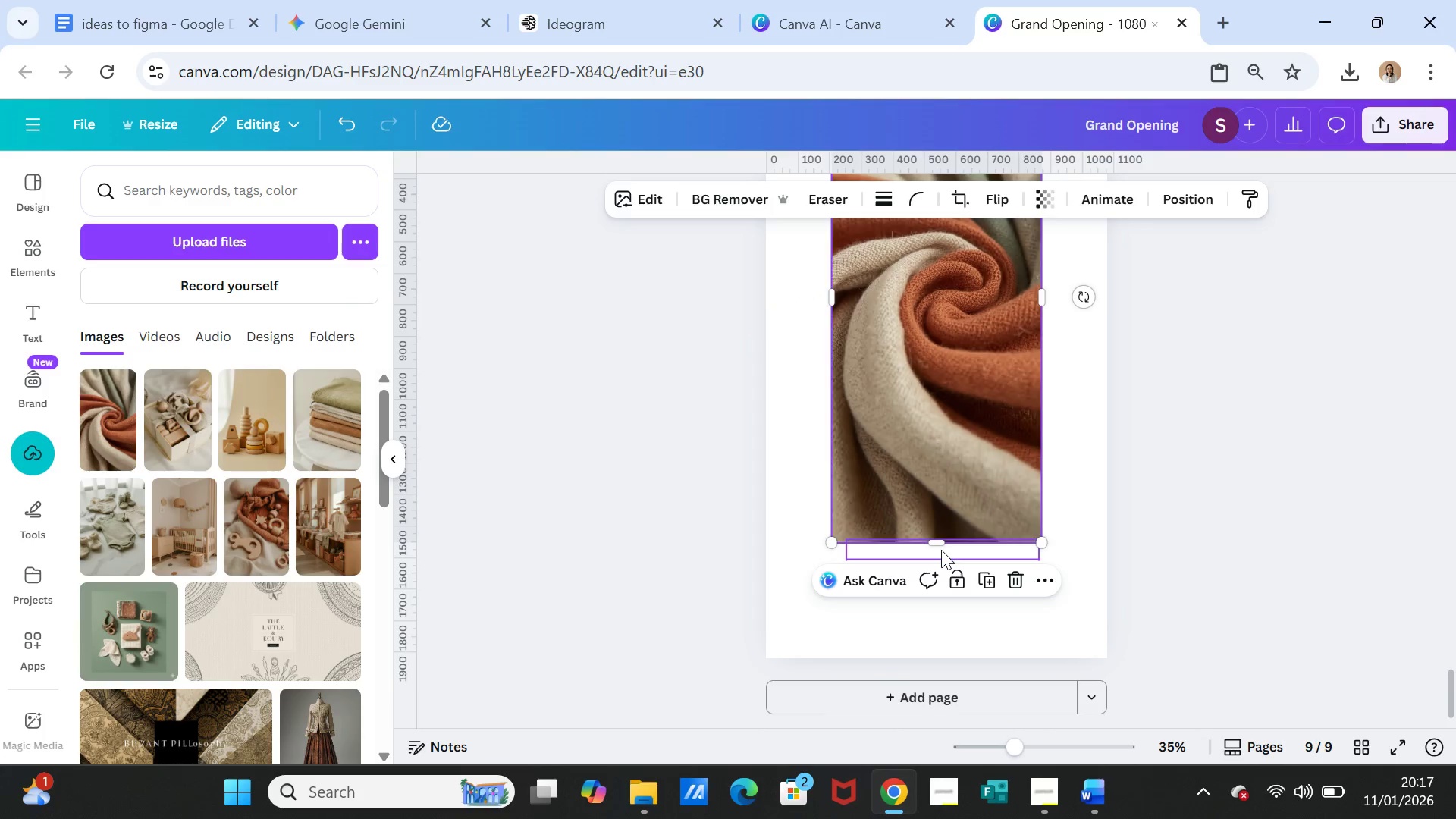 
left_click_drag(start_coordinate=[937, 543], to_coordinate=[924, 656])
 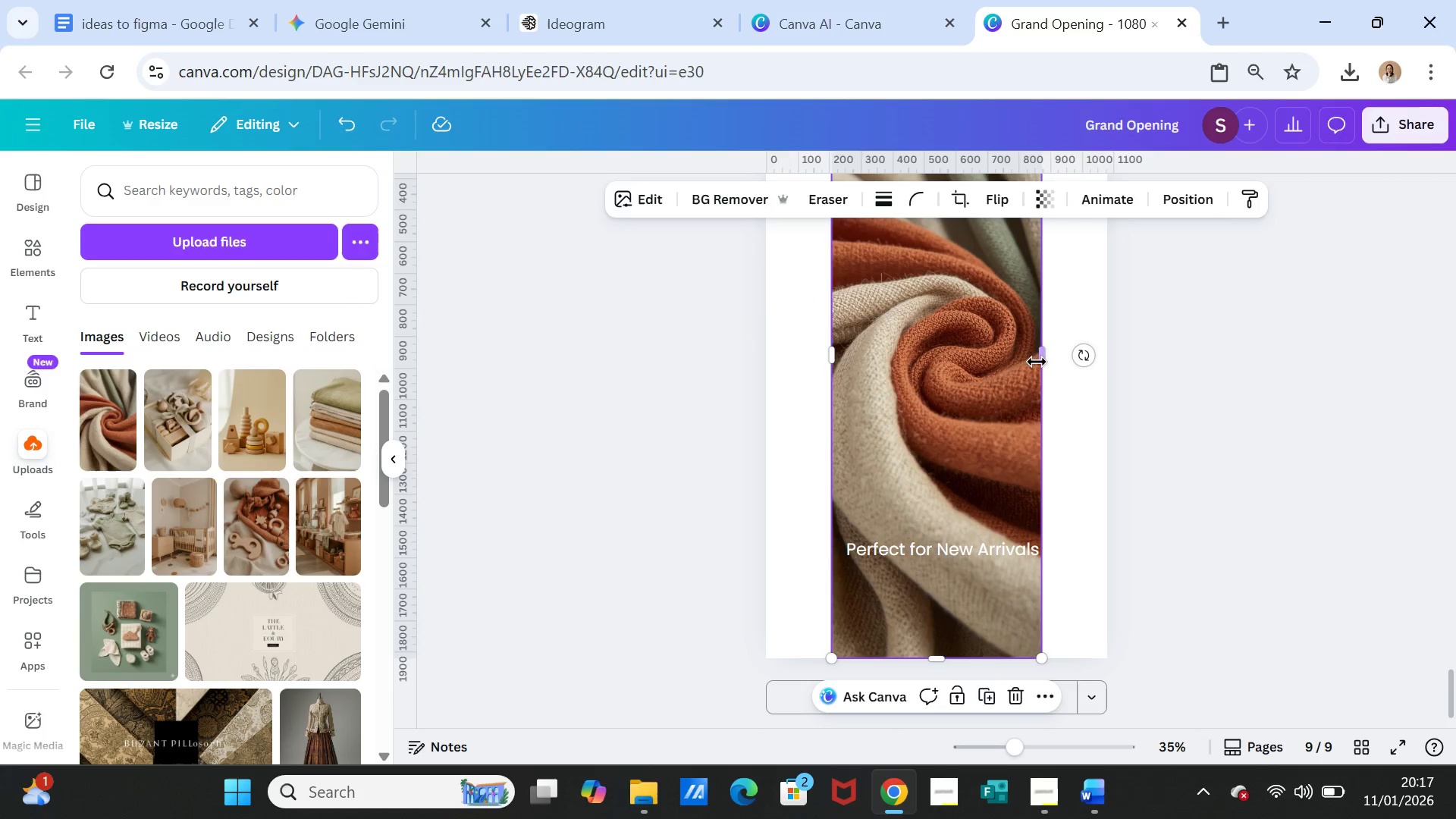 
left_click_drag(start_coordinate=[1039, 358], to_coordinate=[1103, 363])
 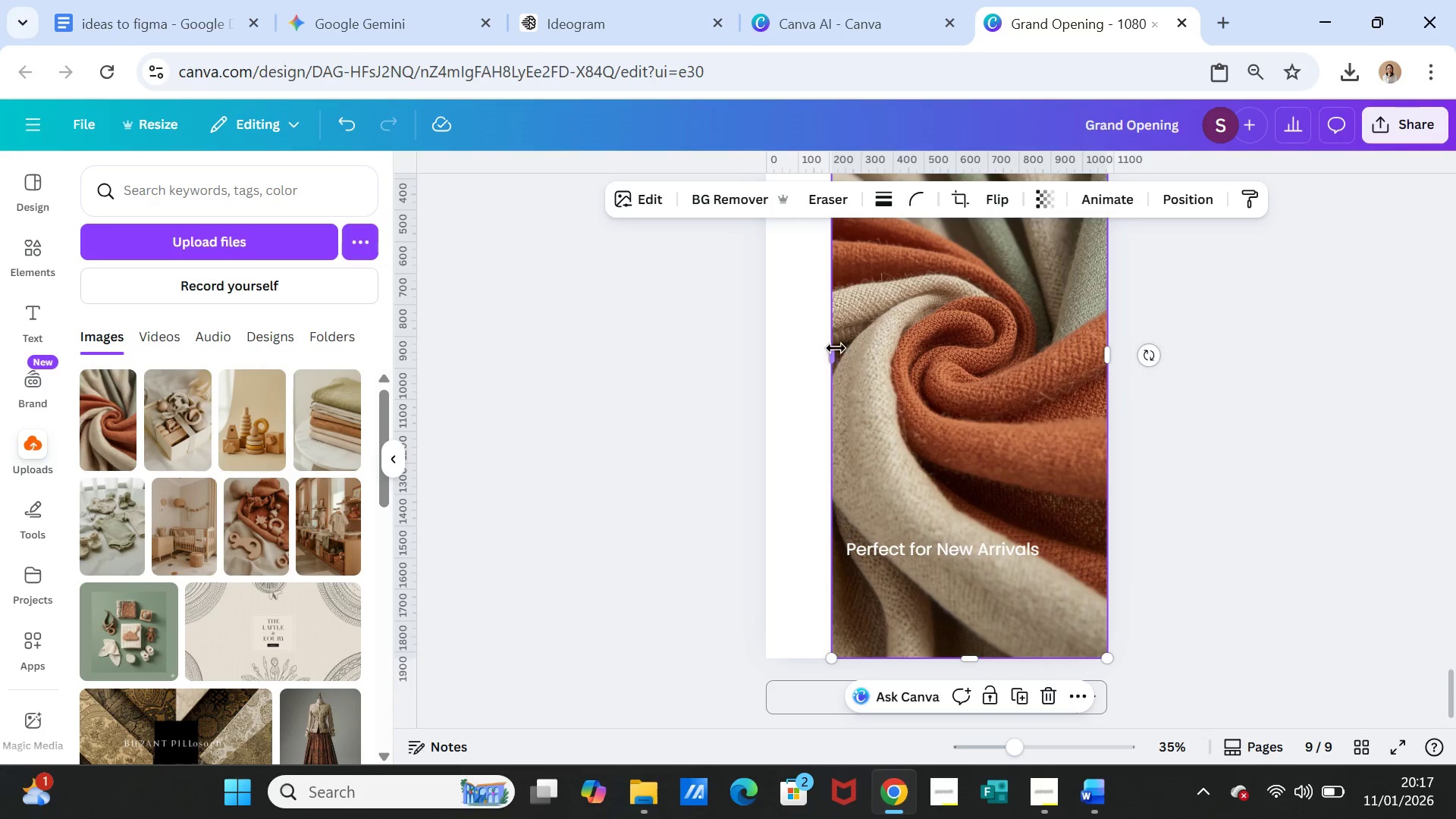 
left_click_drag(start_coordinate=[832, 350], to_coordinate=[770, 353])
 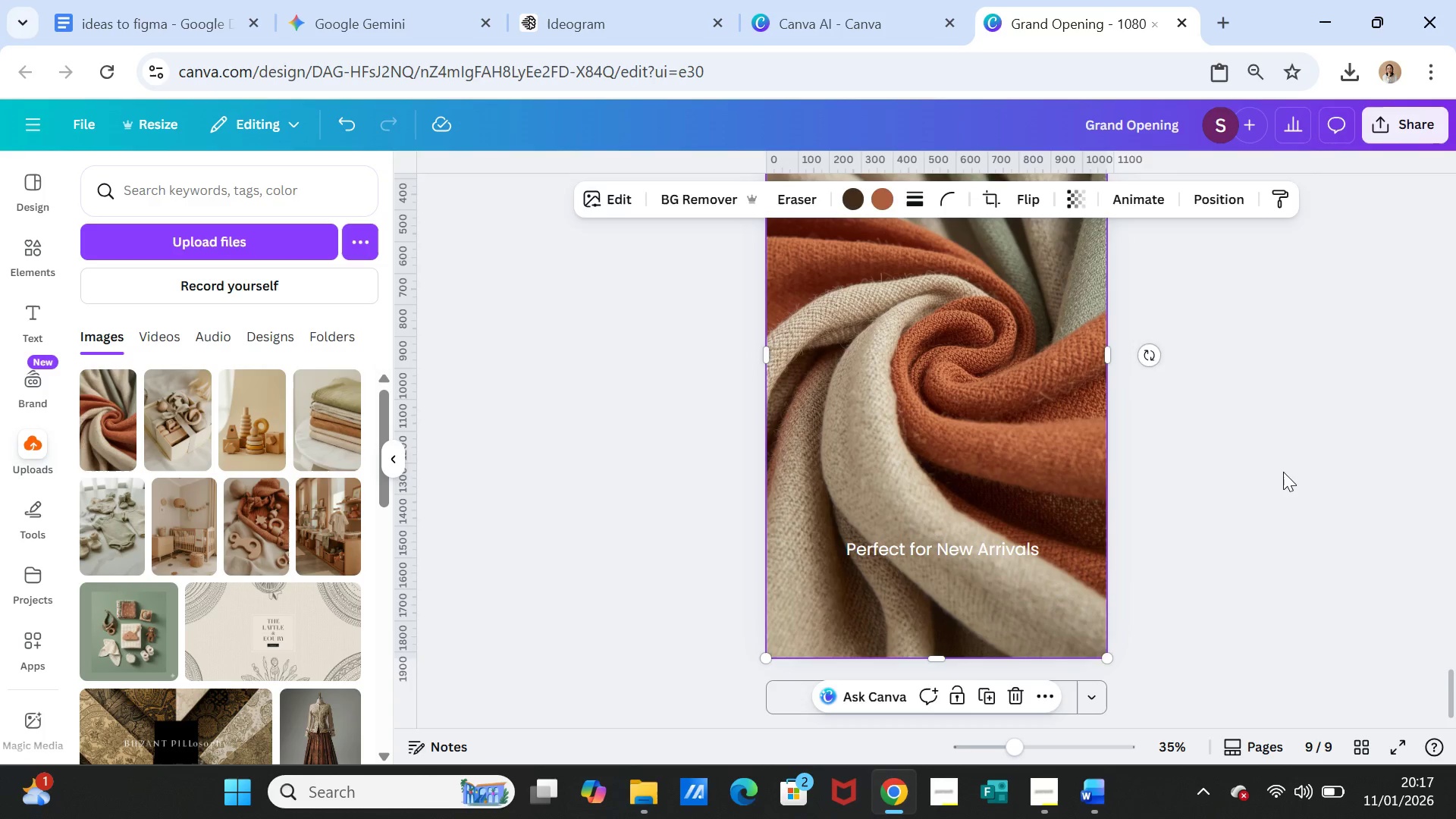 
left_click([1283, 472])
 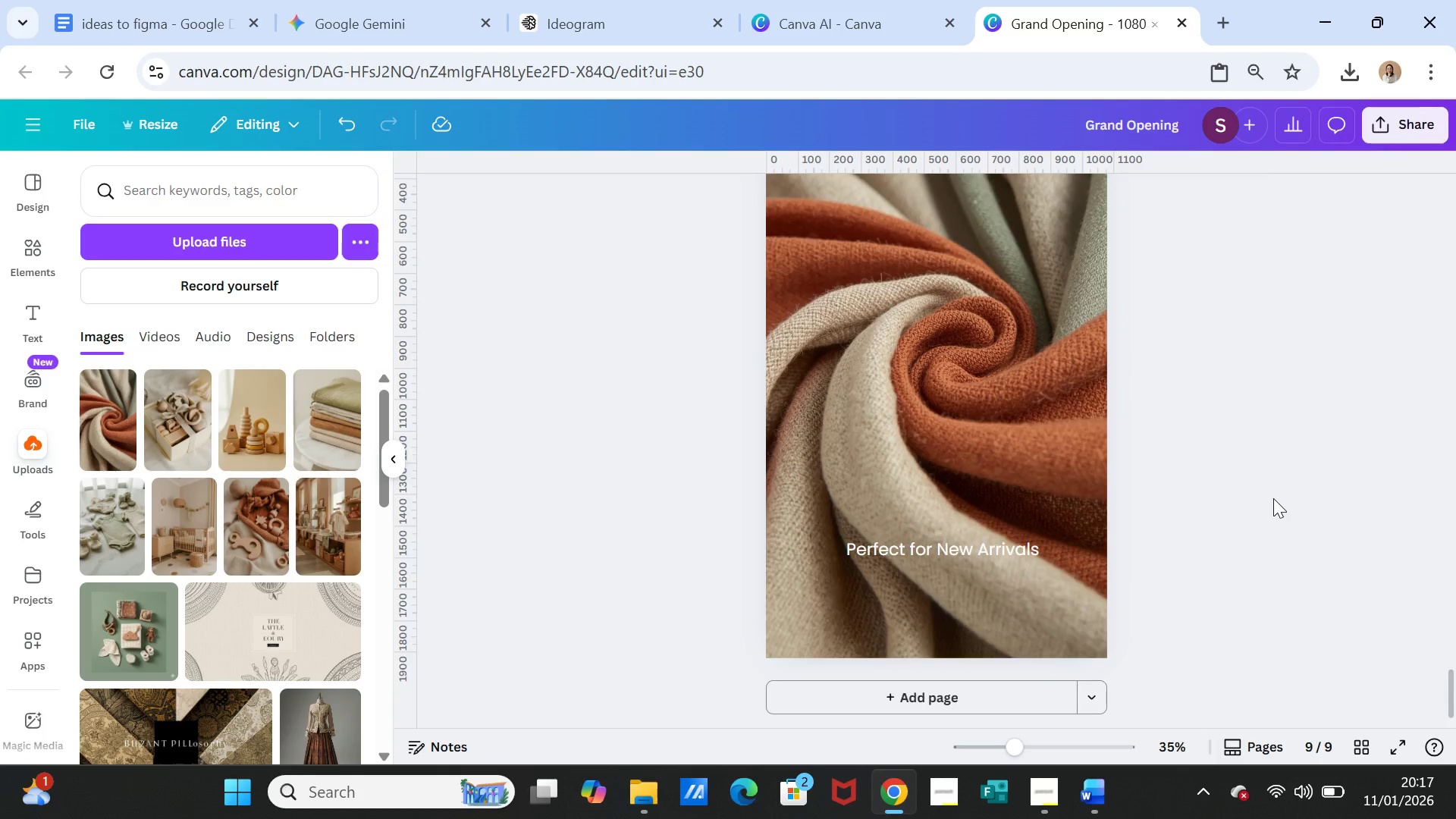 
scroll: coordinate [1273, 498], scroll_direction: up, amount: 2.0
 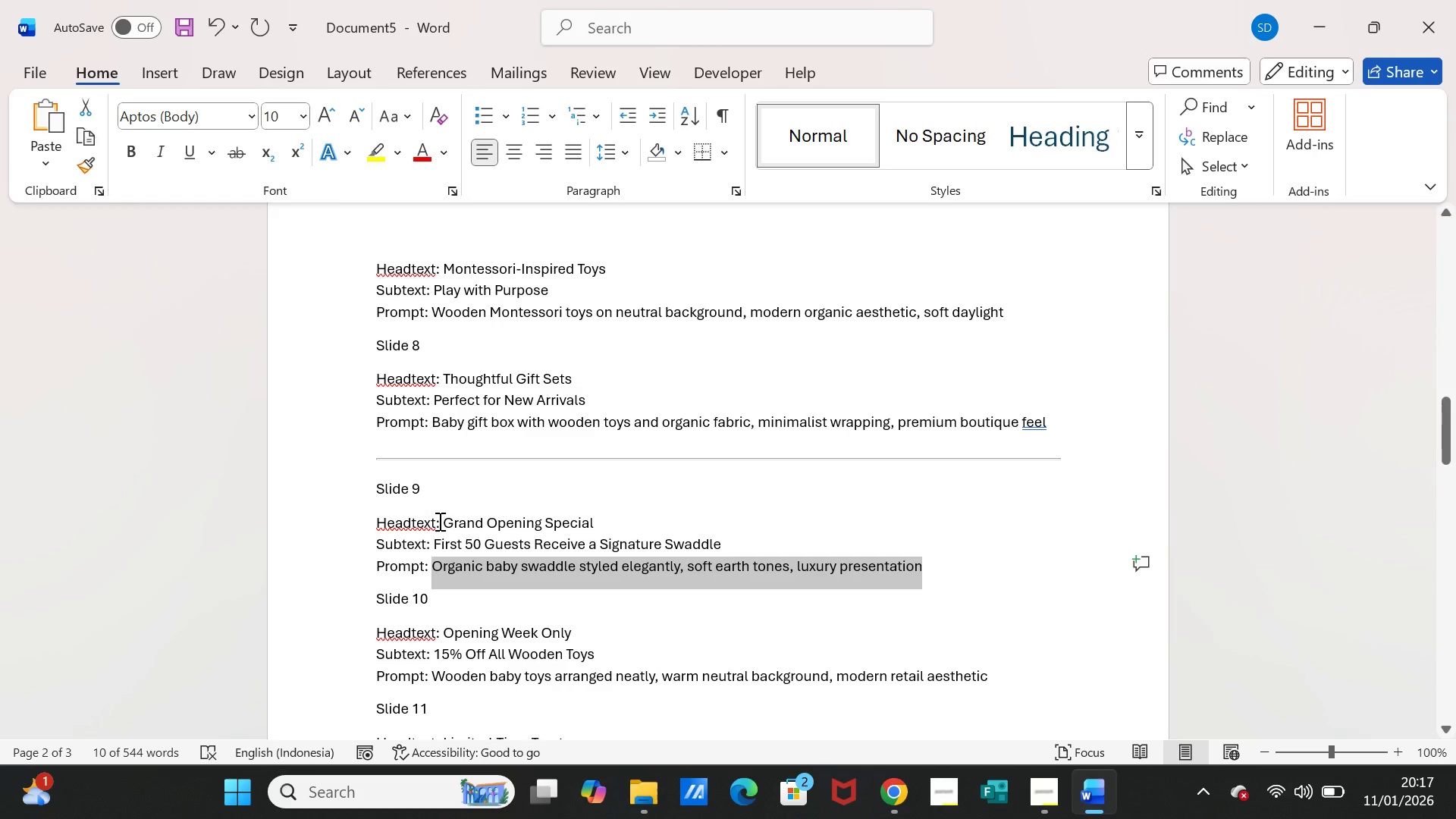 
left_click_drag(start_coordinate=[441, 519], to_coordinate=[571, 518])
 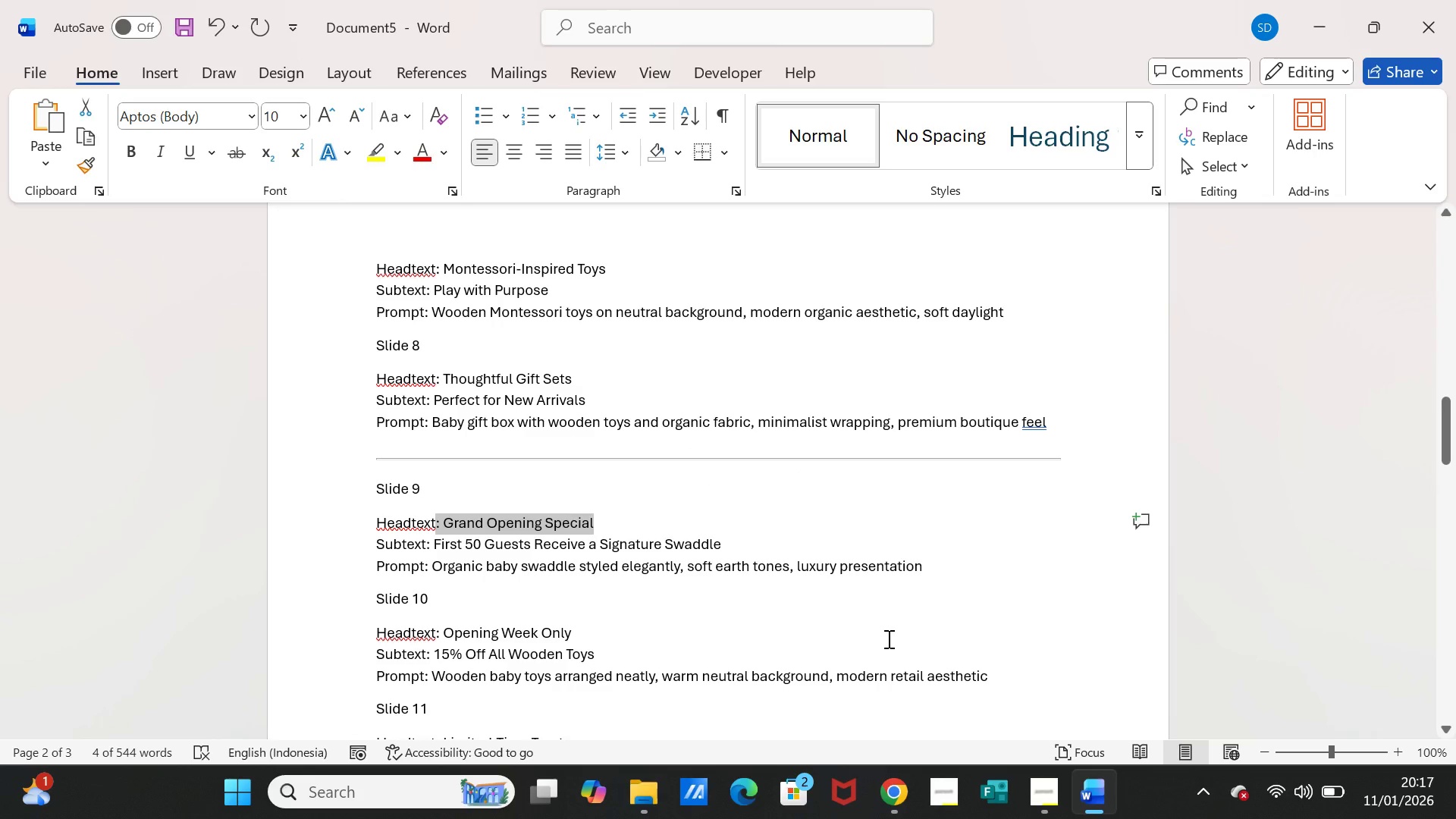 
key(Control+C)
 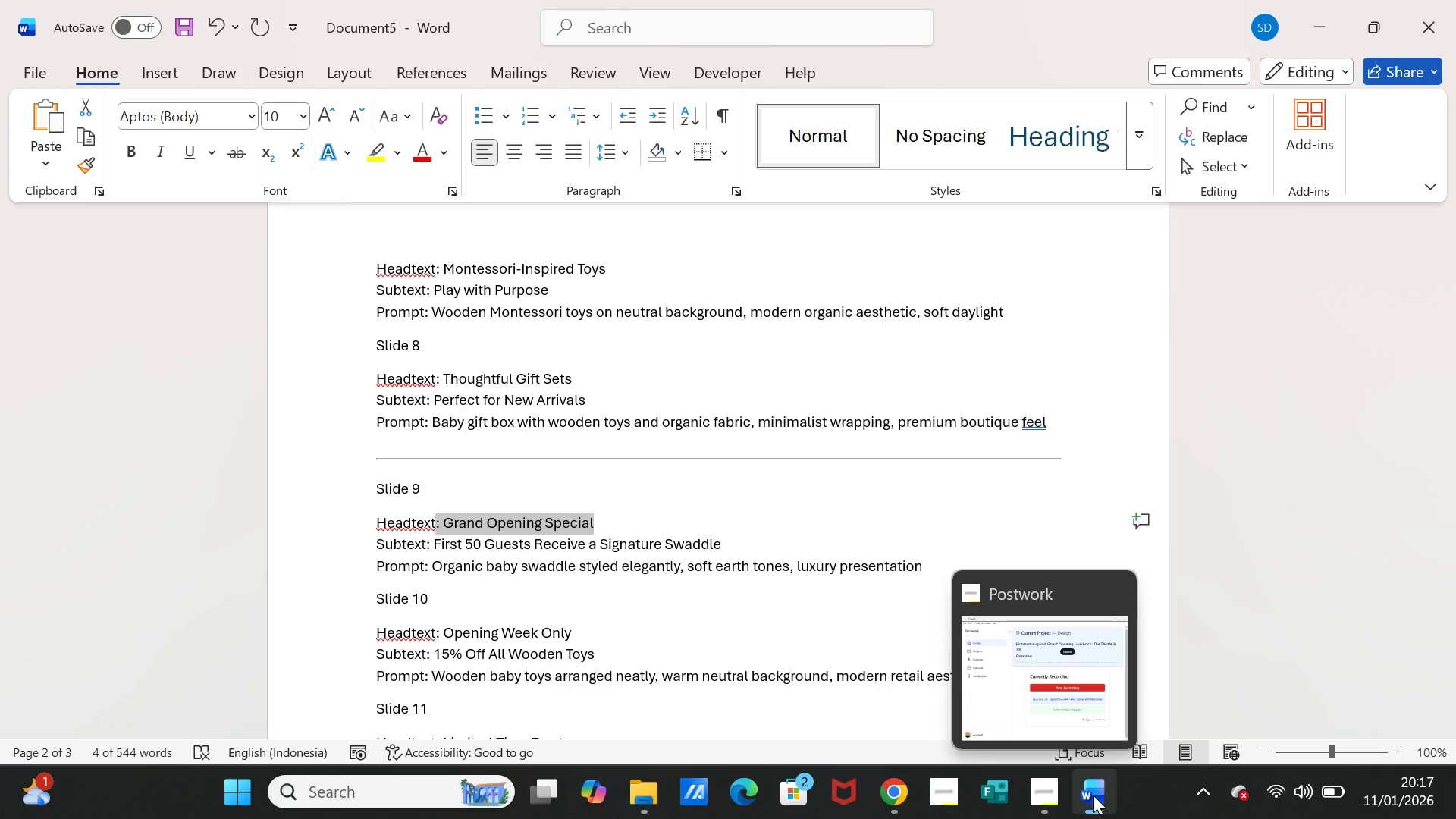 
left_click([1087, 792])
 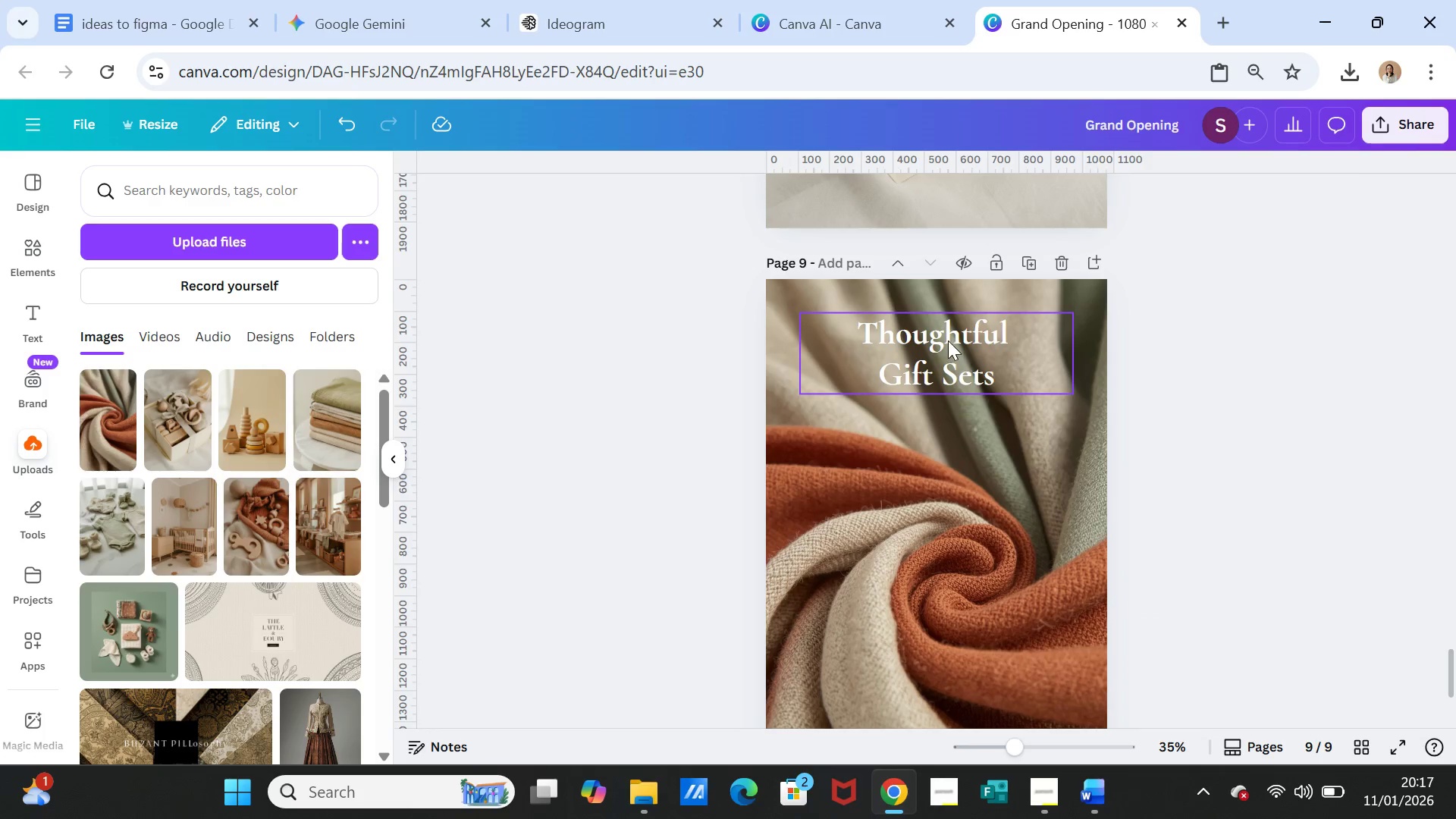 
double_click([948, 340])
 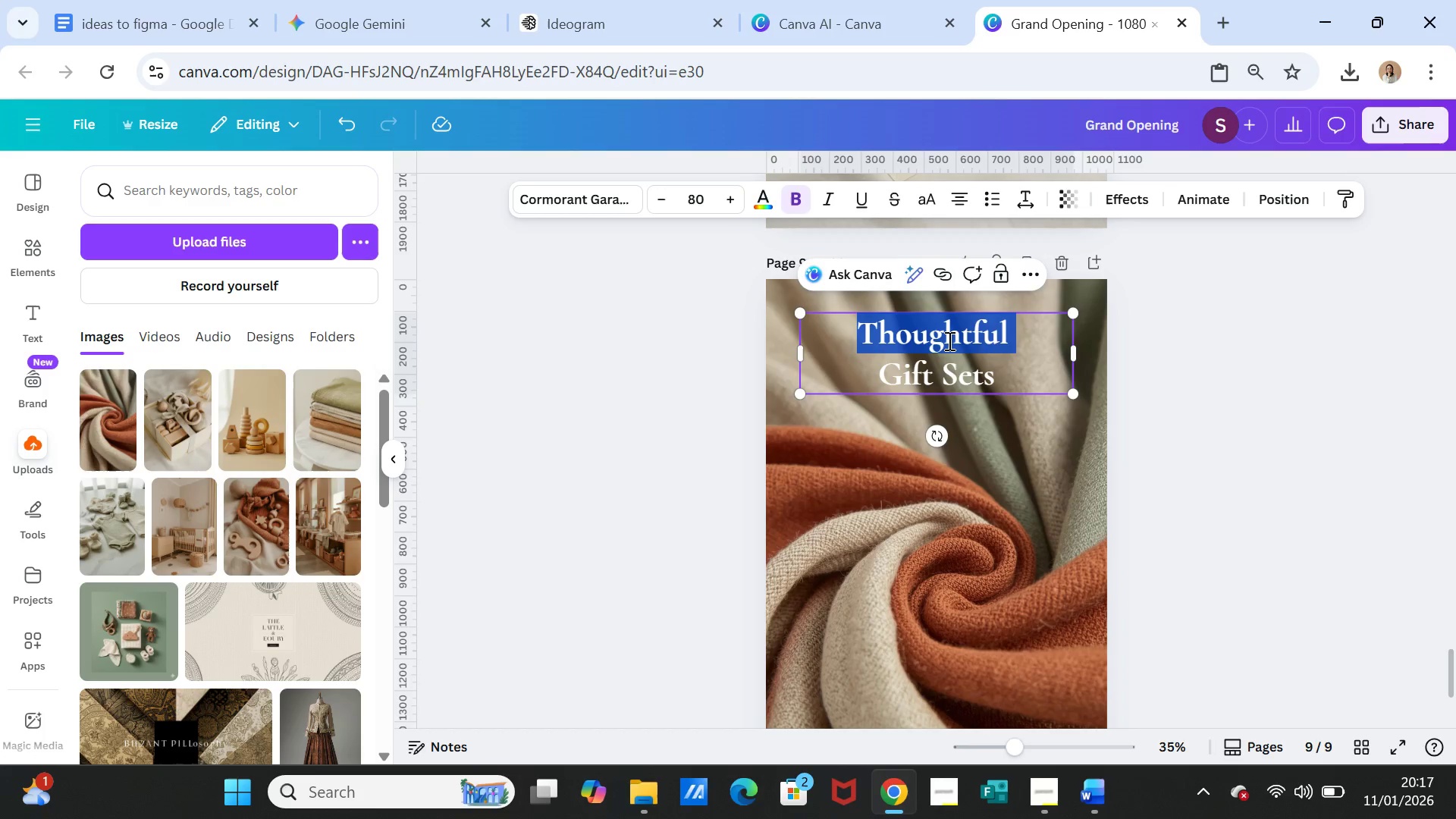 
triple_click([948, 340])
 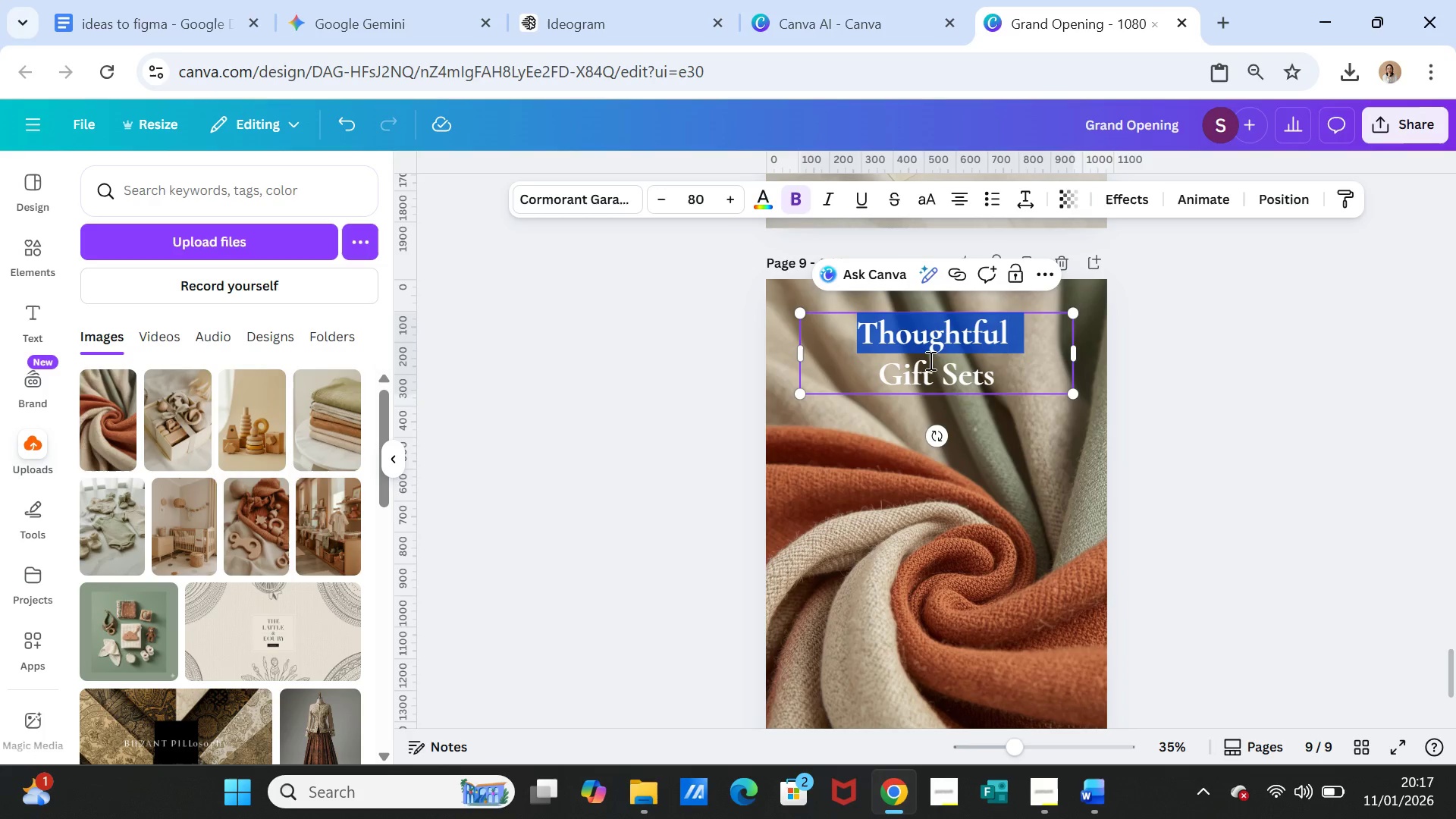 
key(Shift+ArrowDown)
 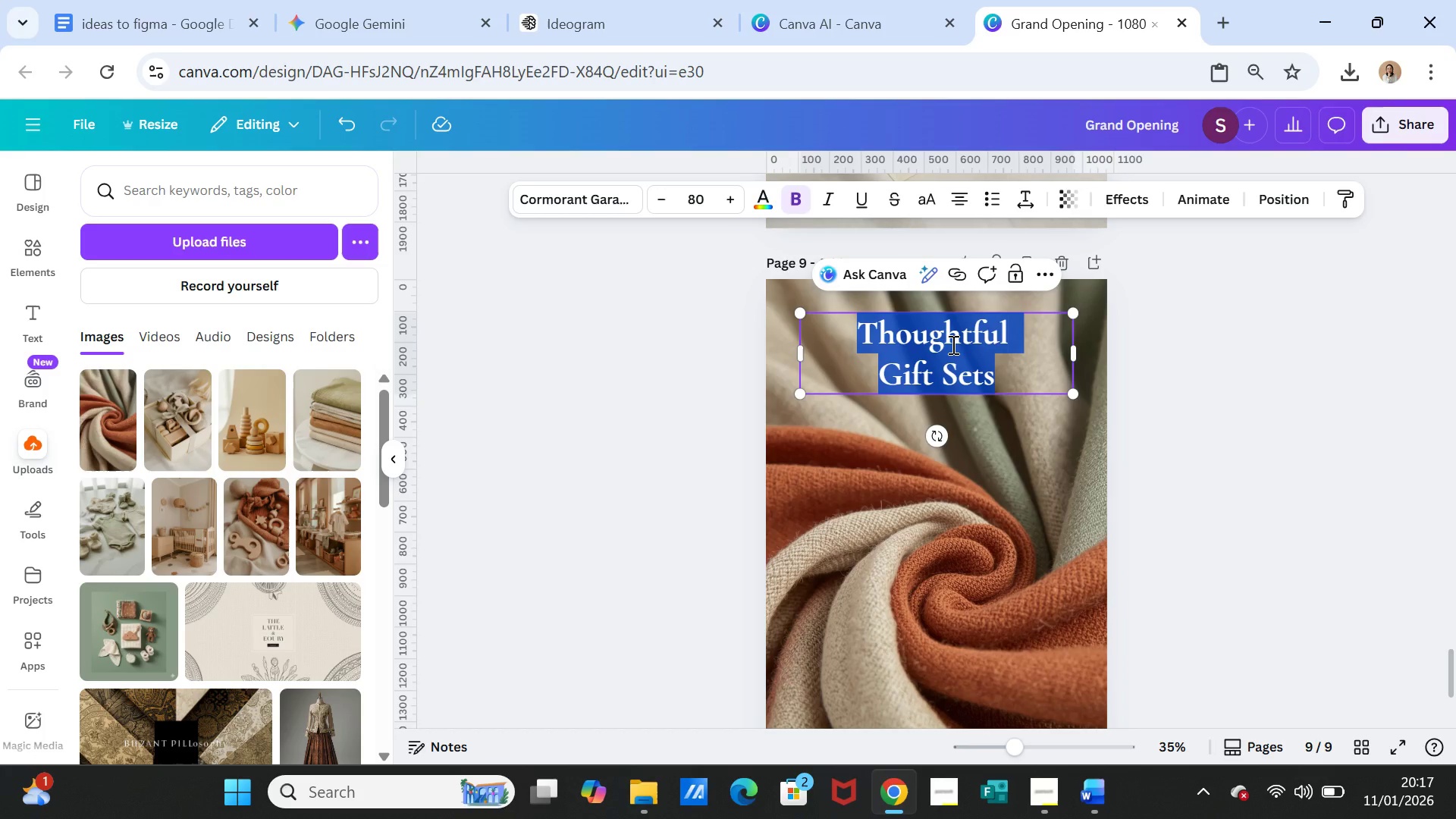 
key(Control+V)
 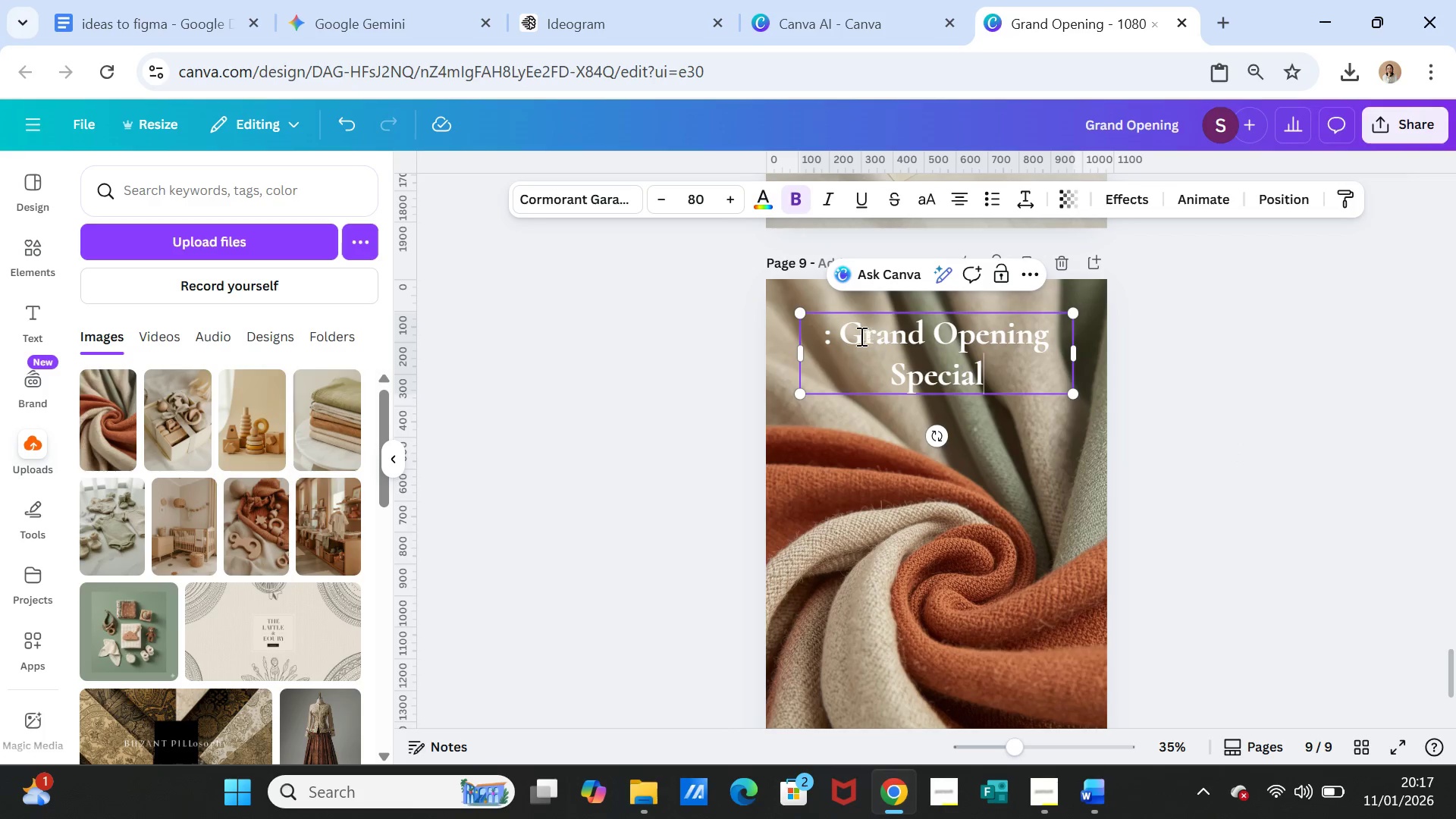 
left_click([843, 328])
 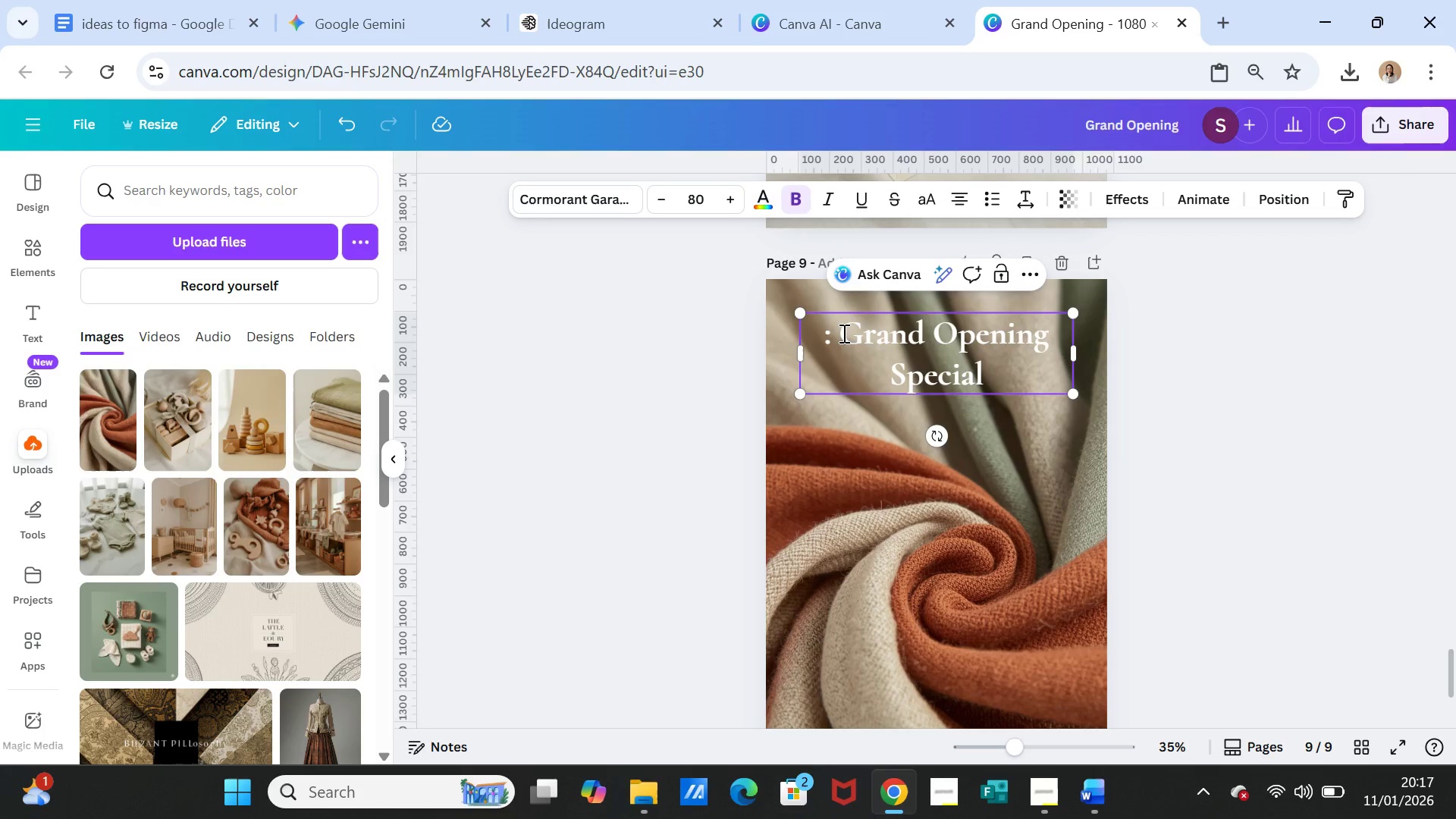 
key(Backspace)
 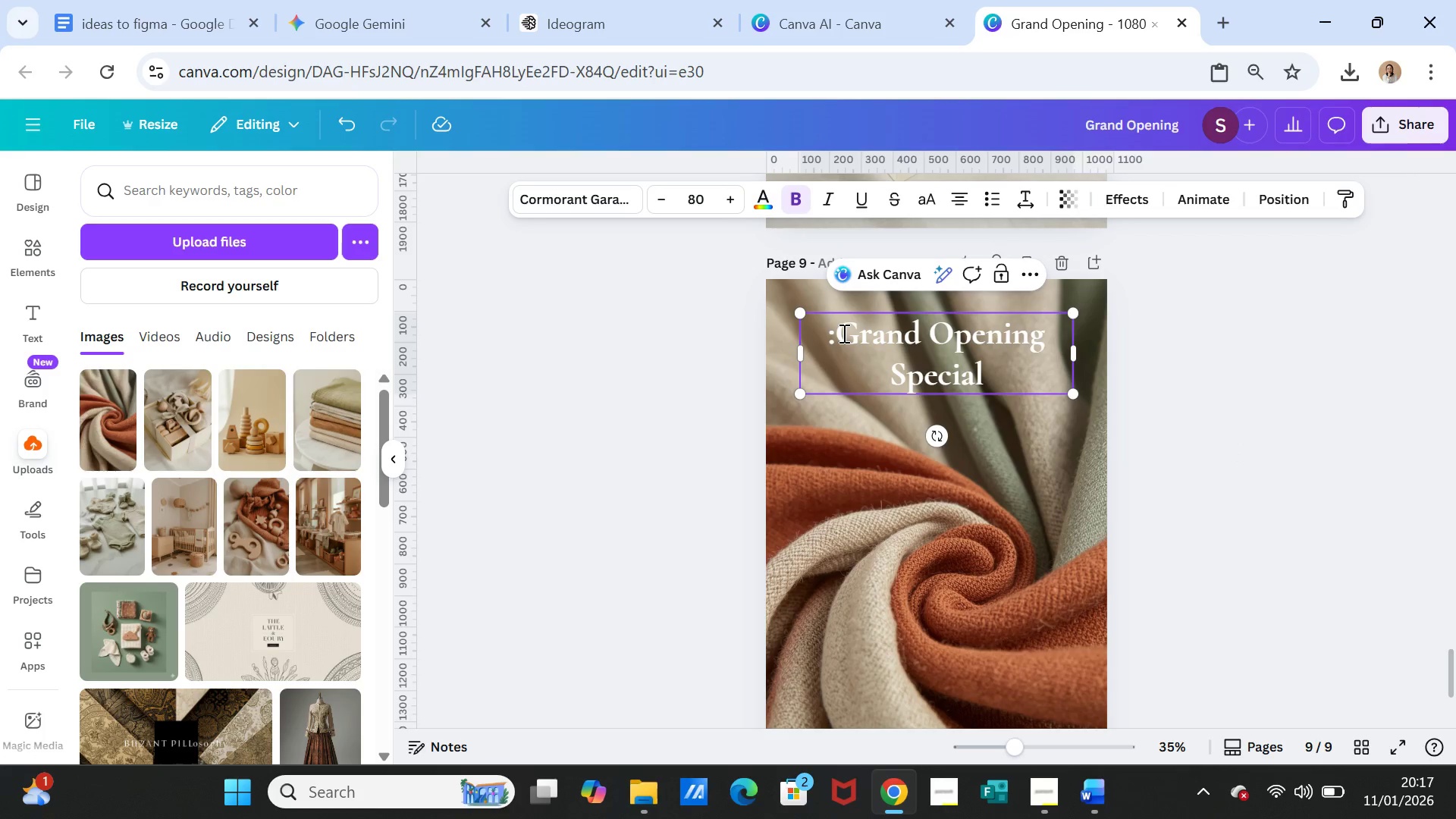 
key(Backspace)
 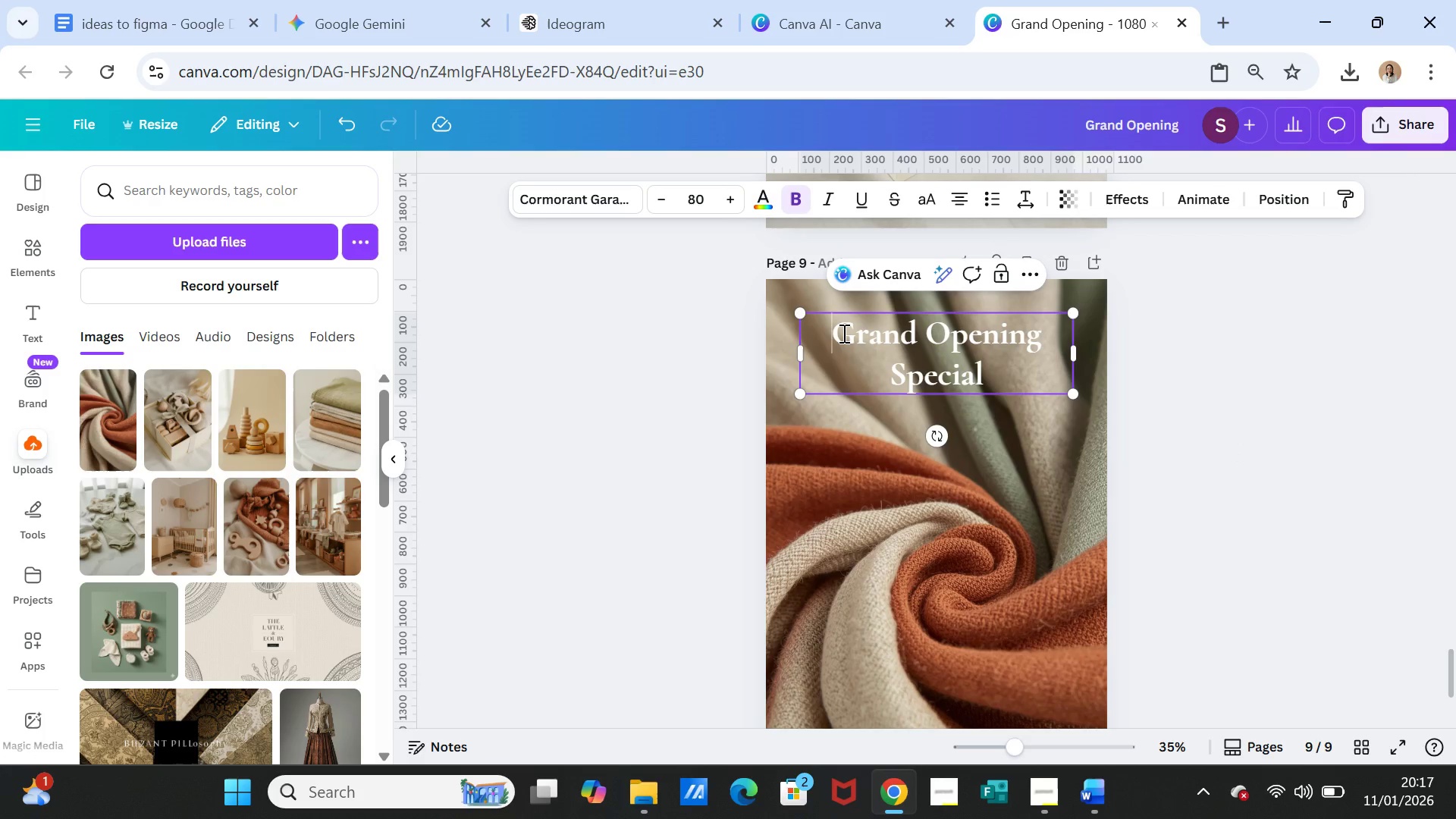 
key(Backspace)
 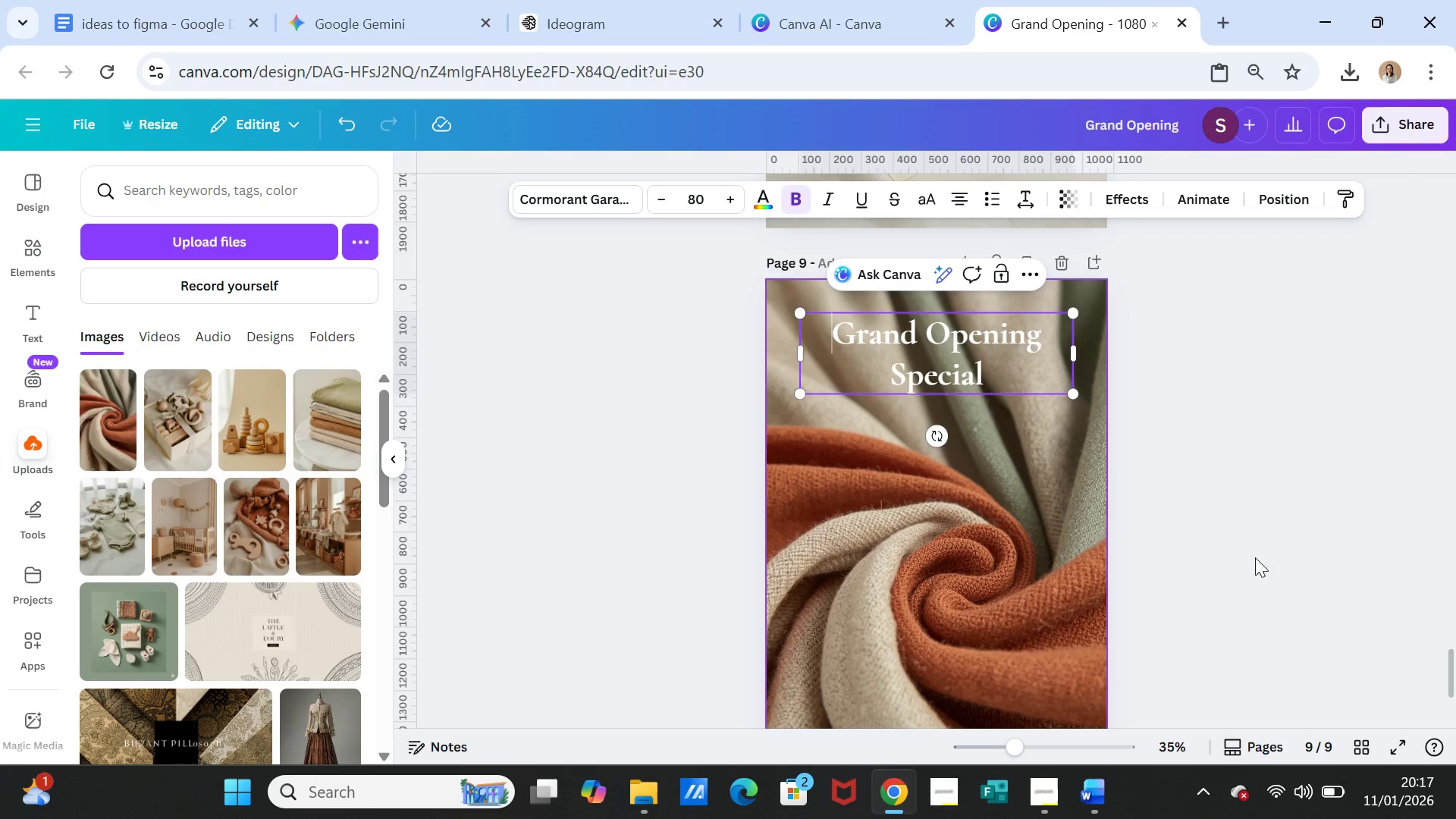 
left_click([1274, 568])
 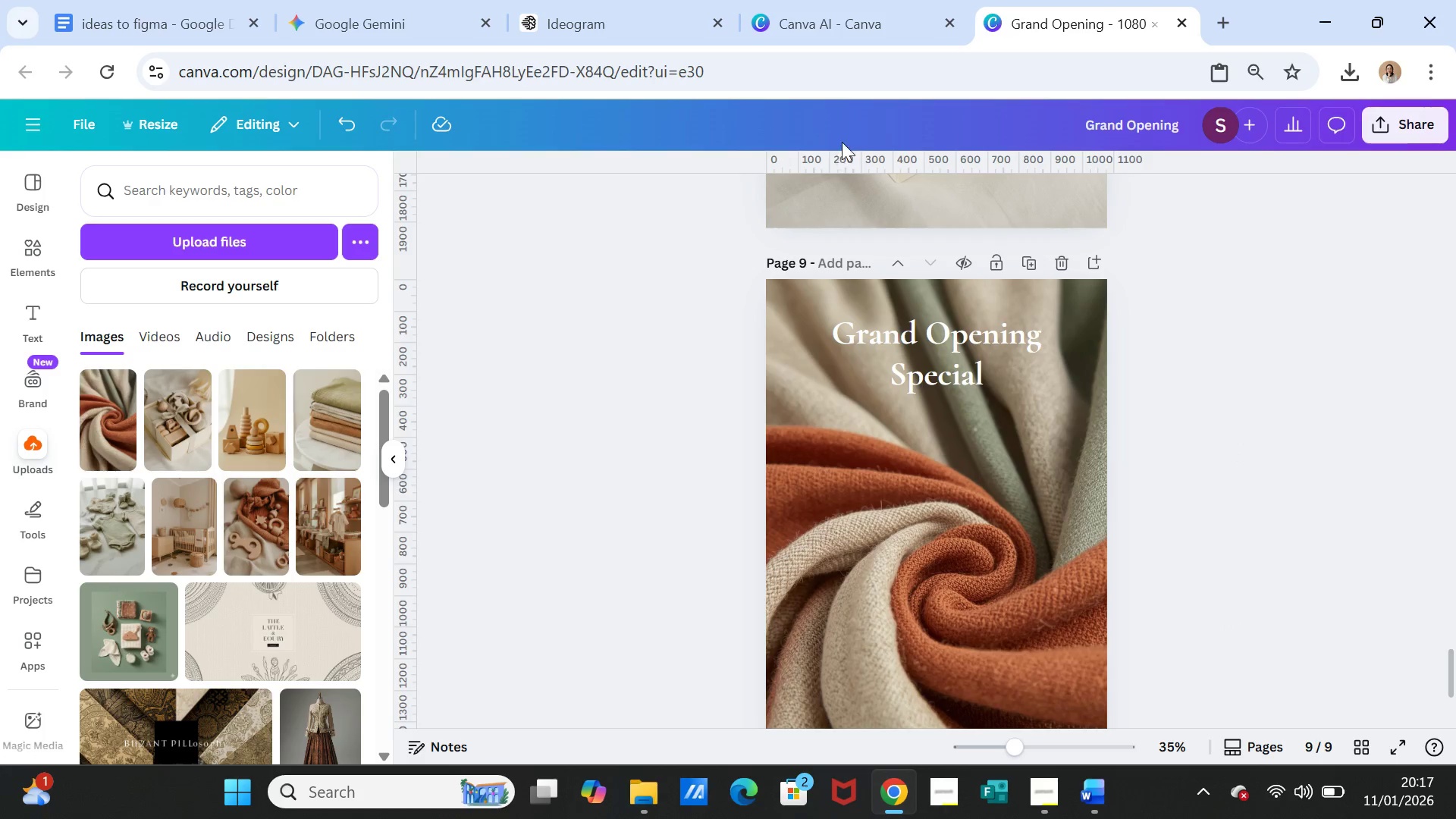 
left_click([842, 27])
 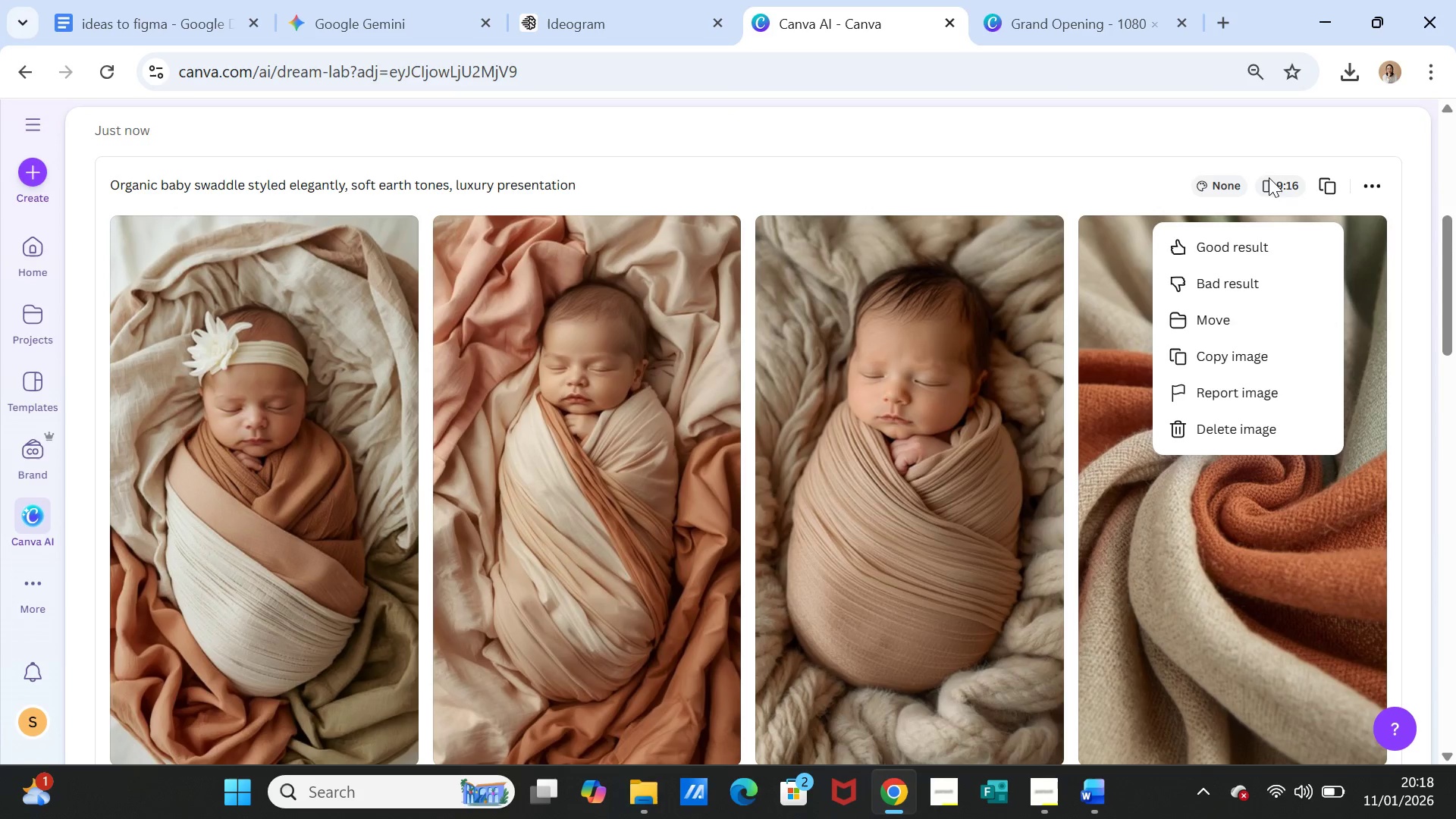 
left_click([1322, 179])
 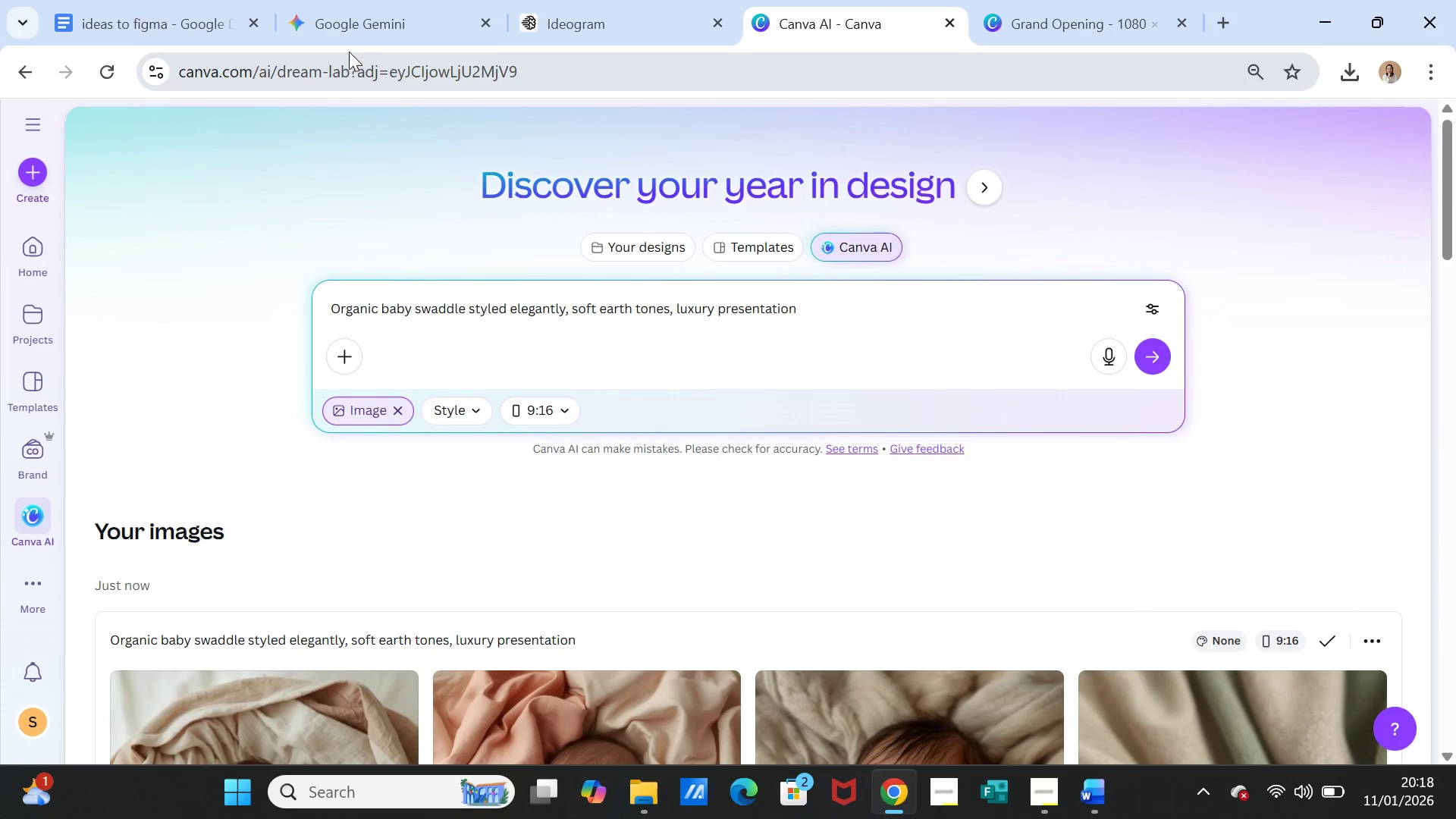 
left_click([344, 17])
 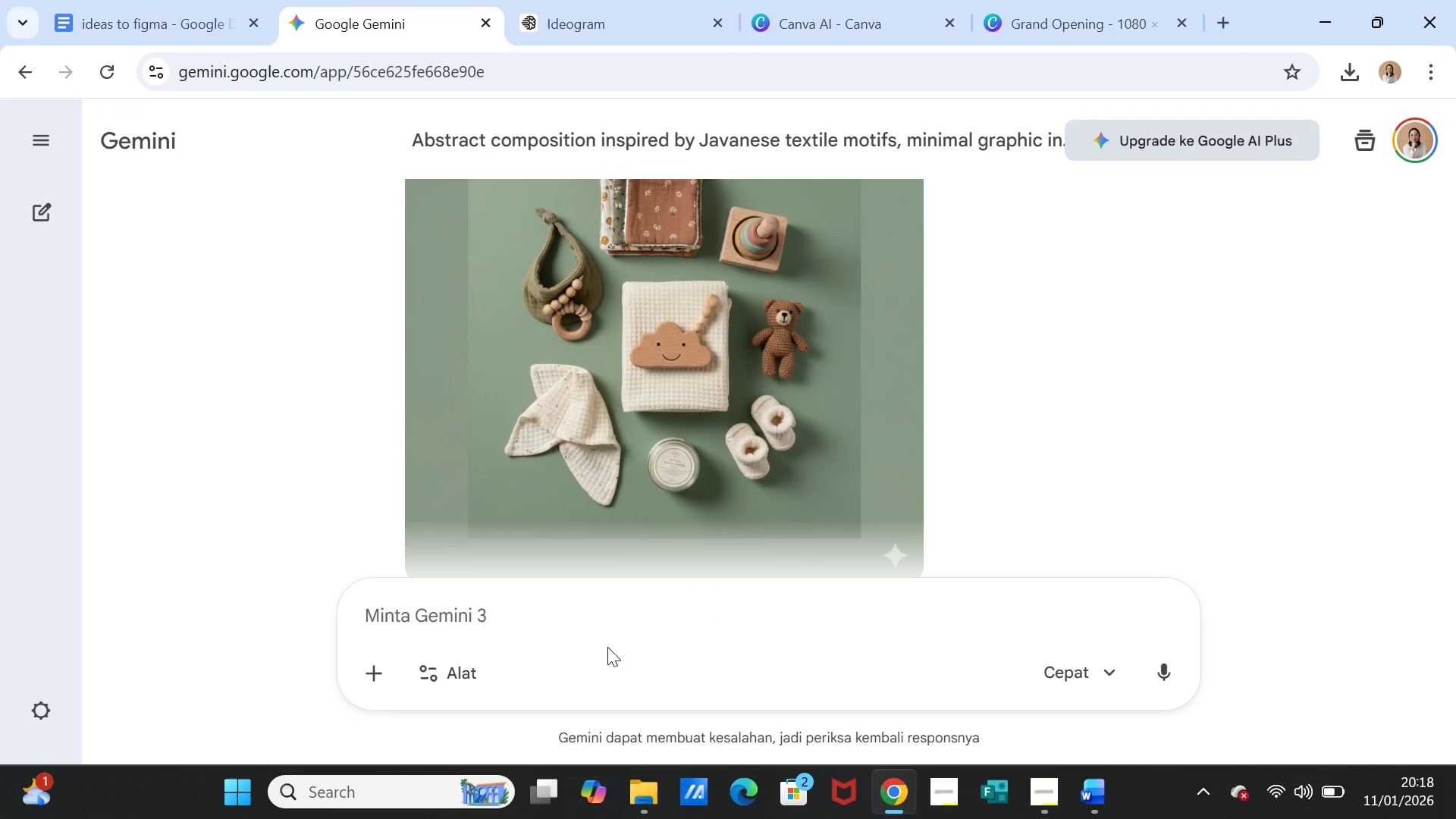 
left_click([599, 619])
 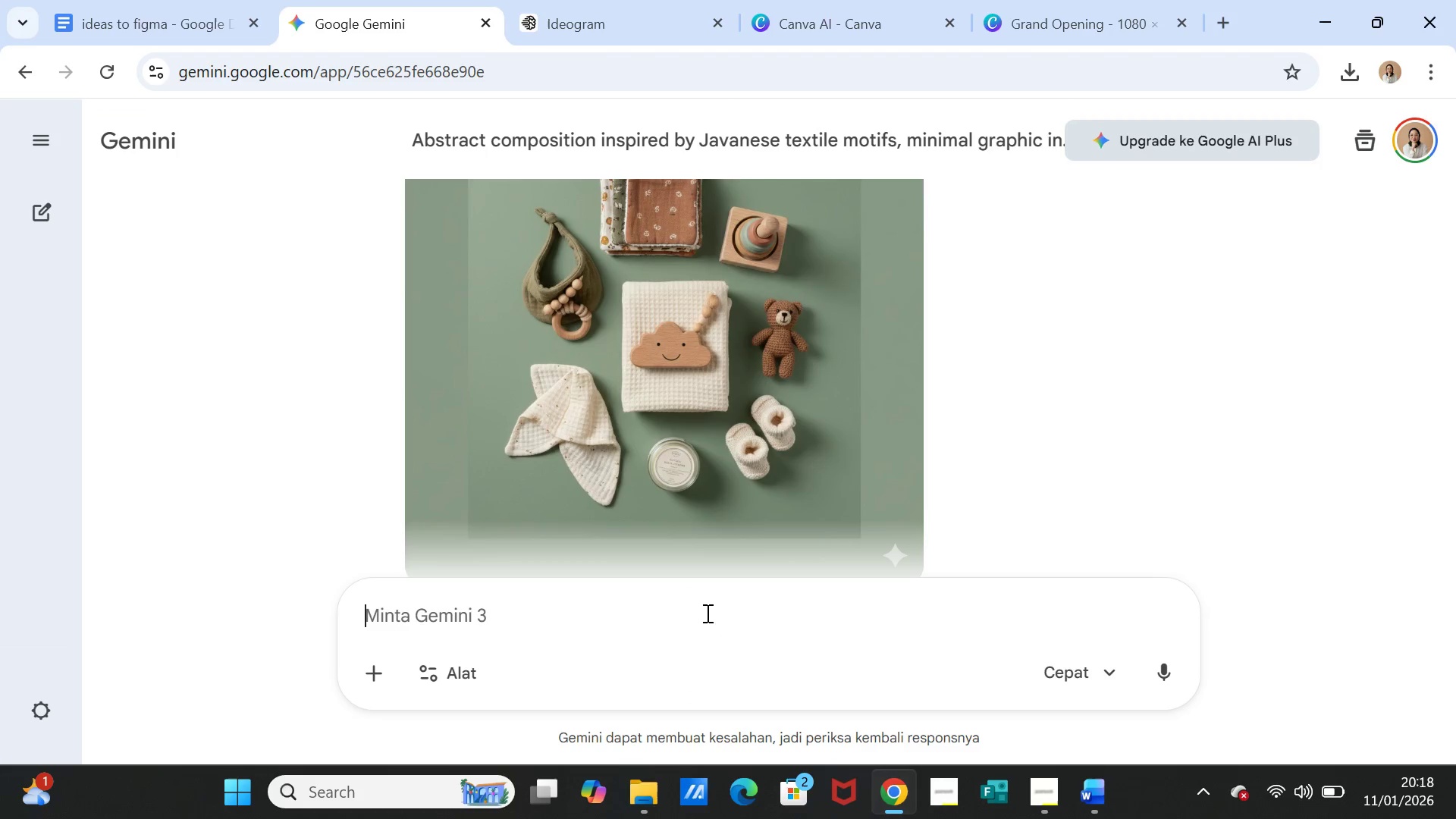 
key(Control+V)
 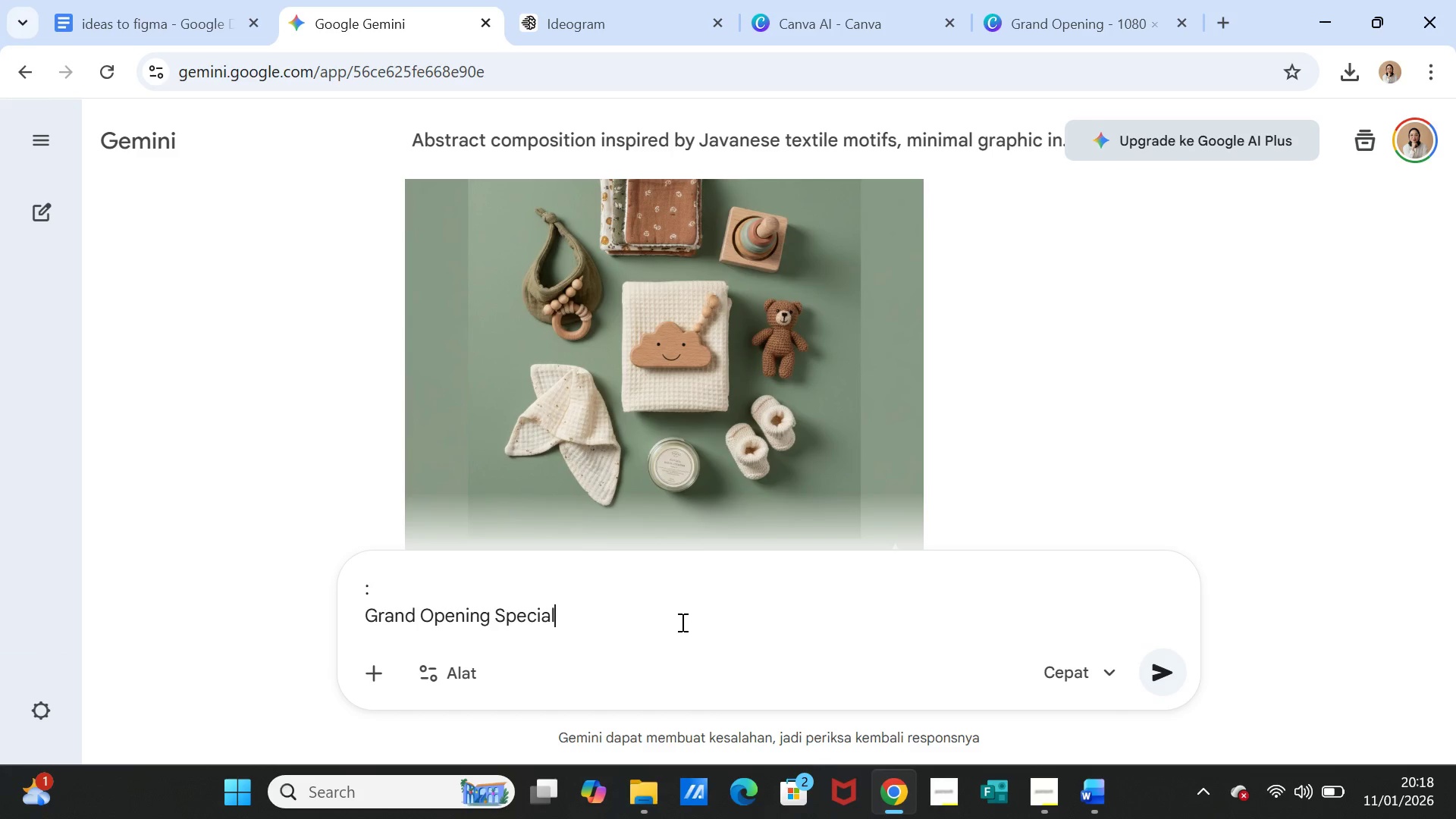 
scroll: coordinate [658, 615], scroll_direction: up, amount: 1.0
 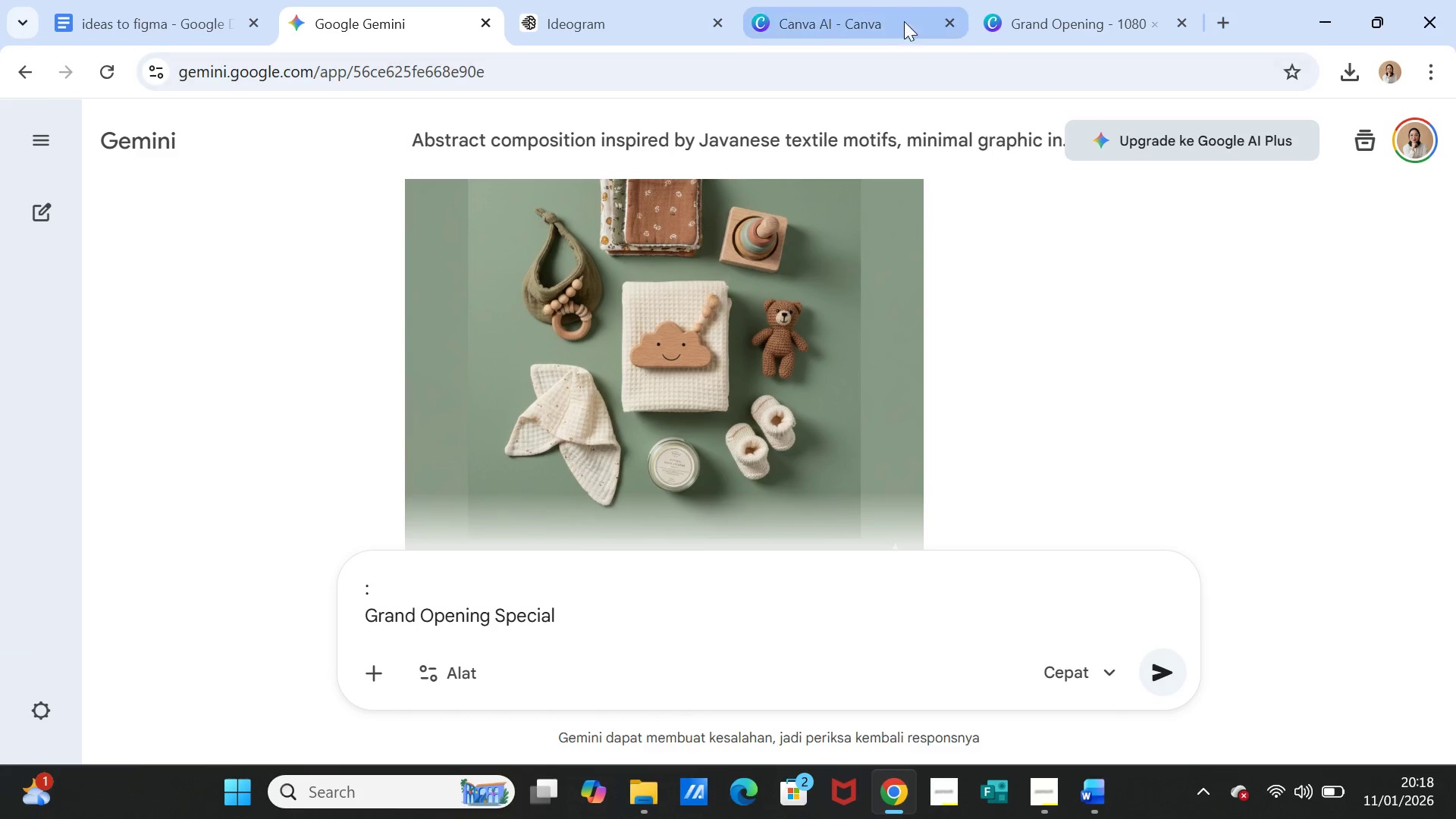 
left_click([886, 11])
 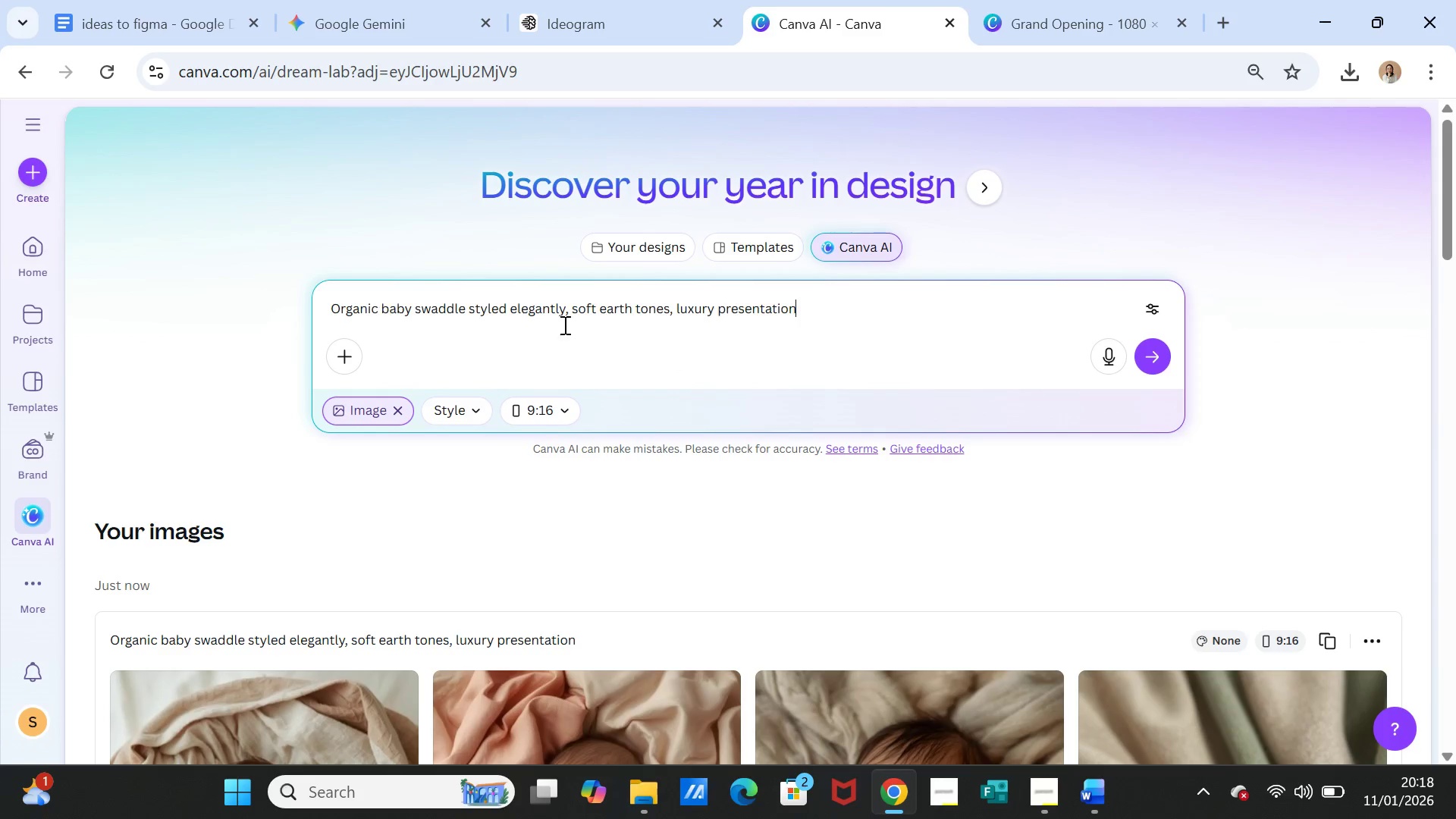 
left_click_drag(start_coordinate=[833, 307], to_coordinate=[314, 288])
 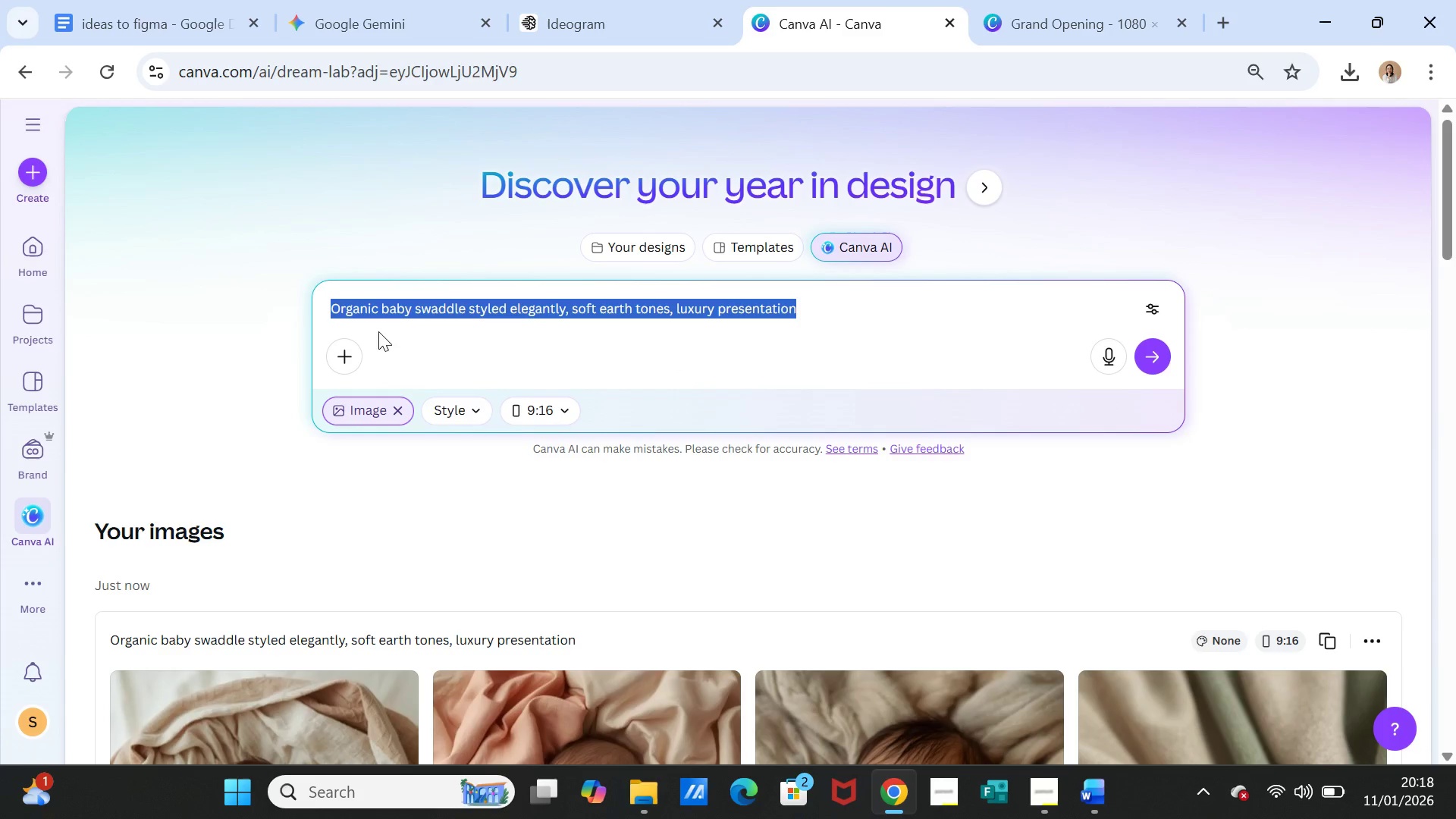 
key(Control+C)
 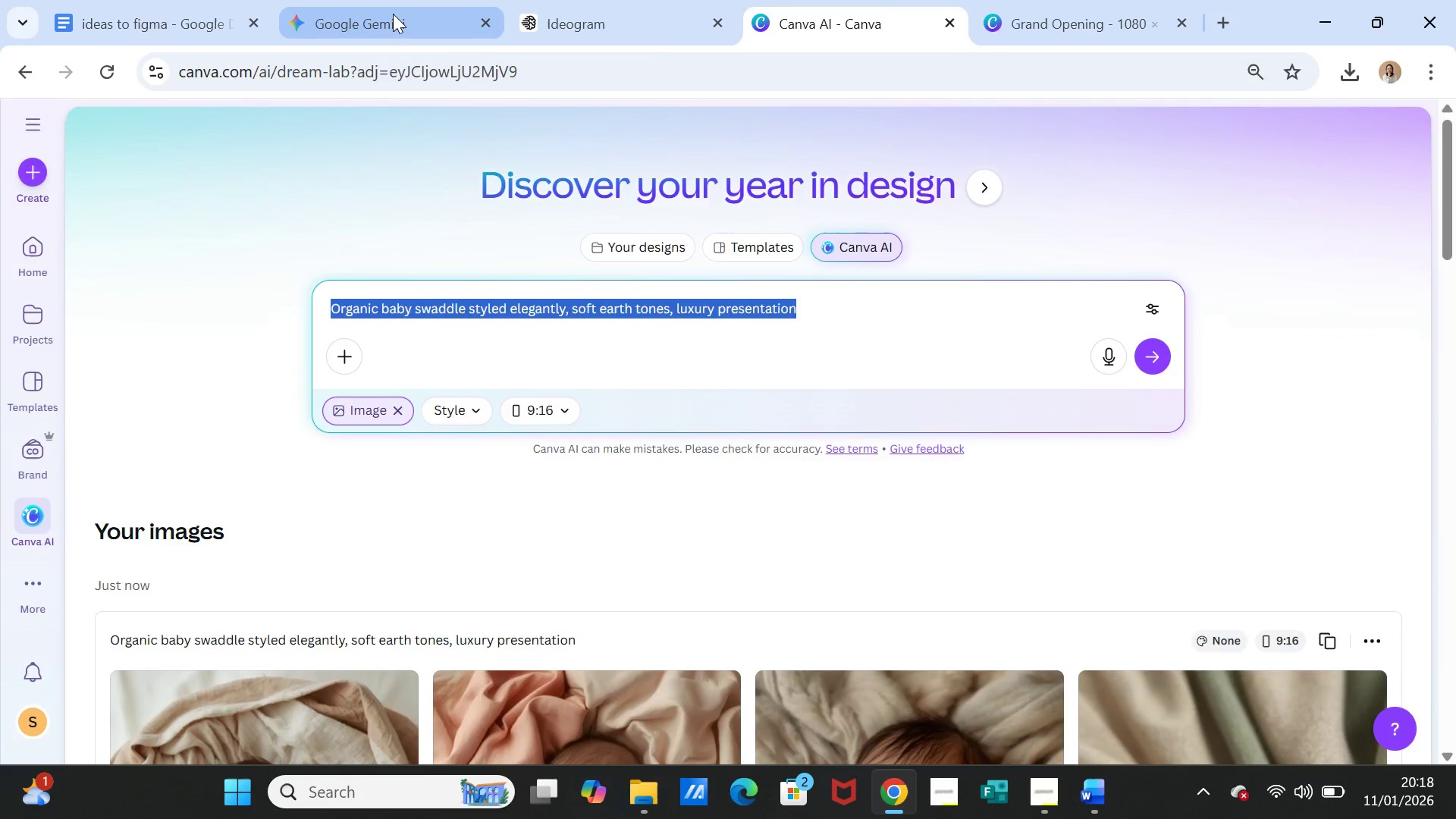 
left_click([393, 14])
 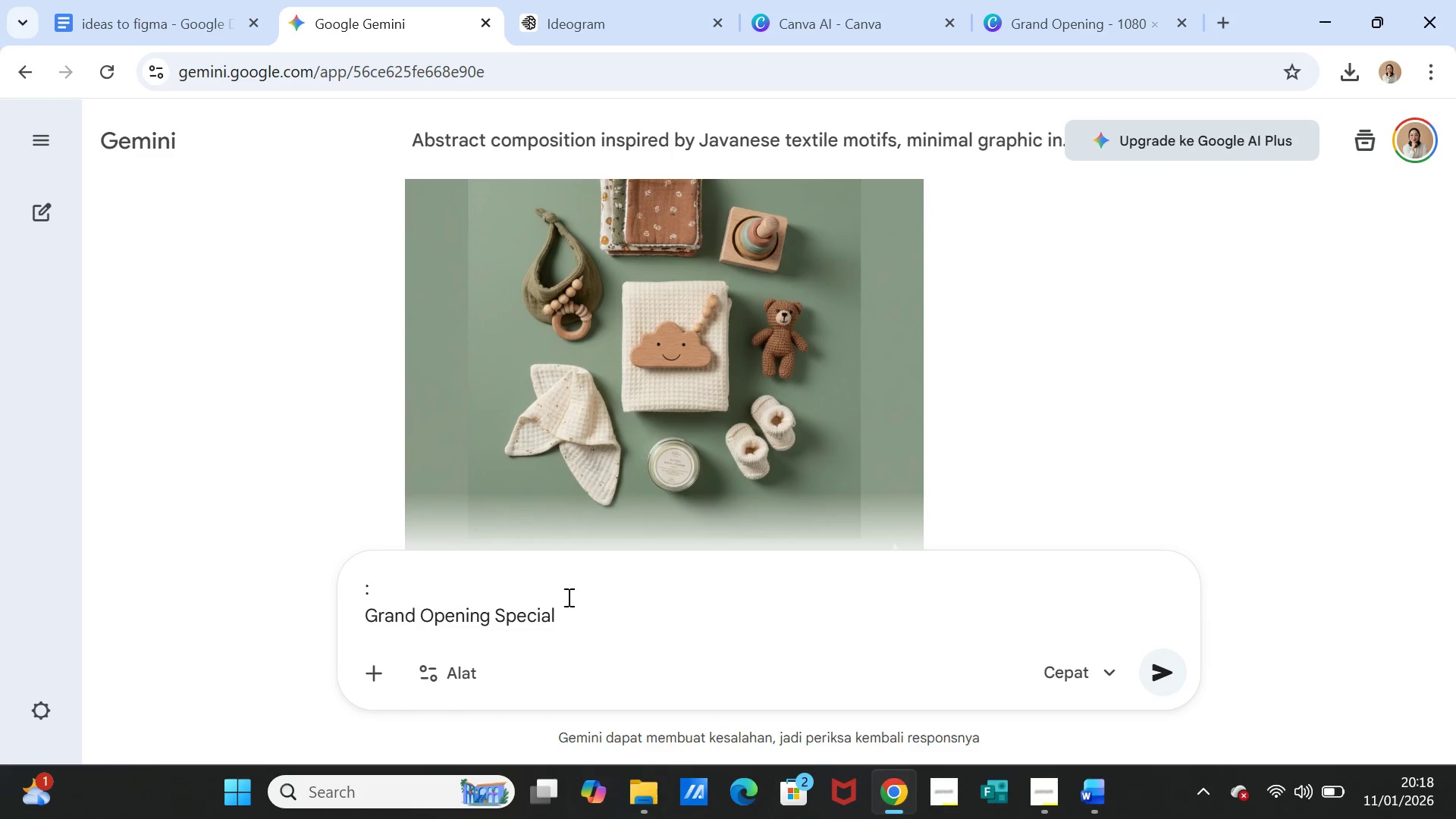 
left_click_drag(start_coordinate=[570, 607], to_coordinate=[361, 593])
 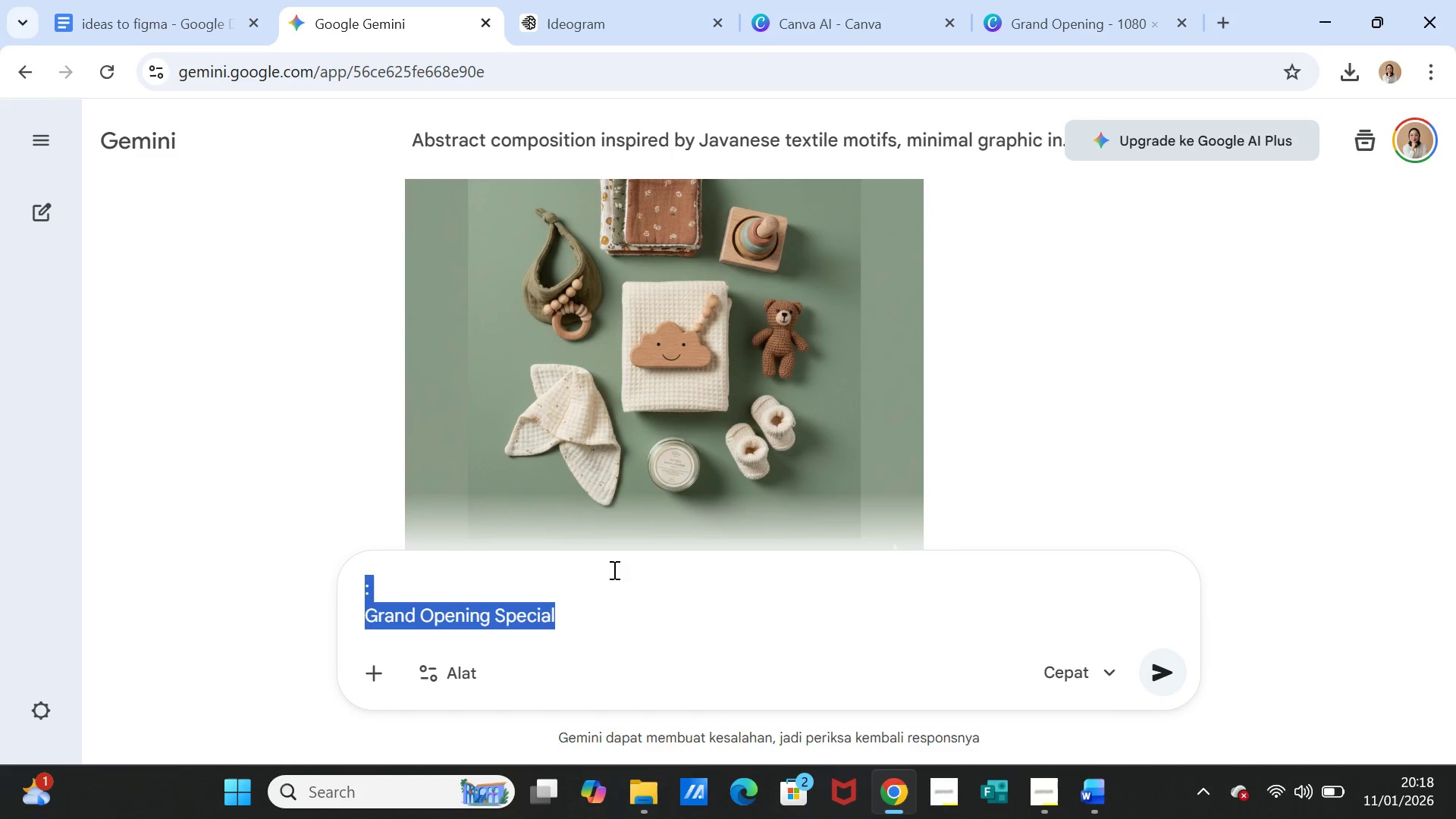 
key(Control+V)
 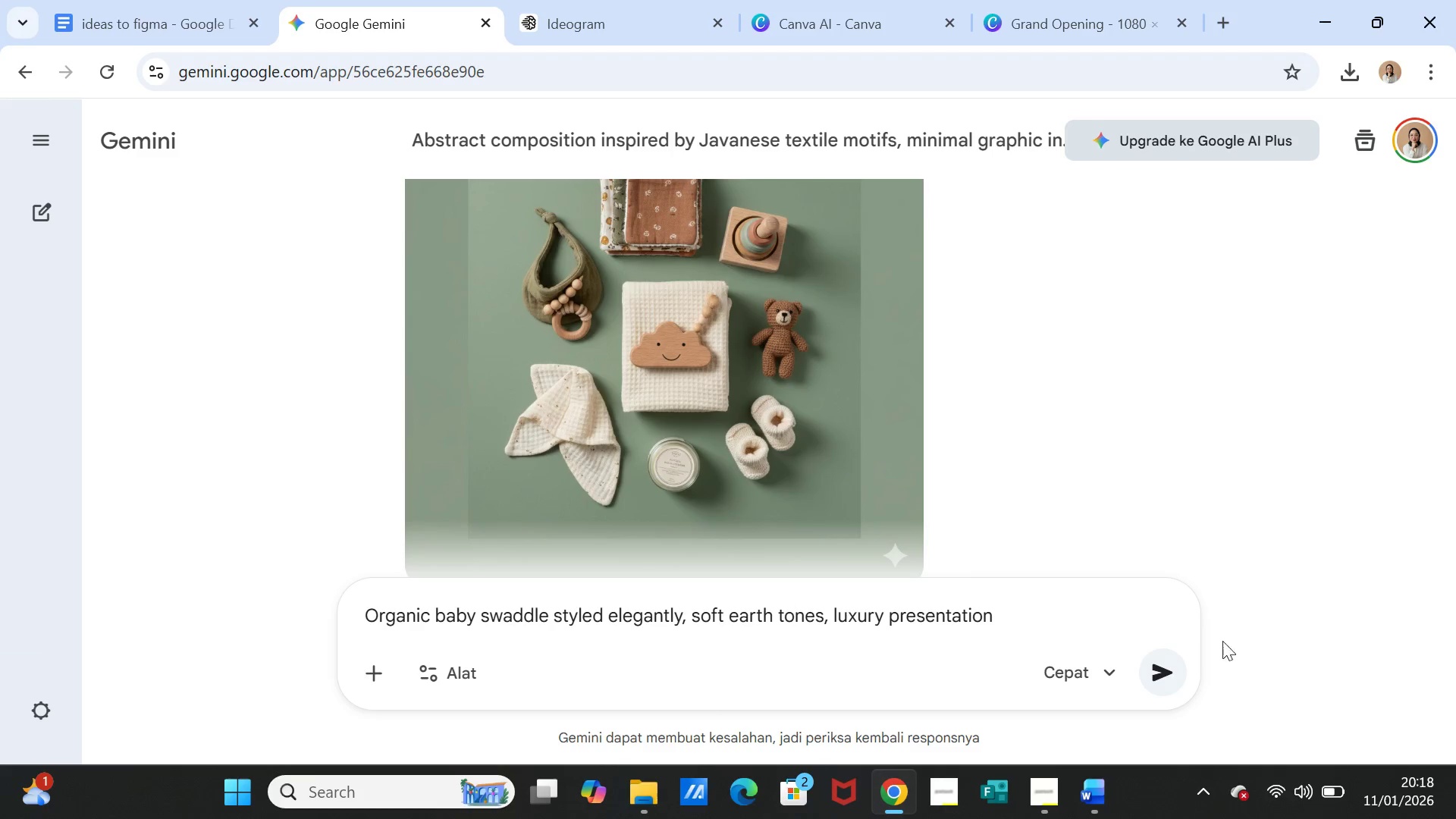 
left_click([1172, 666])
 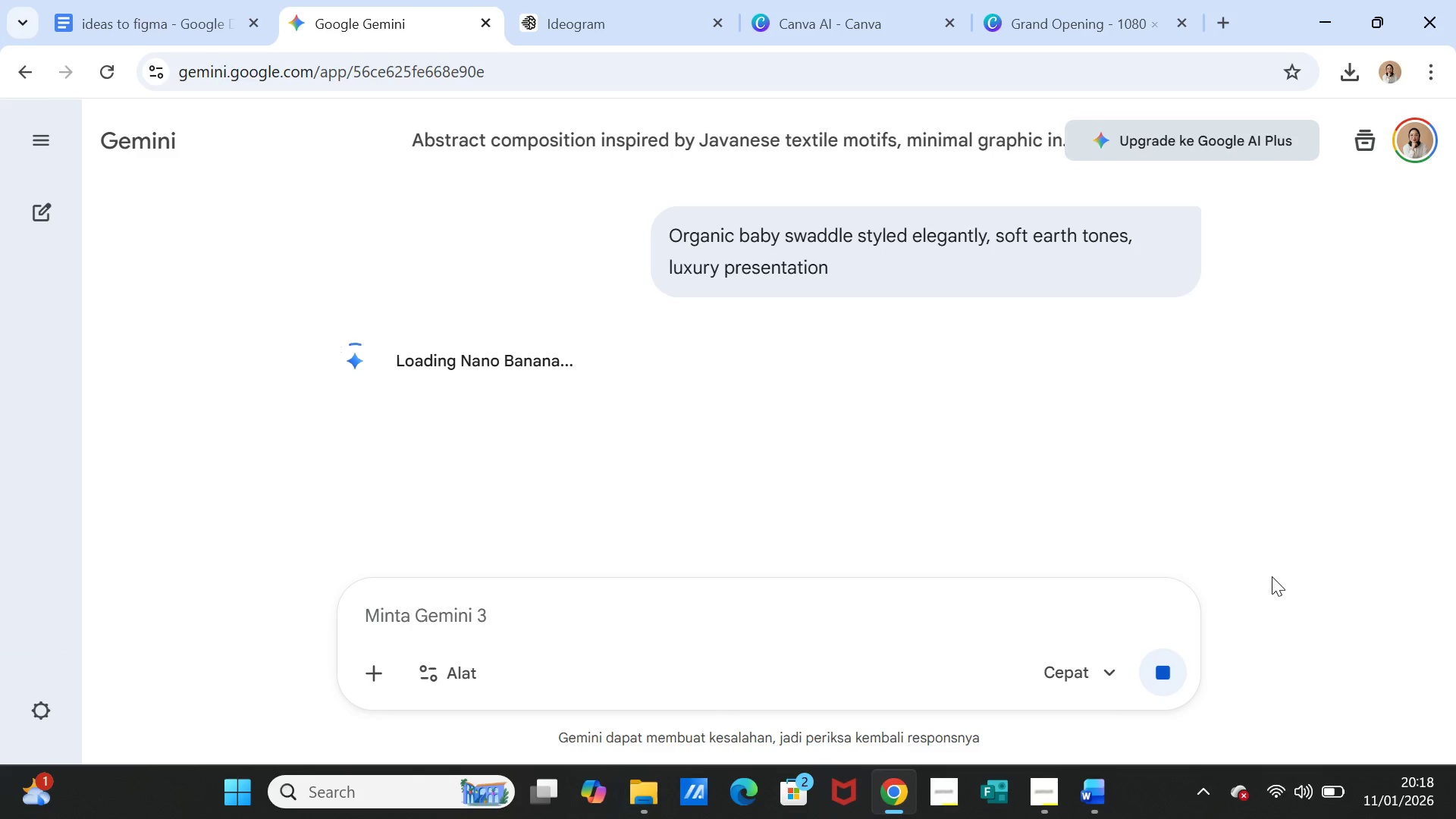 
wait(15.58)
 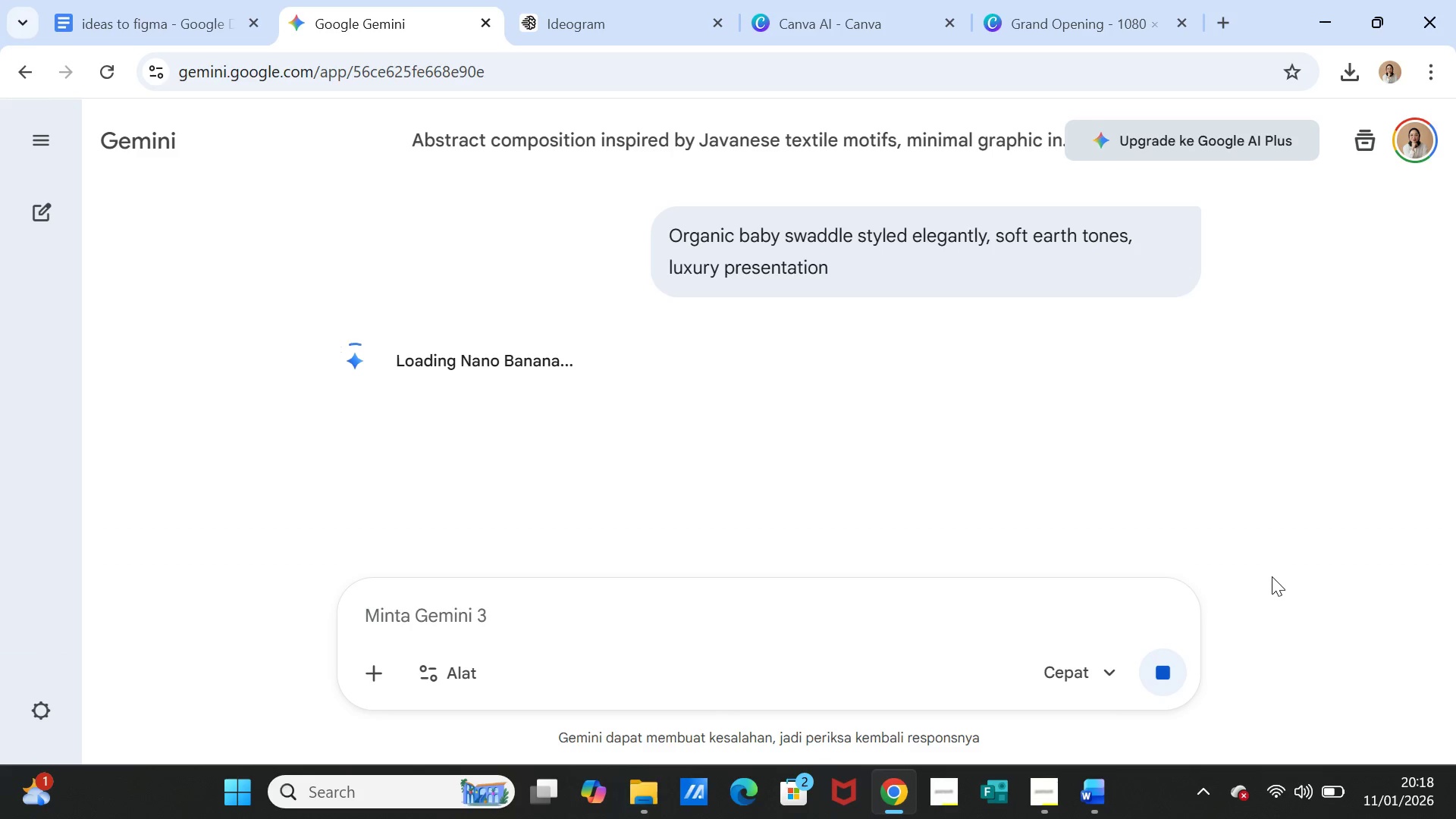 
scroll: coordinate [1064, 424], scroll_direction: down, amount: 3.0
 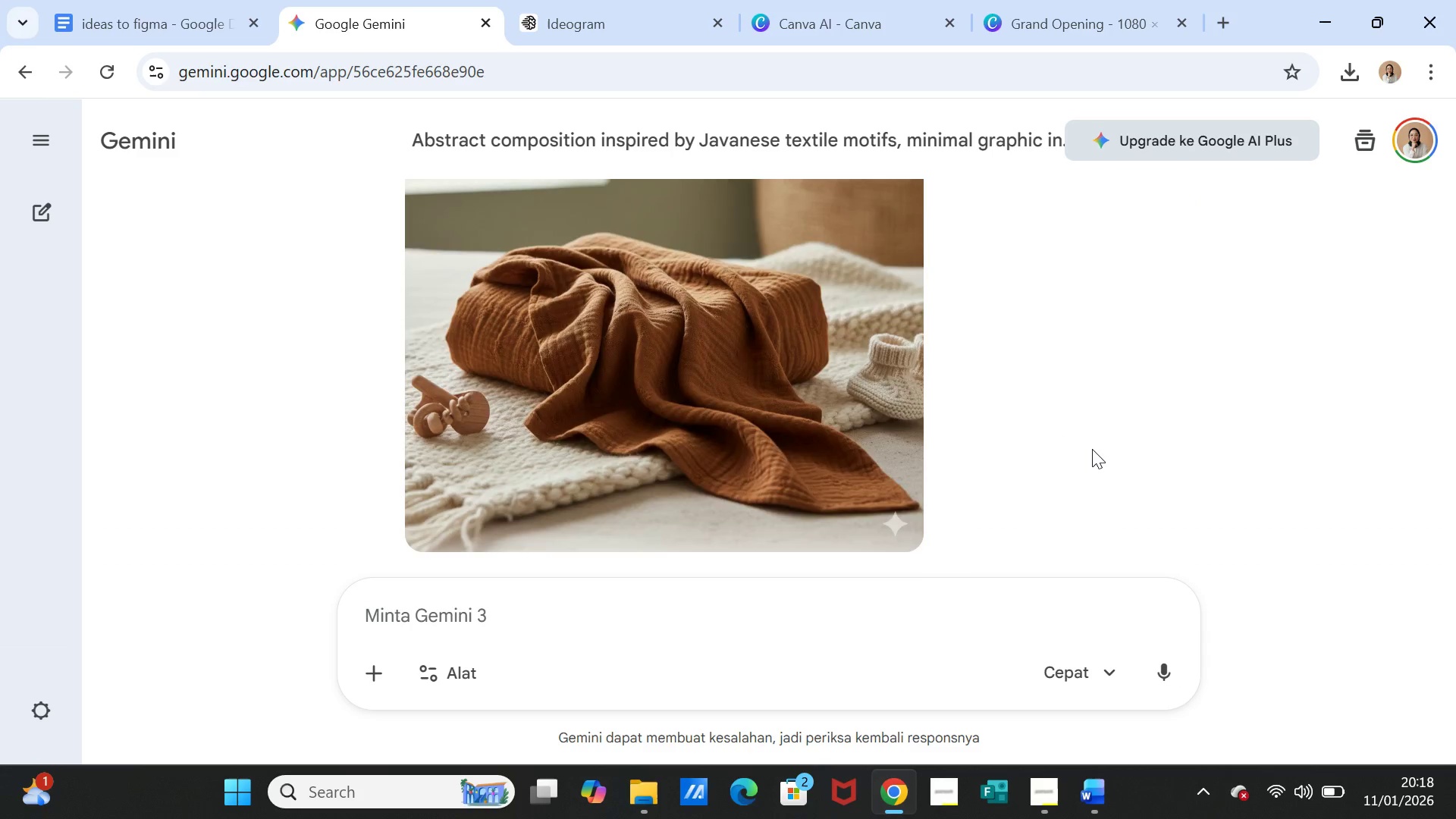 
scroll: coordinate [1092, 449], scroll_direction: up, amount: 3.0
 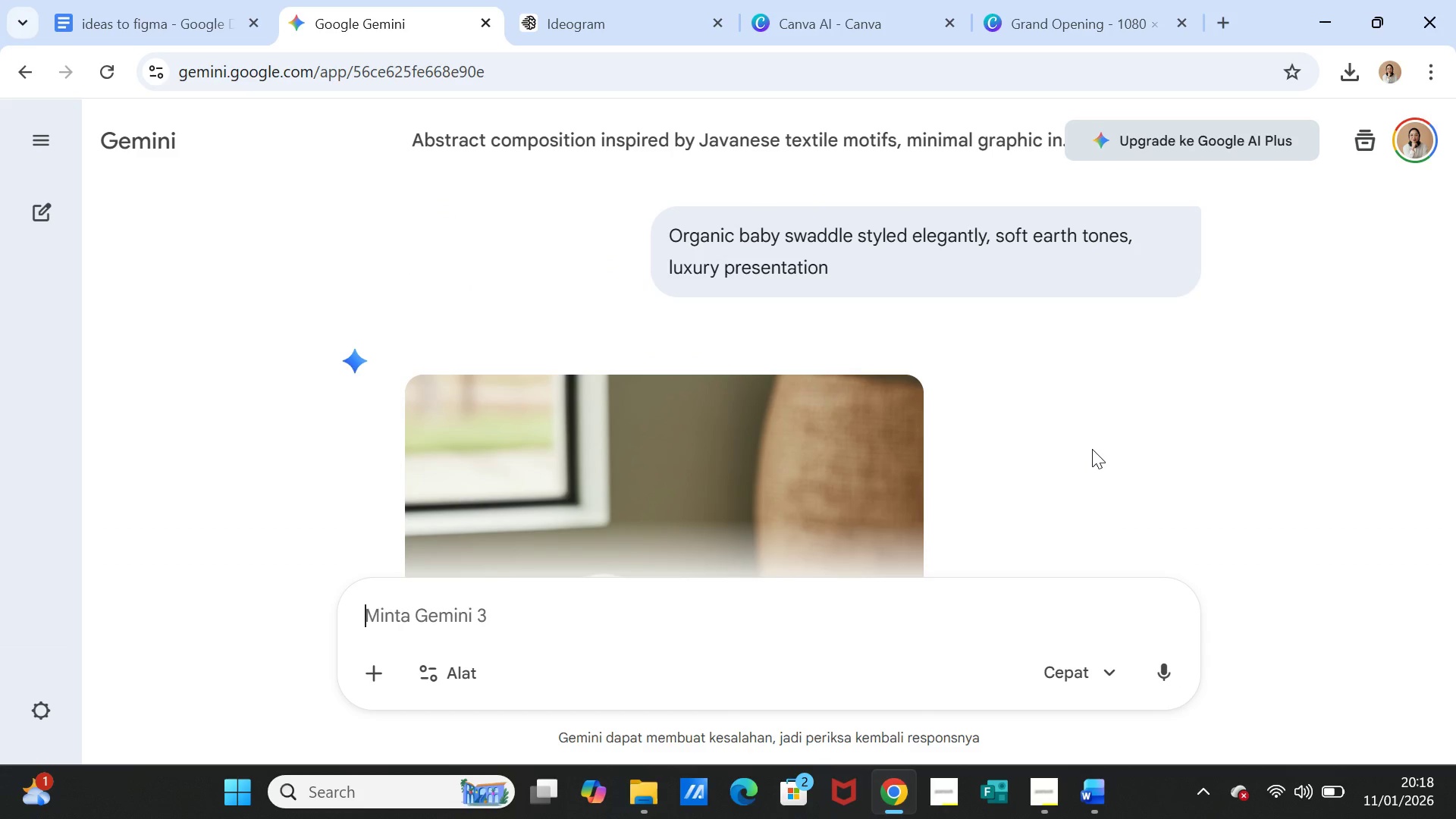 
scroll: coordinate [1092, 449], scroll_direction: down, amount: 2.0
 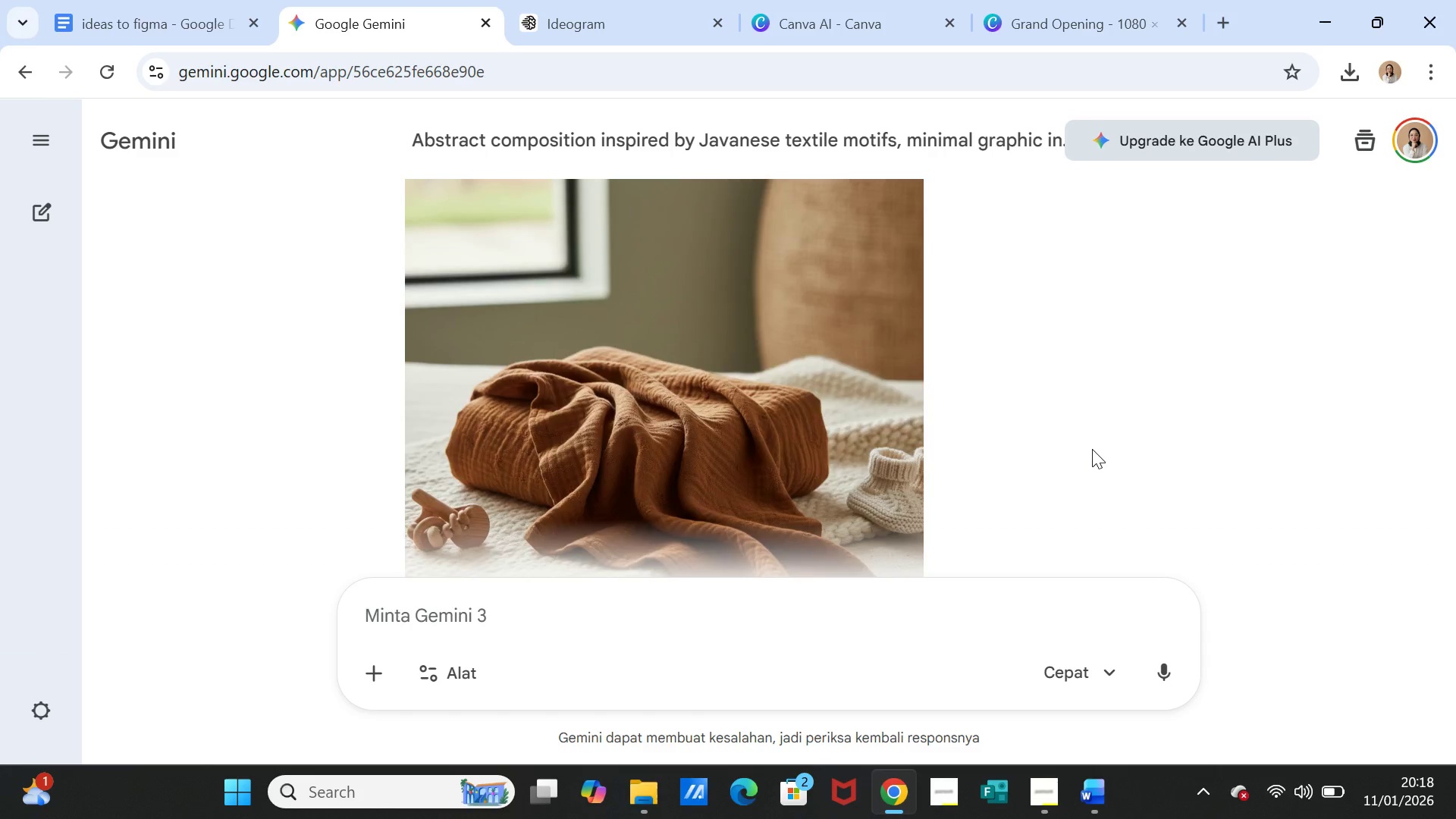 
scroll: coordinate [1092, 449], scroll_direction: up, amount: 1.0
 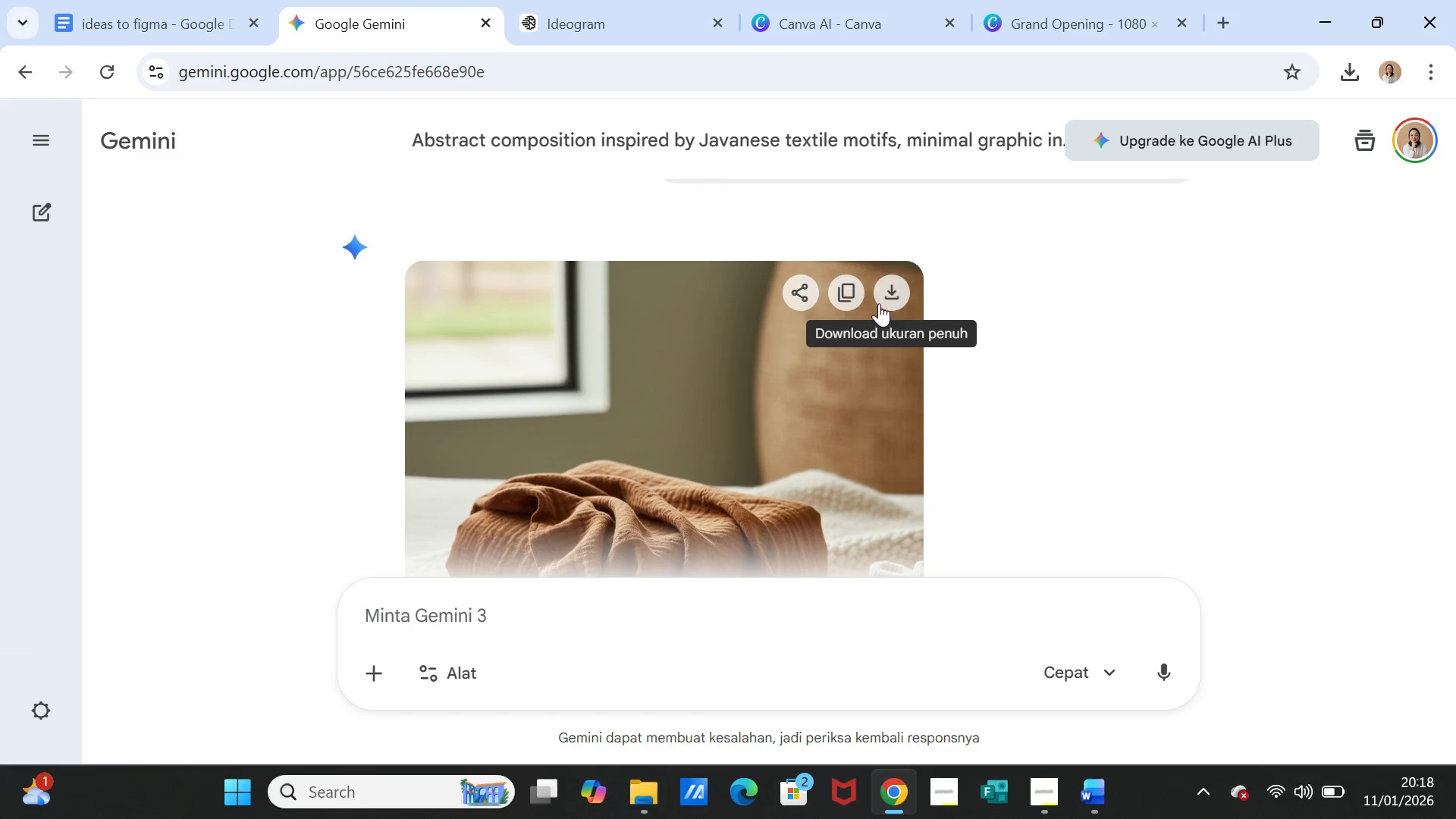 
left_click([891, 295])
 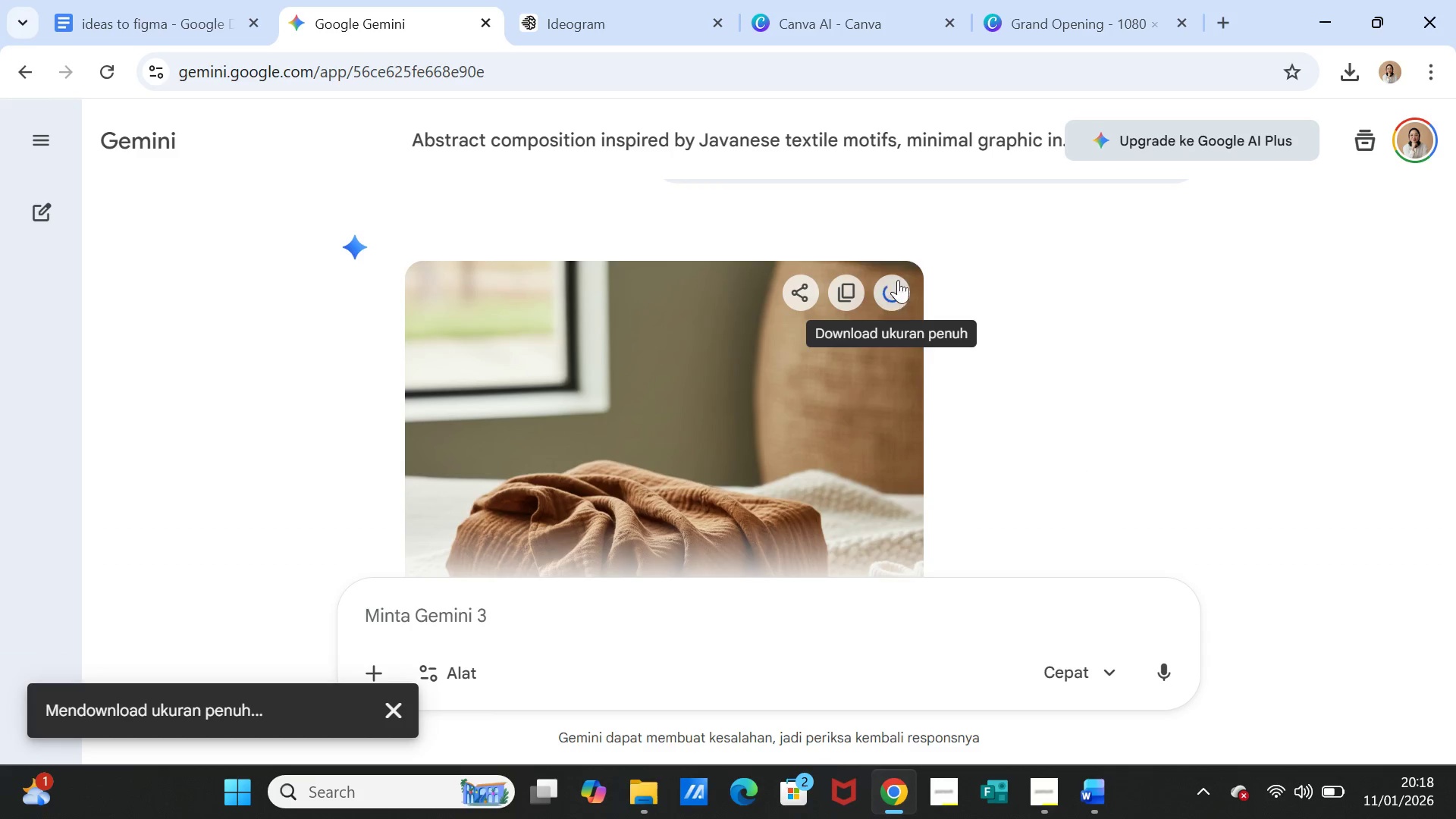 
scroll: coordinate [1040, 399], scroll_direction: down, amount: 2.0
 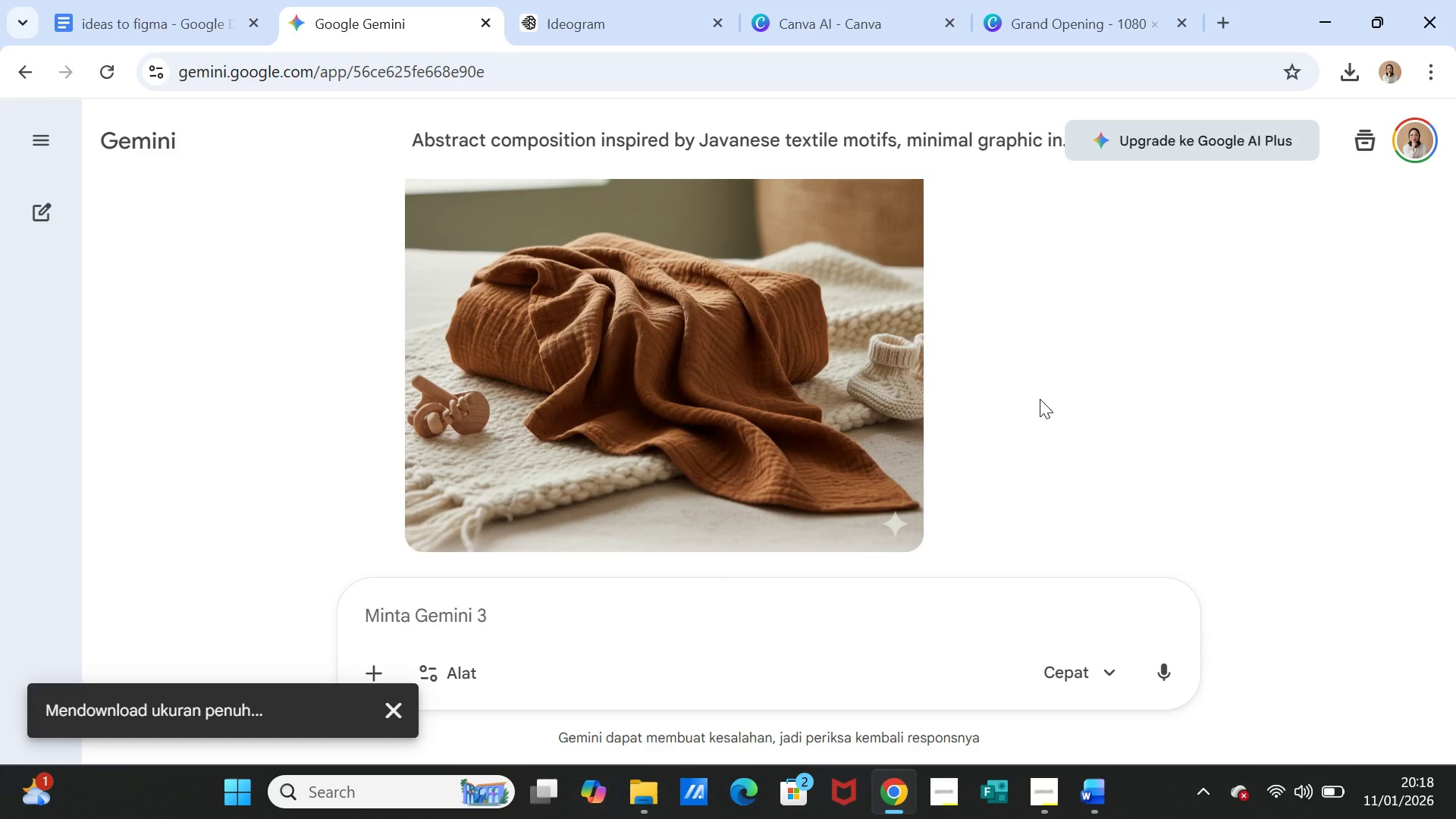 
scroll: coordinate [1040, 399], scroll_direction: up, amount: 3.0
 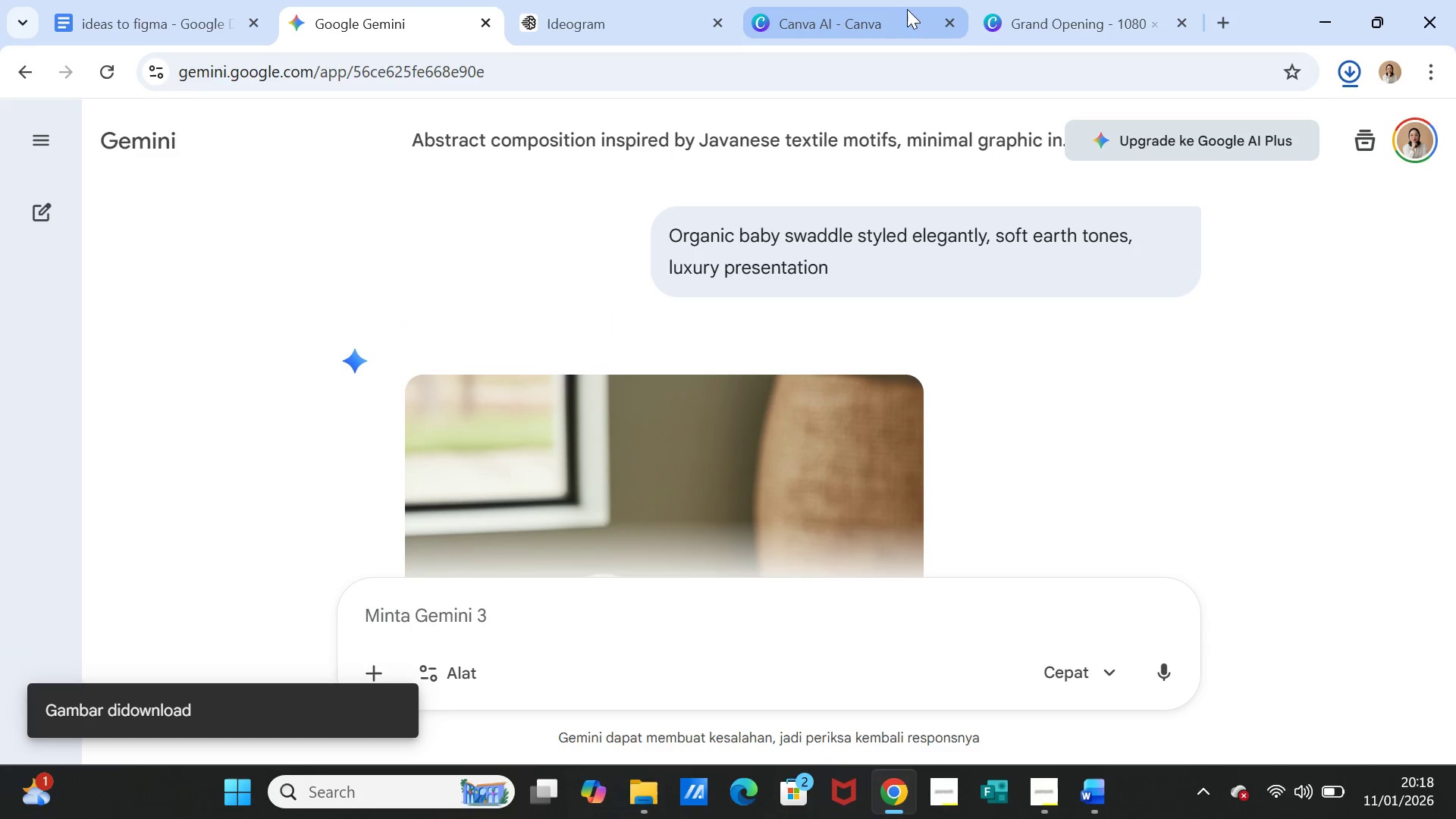 
left_click([875, 9])
 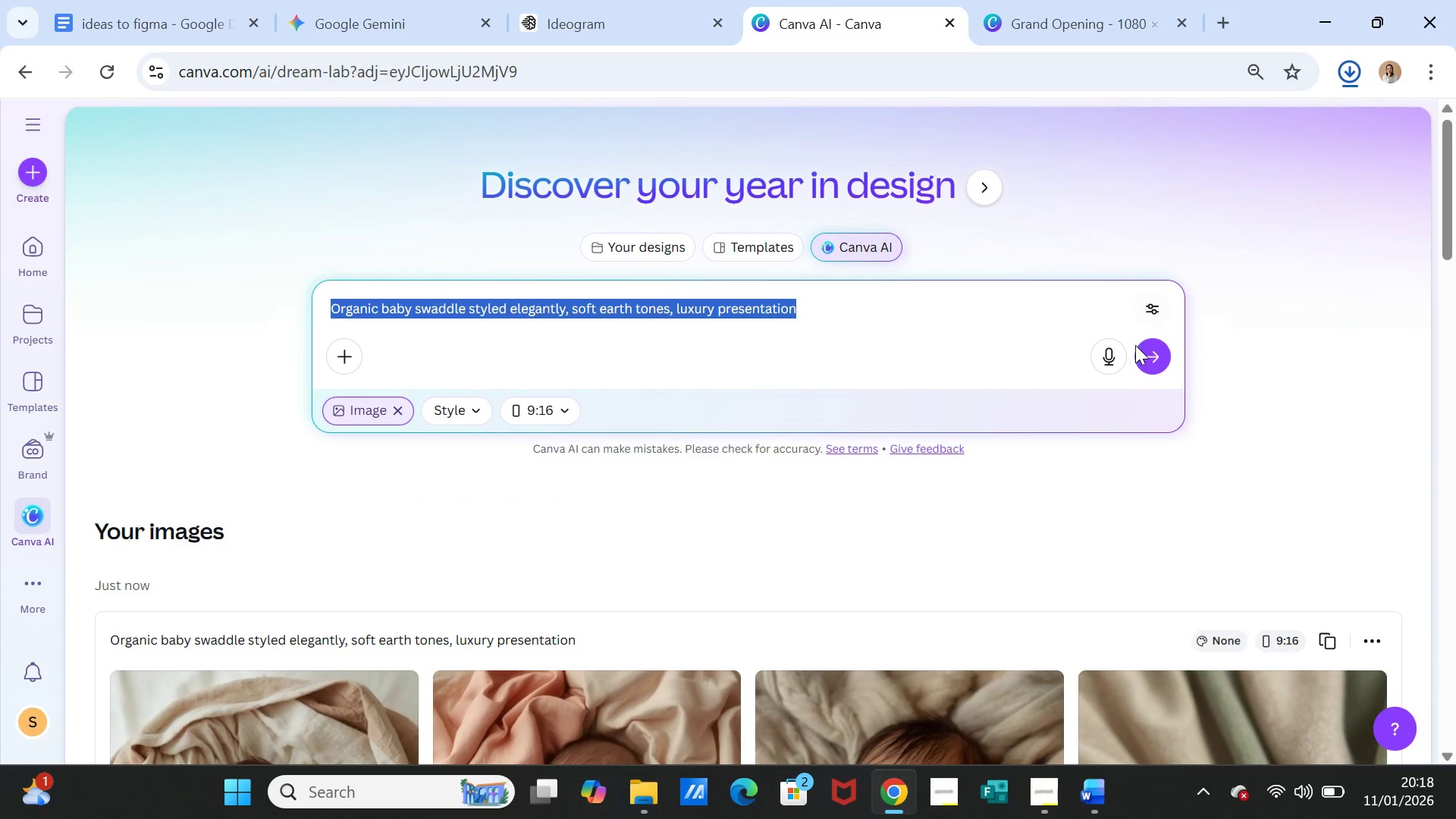 
left_click([1166, 356])
 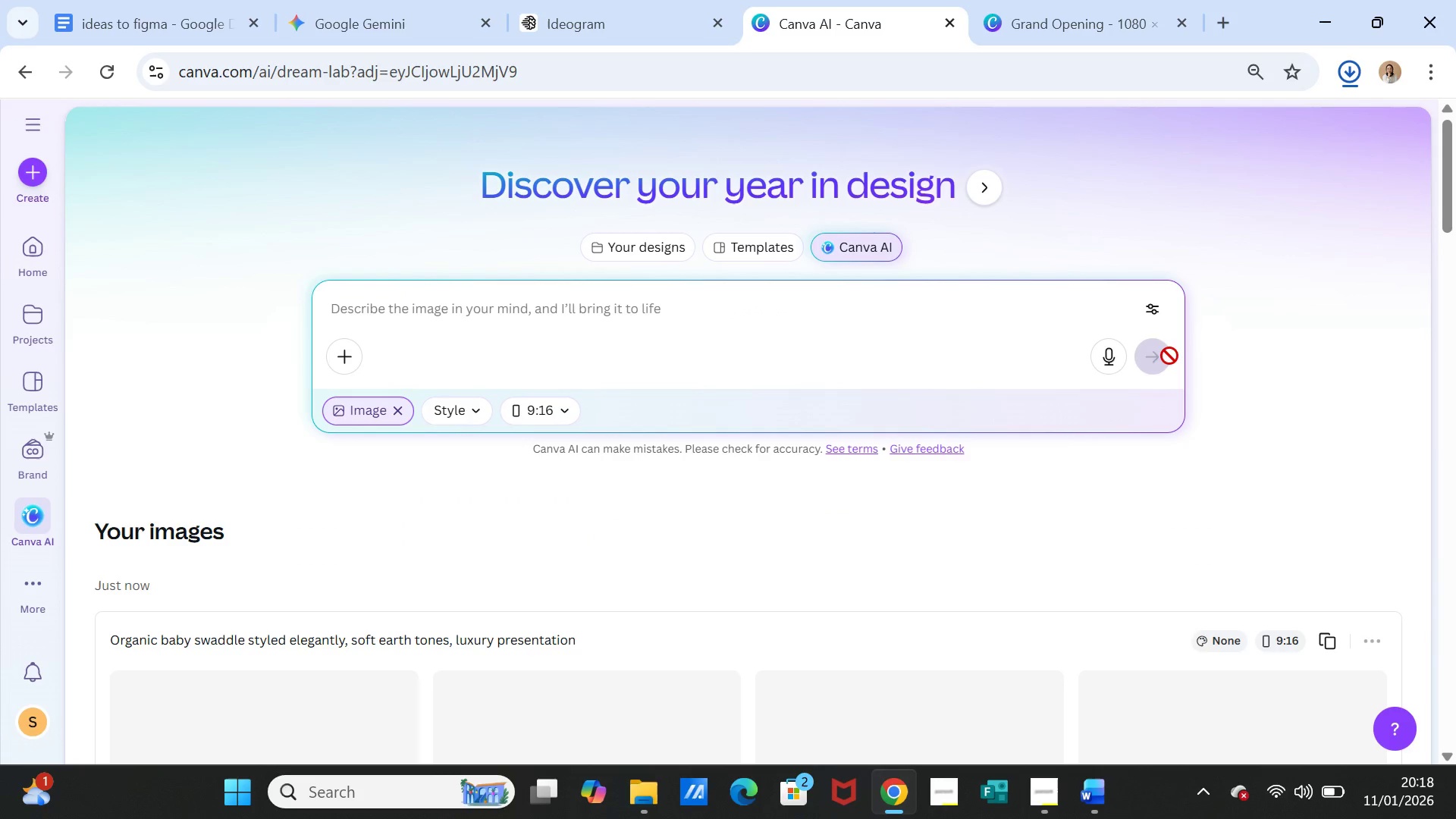 
scroll: coordinate [1119, 522], scroll_direction: down, amount: 3.0
 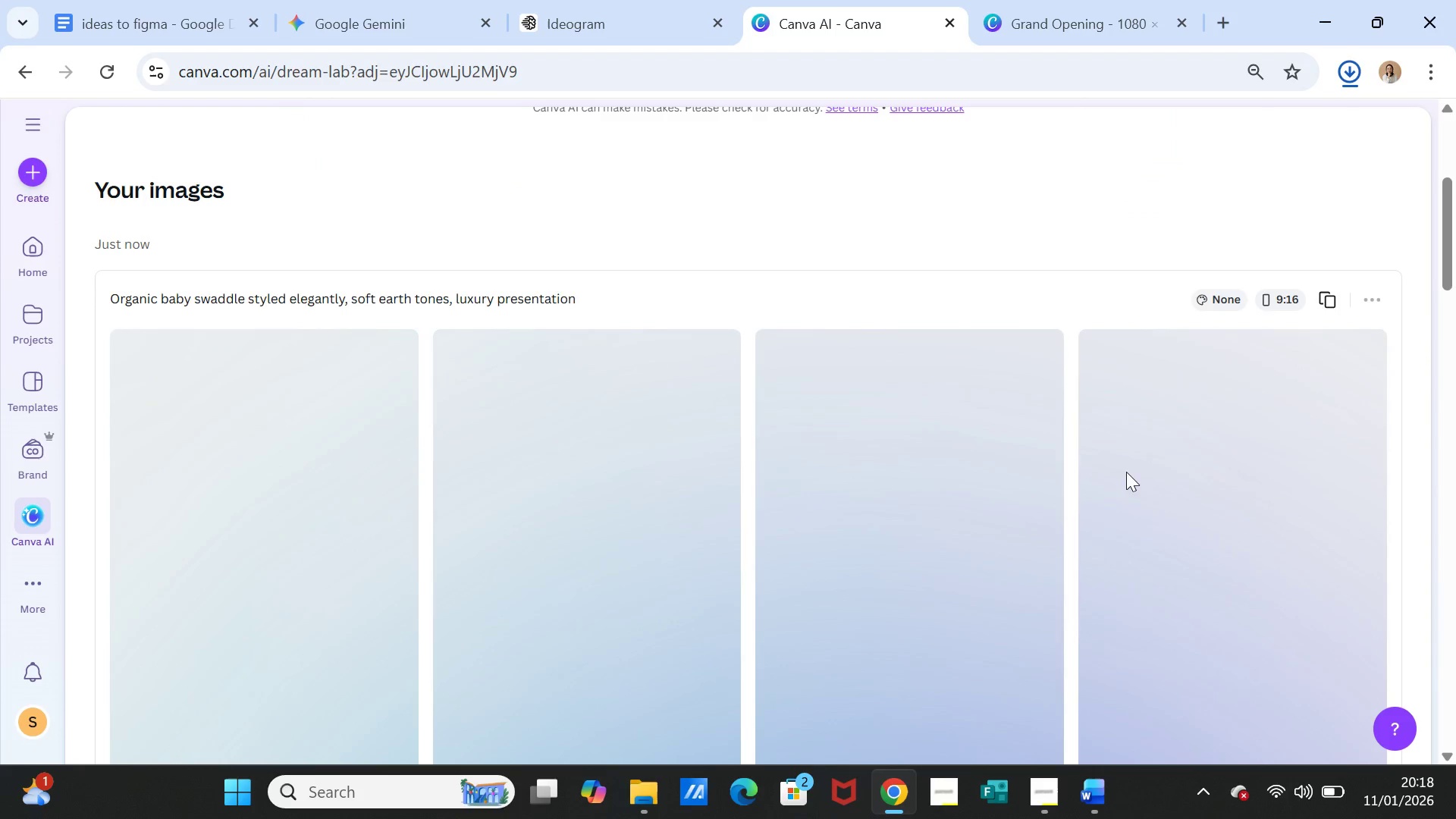 
mouse_move([1097, 531])
 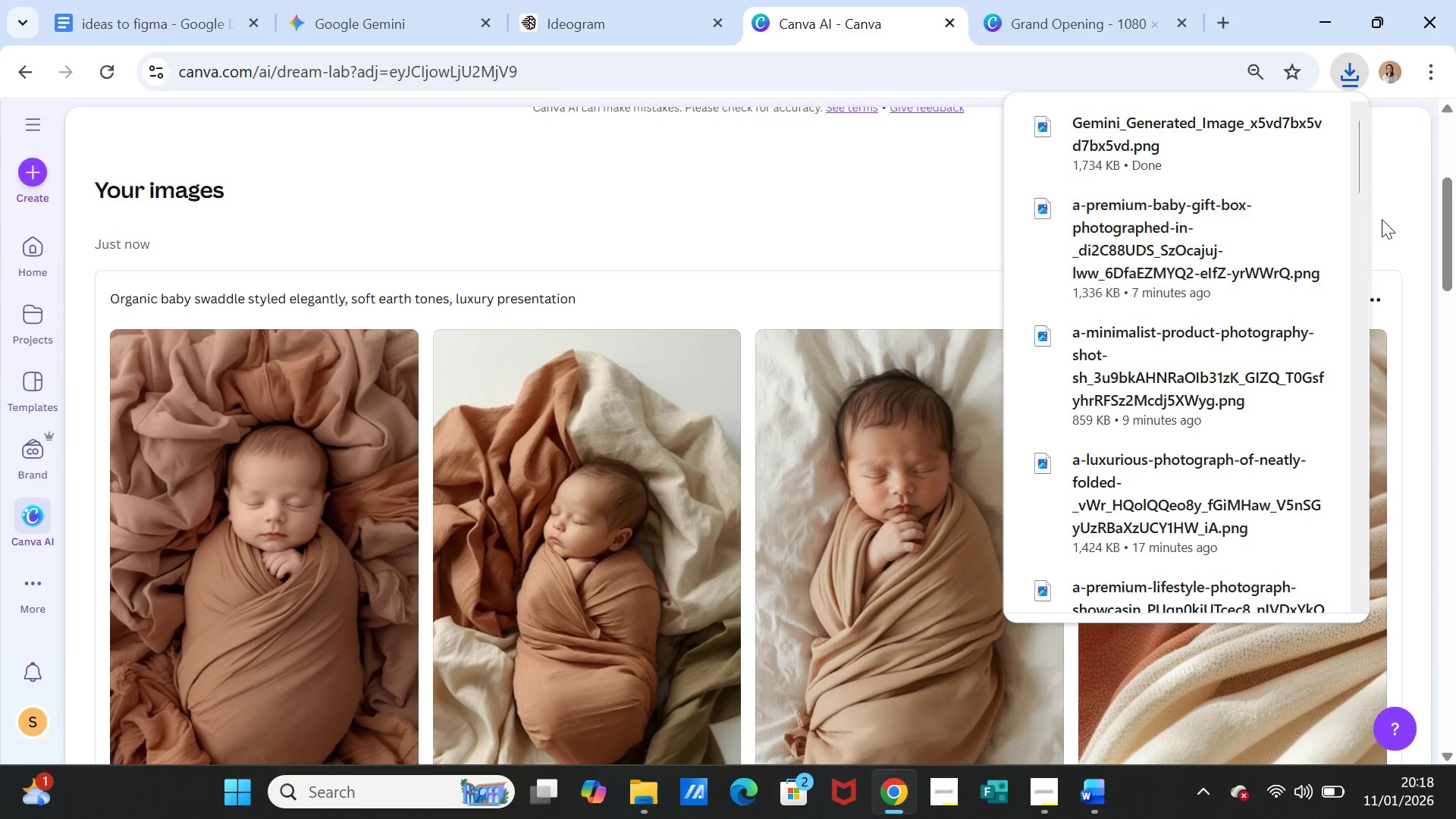 
left_click([1393, 219])
 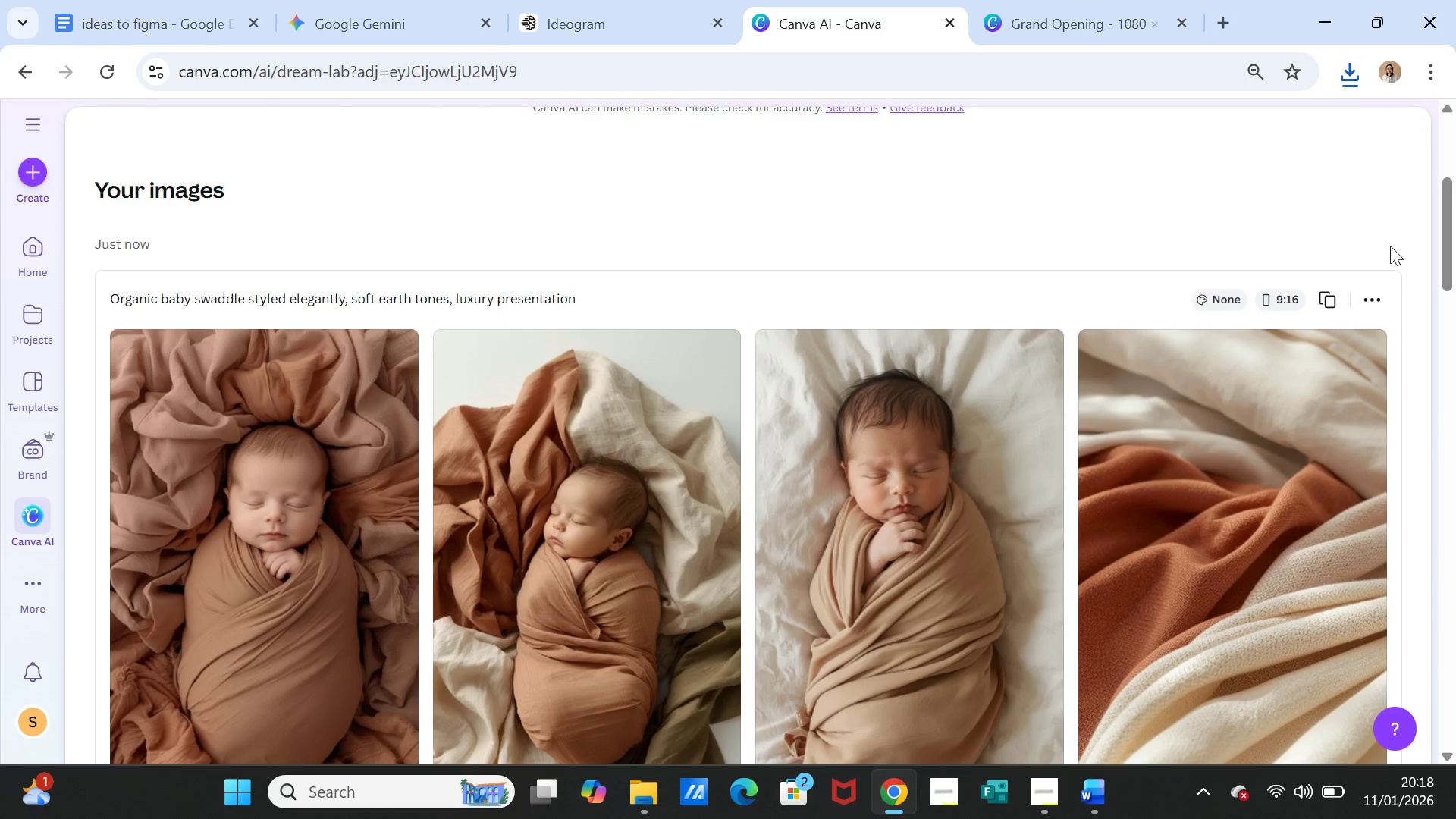 
scroll: coordinate [1342, 359], scroll_direction: down, amount: 1.0
 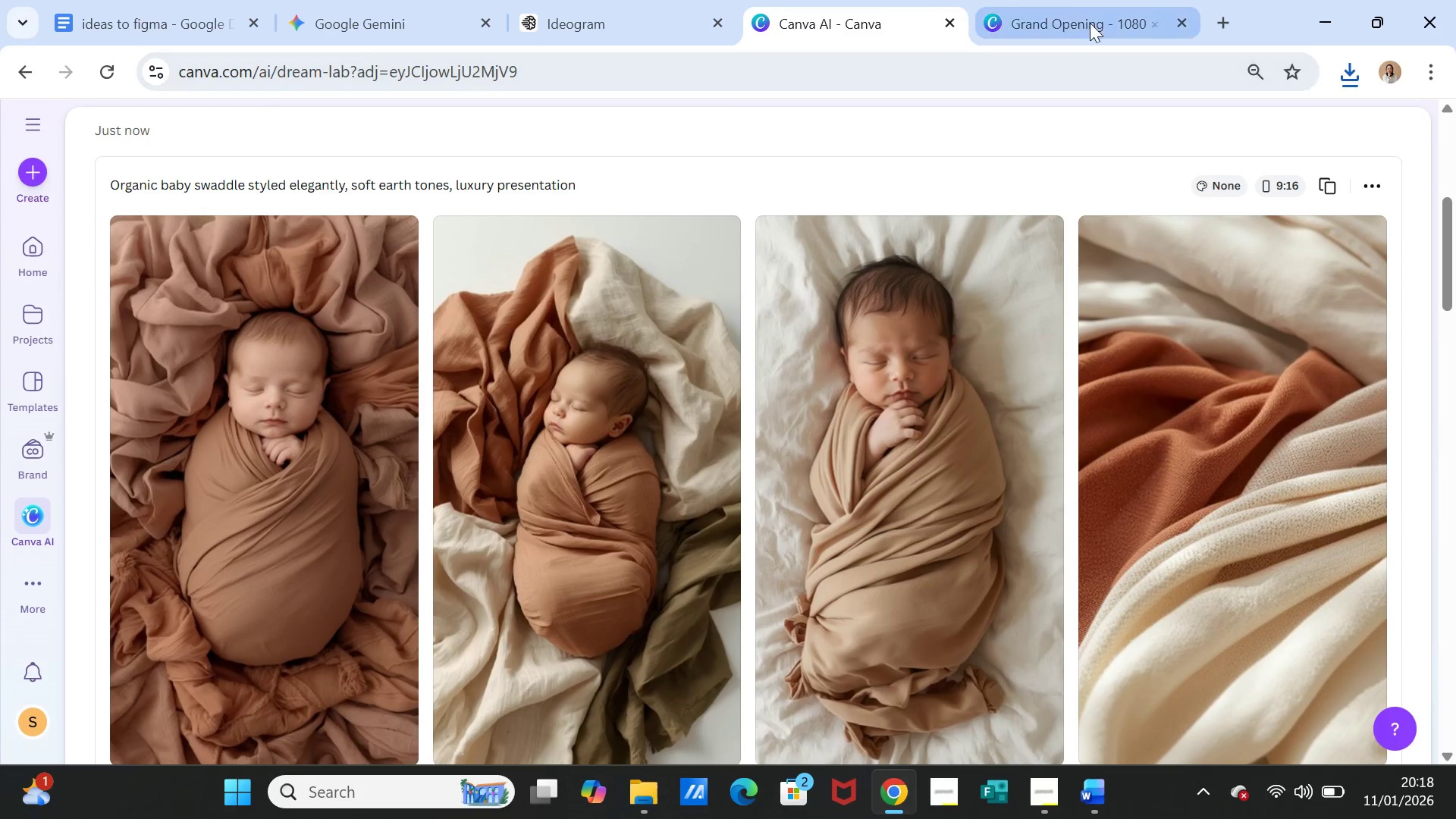 
left_click([1072, 12])
 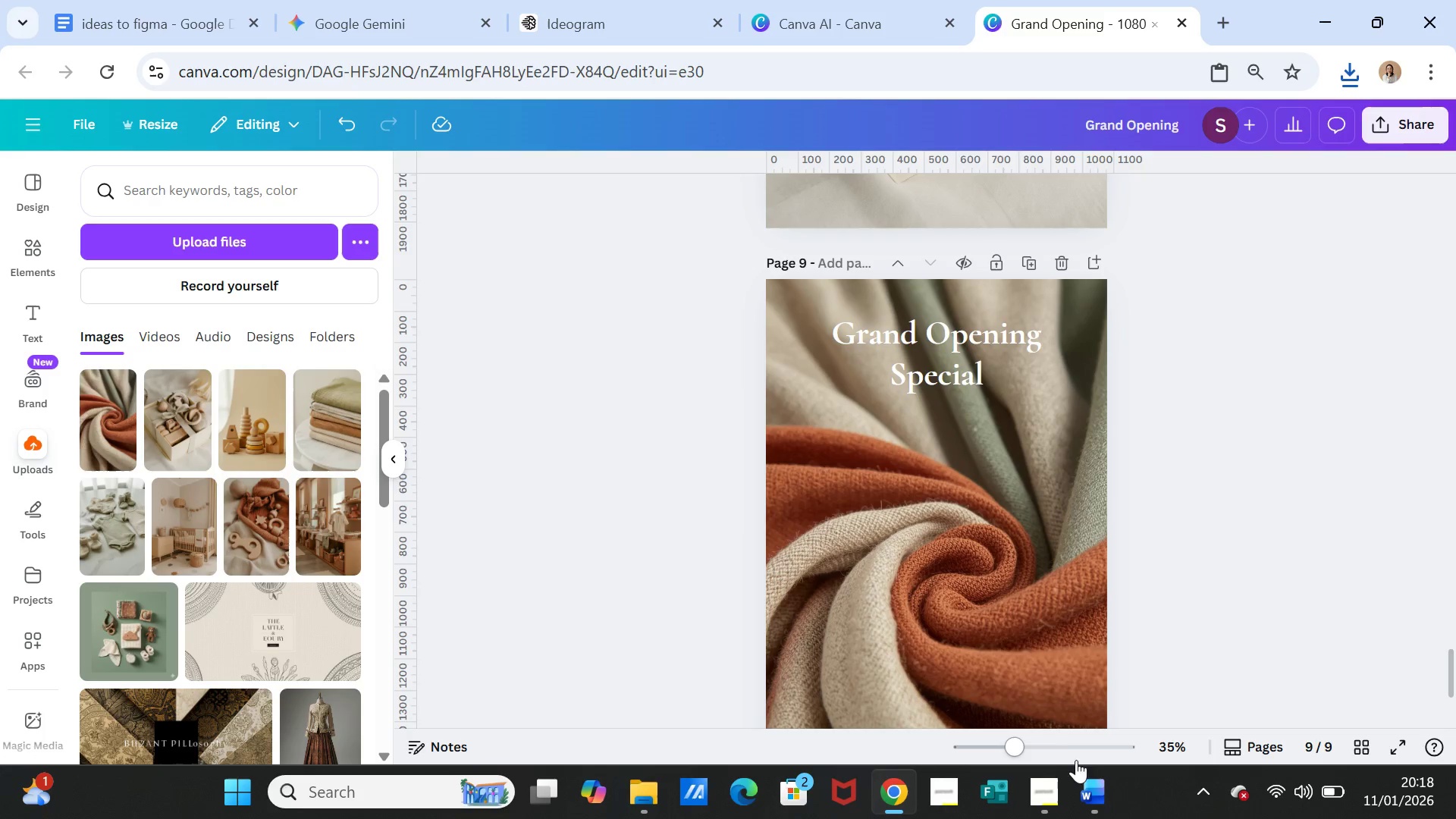 
scroll: coordinate [1051, 566], scroll_direction: down, amount: 1.0
 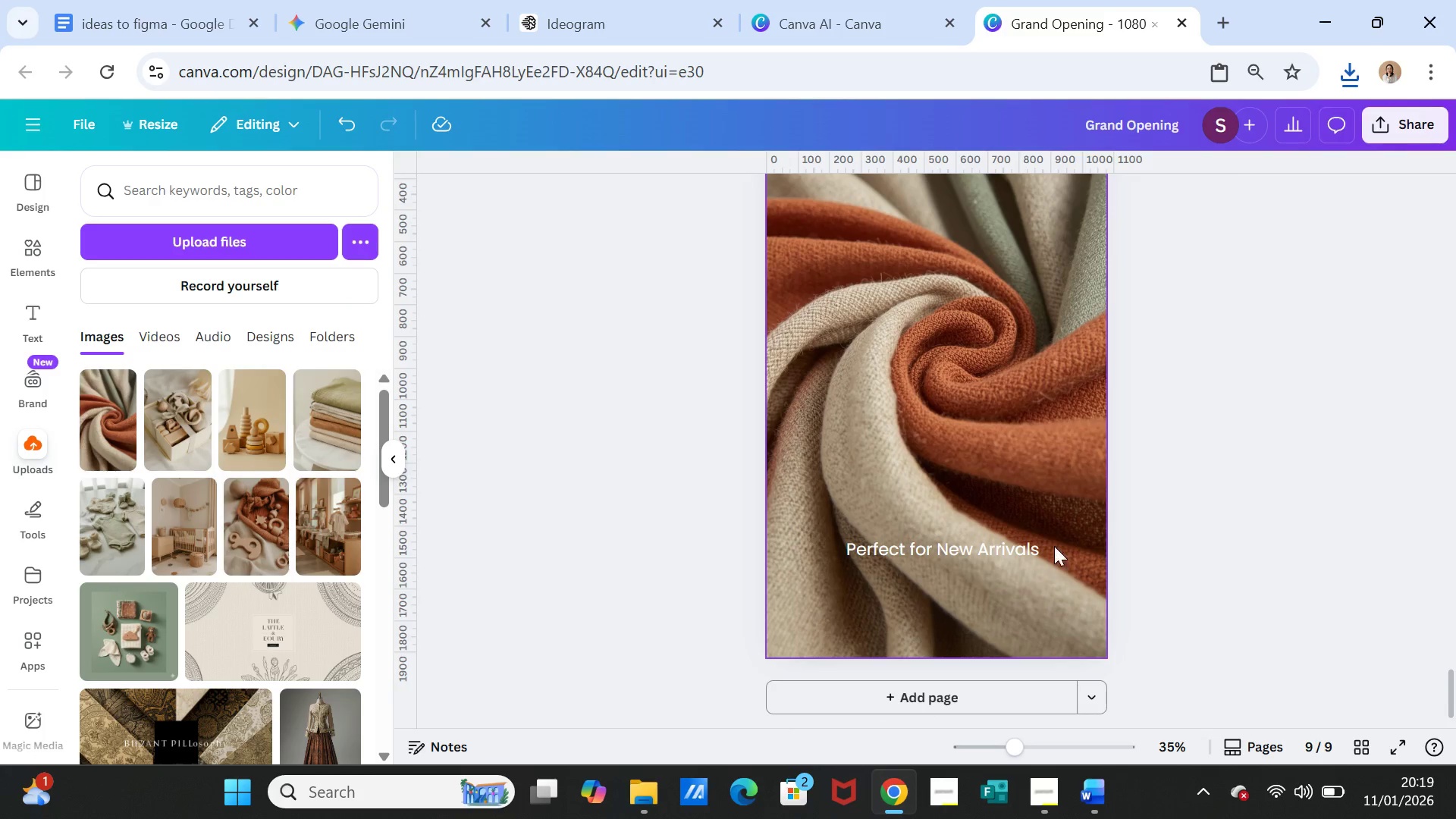 
left_click([1054, 524])
 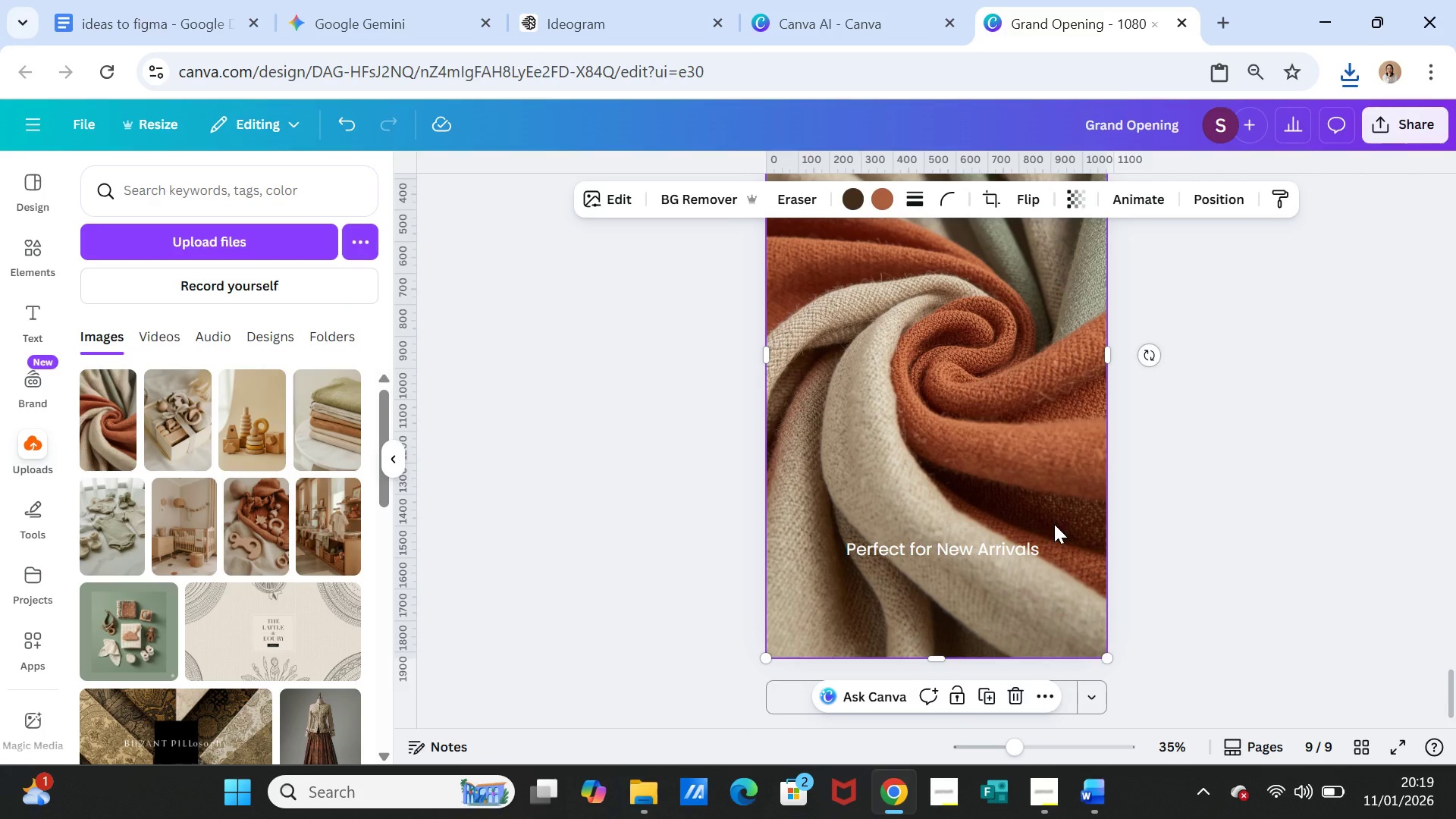 
key(Delete)
 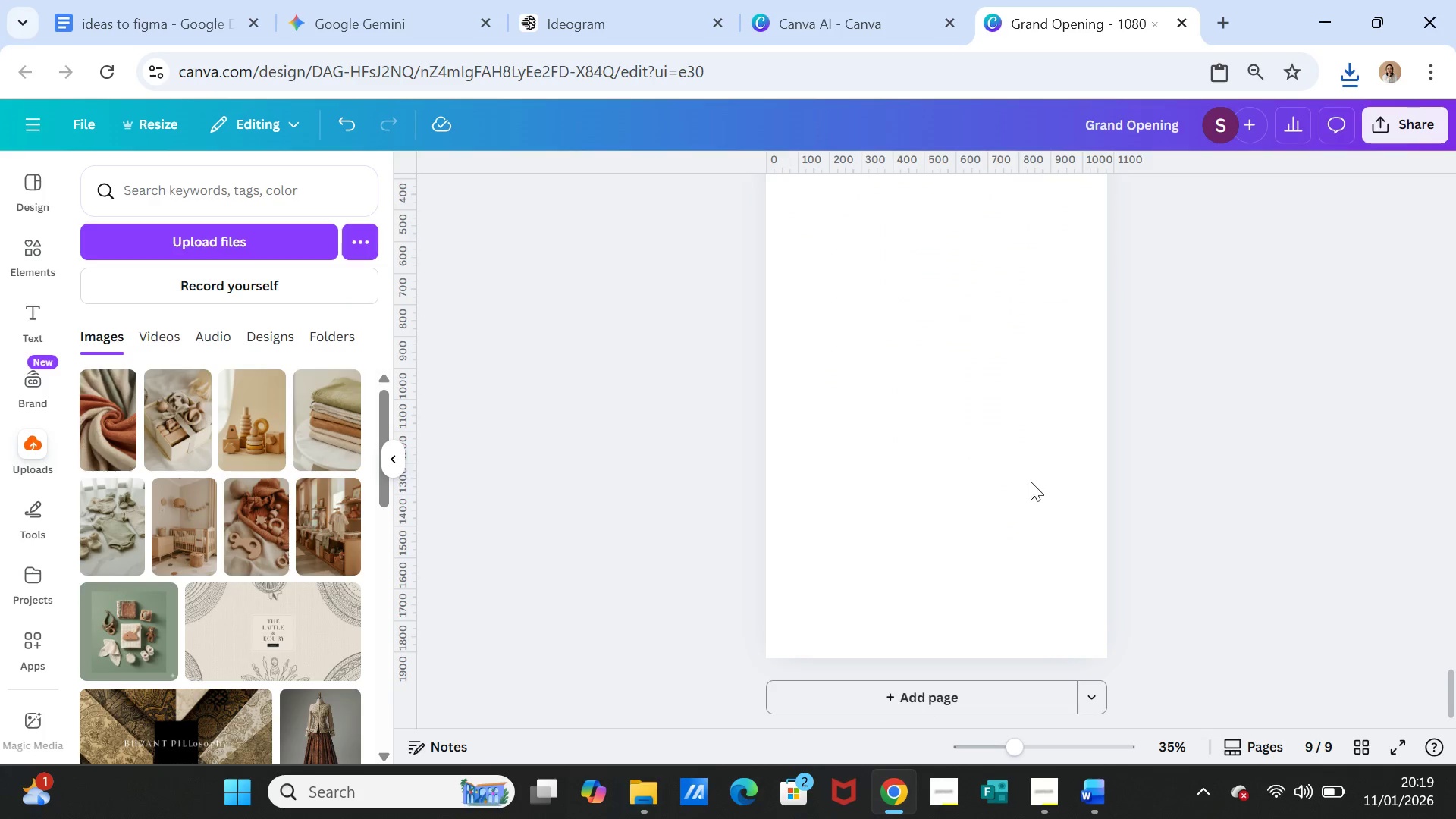 
scroll: coordinate [1030, 480], scroll_direction: up, amount: 2.0
 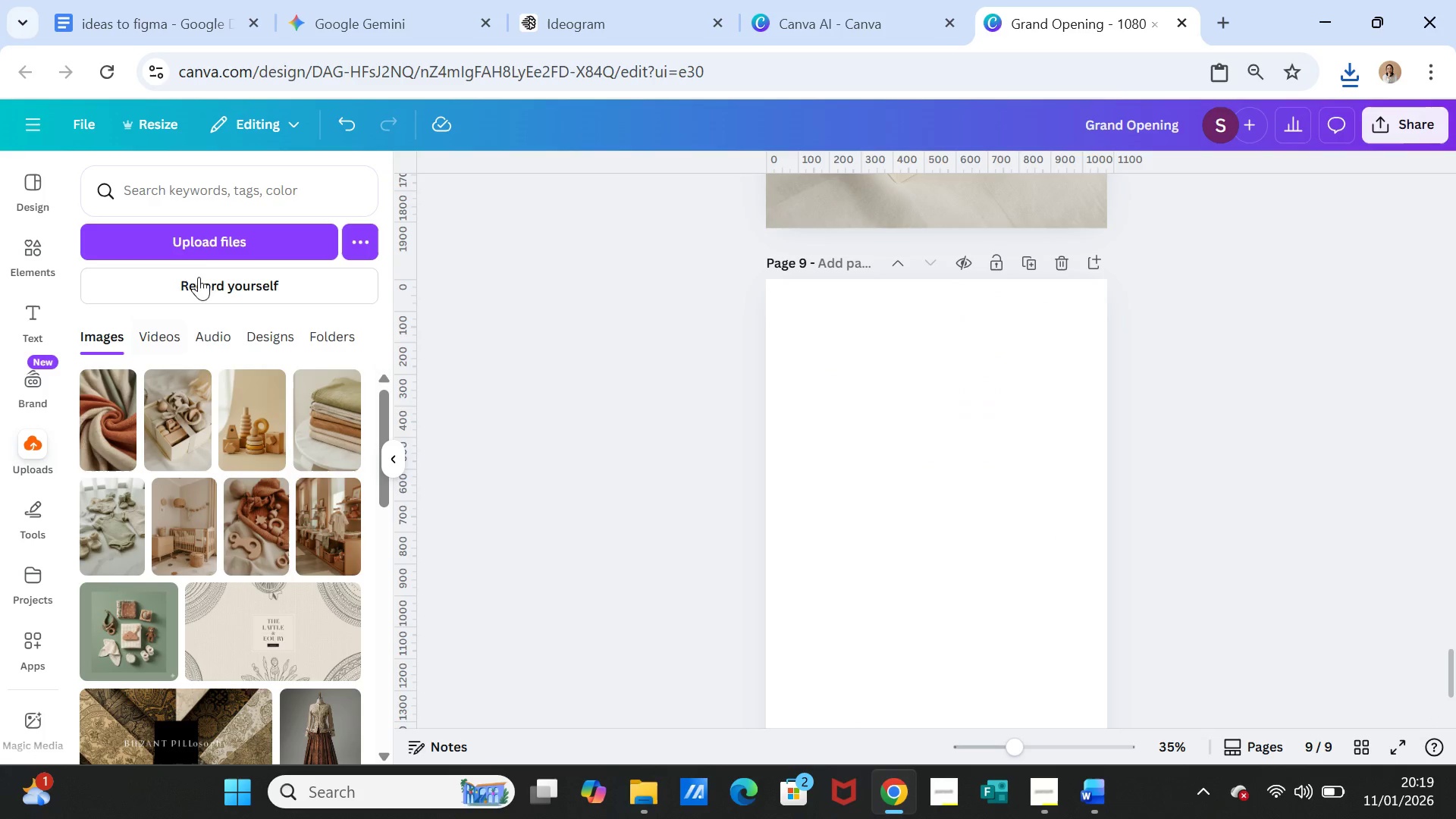 
left_click([207, 238])
 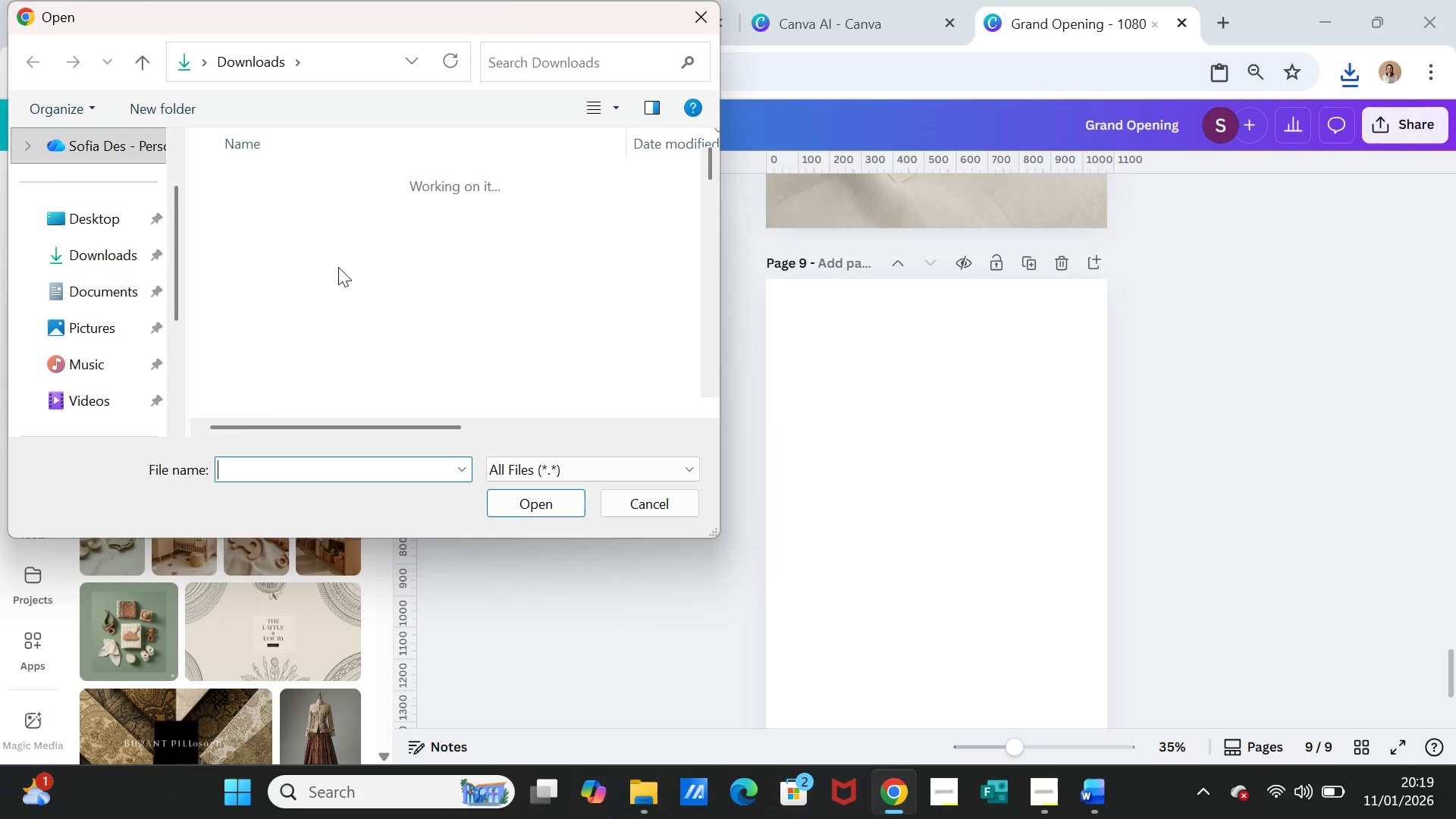 
left_click([366, 212])
 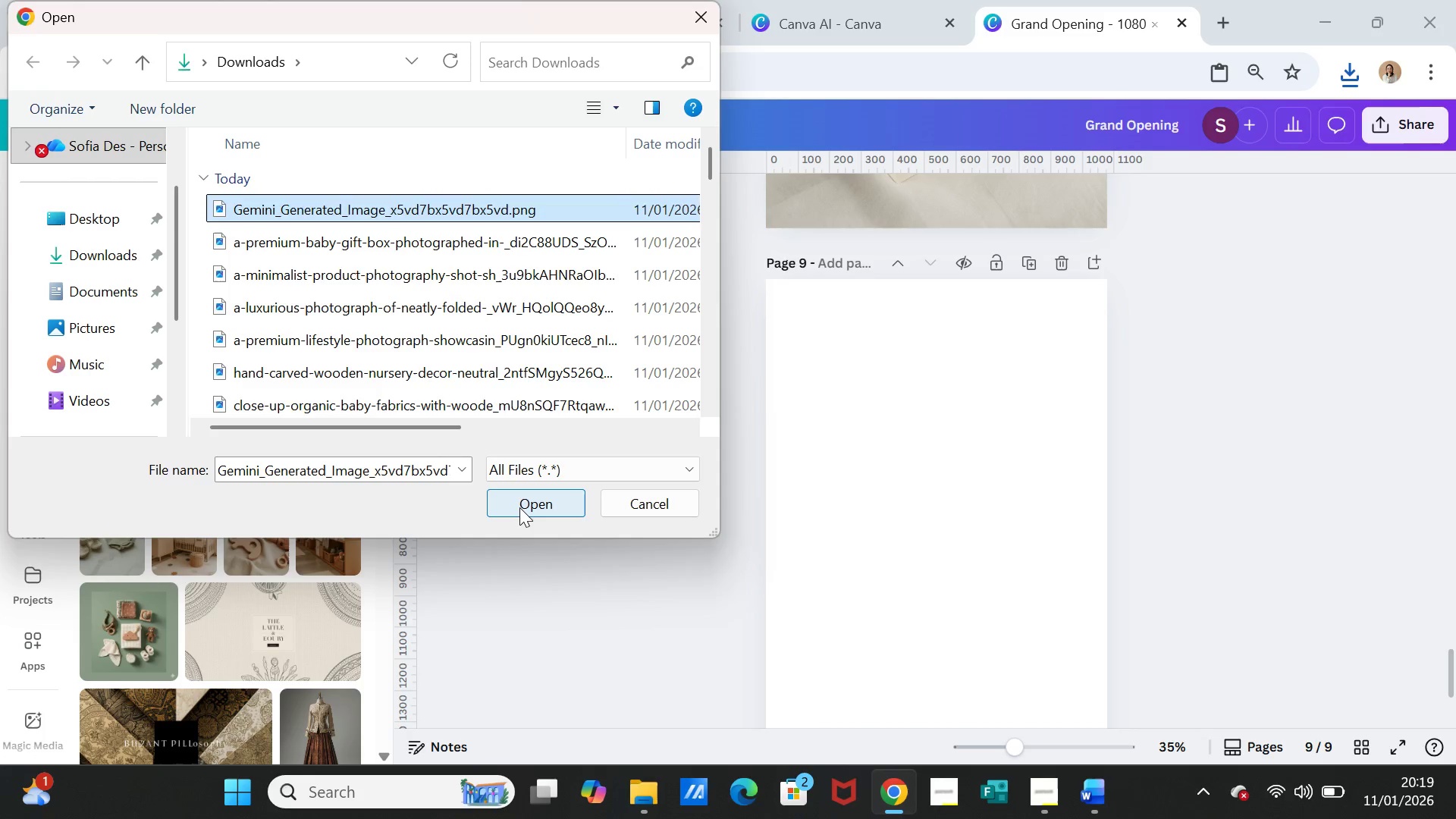 
left_click([519, 507])
 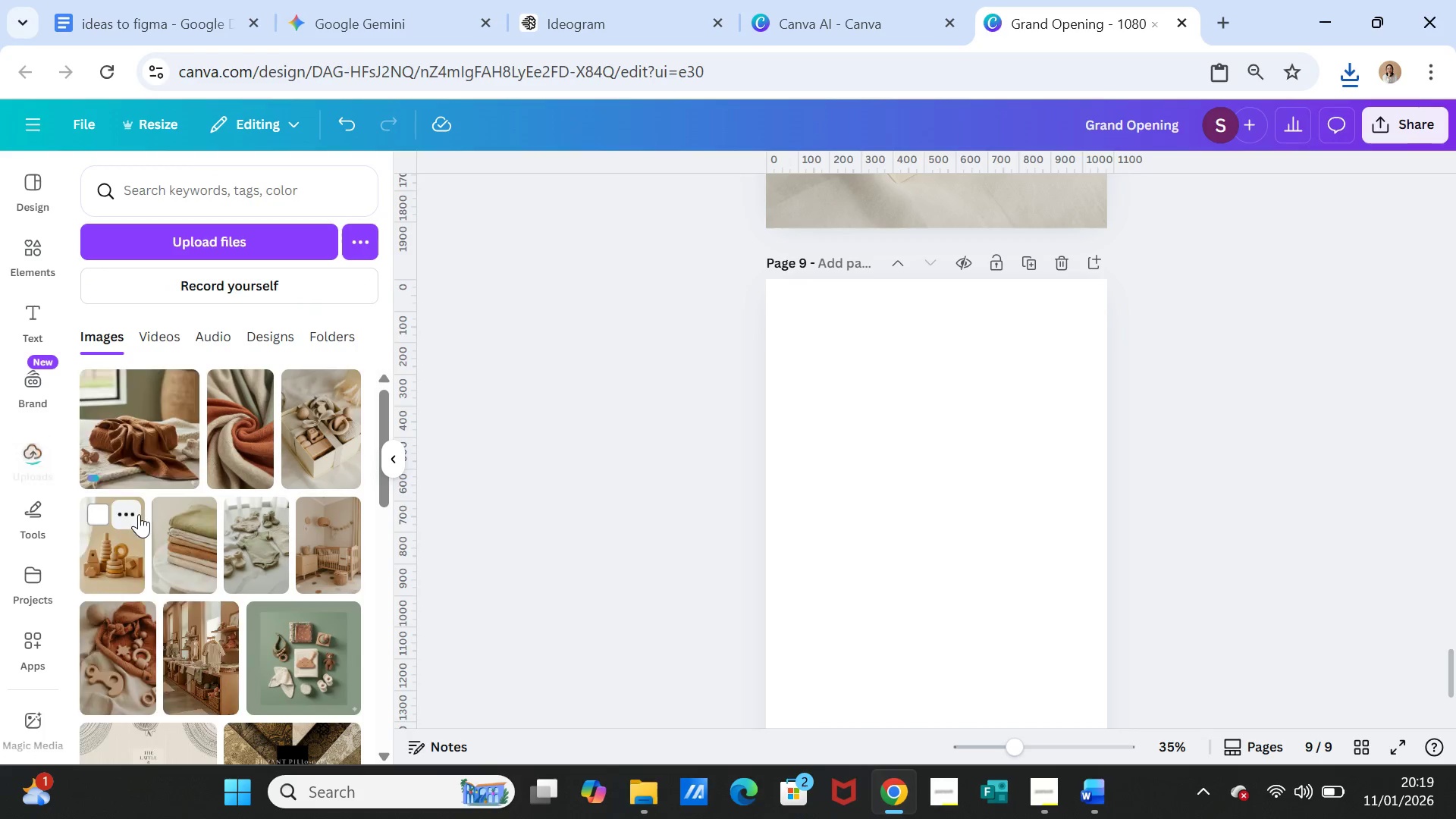 
left_click([127, 426])
 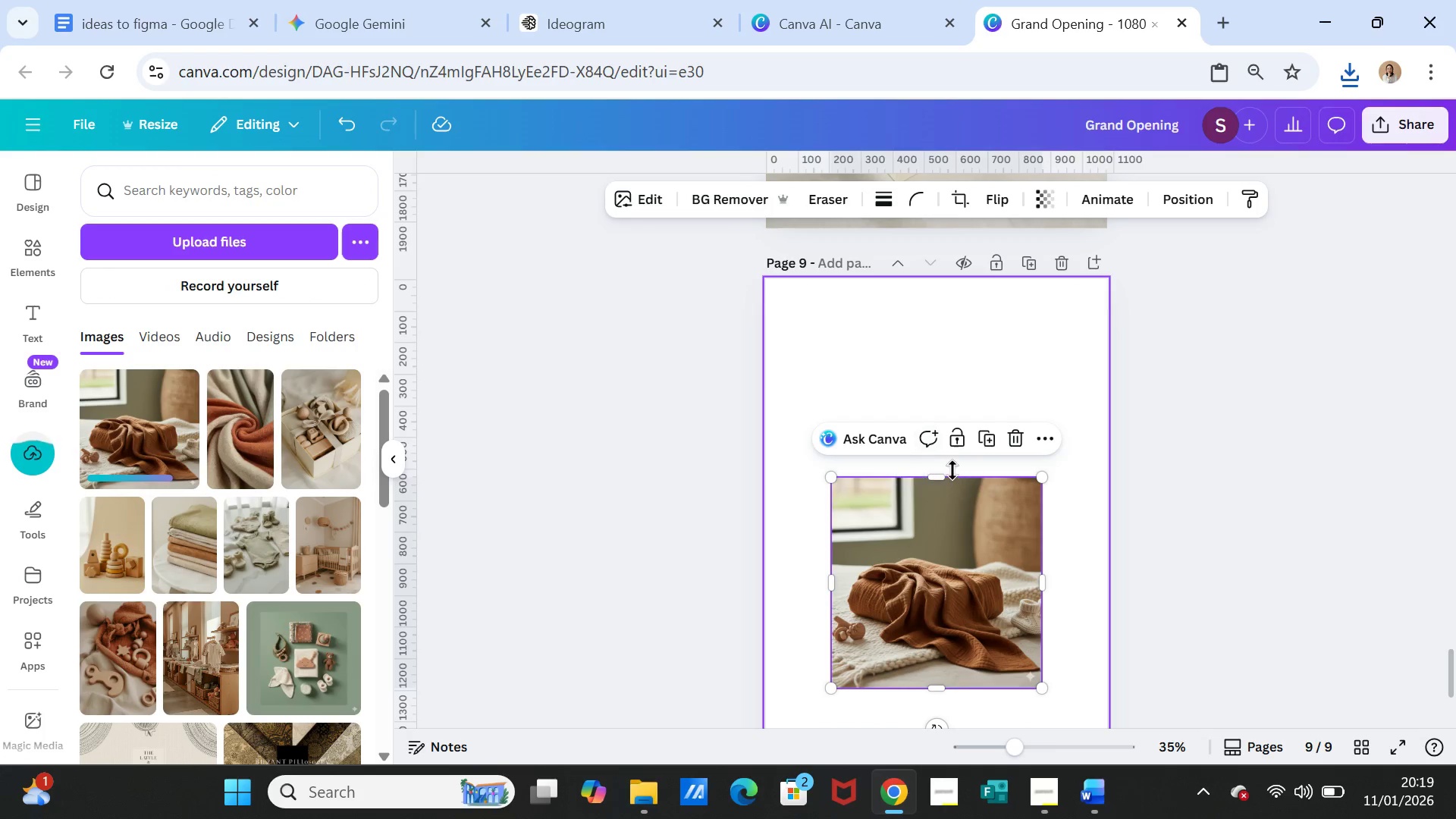 
left_click_drag(start_coordinate=[943, 471], to_coordinate=[924, 268])
 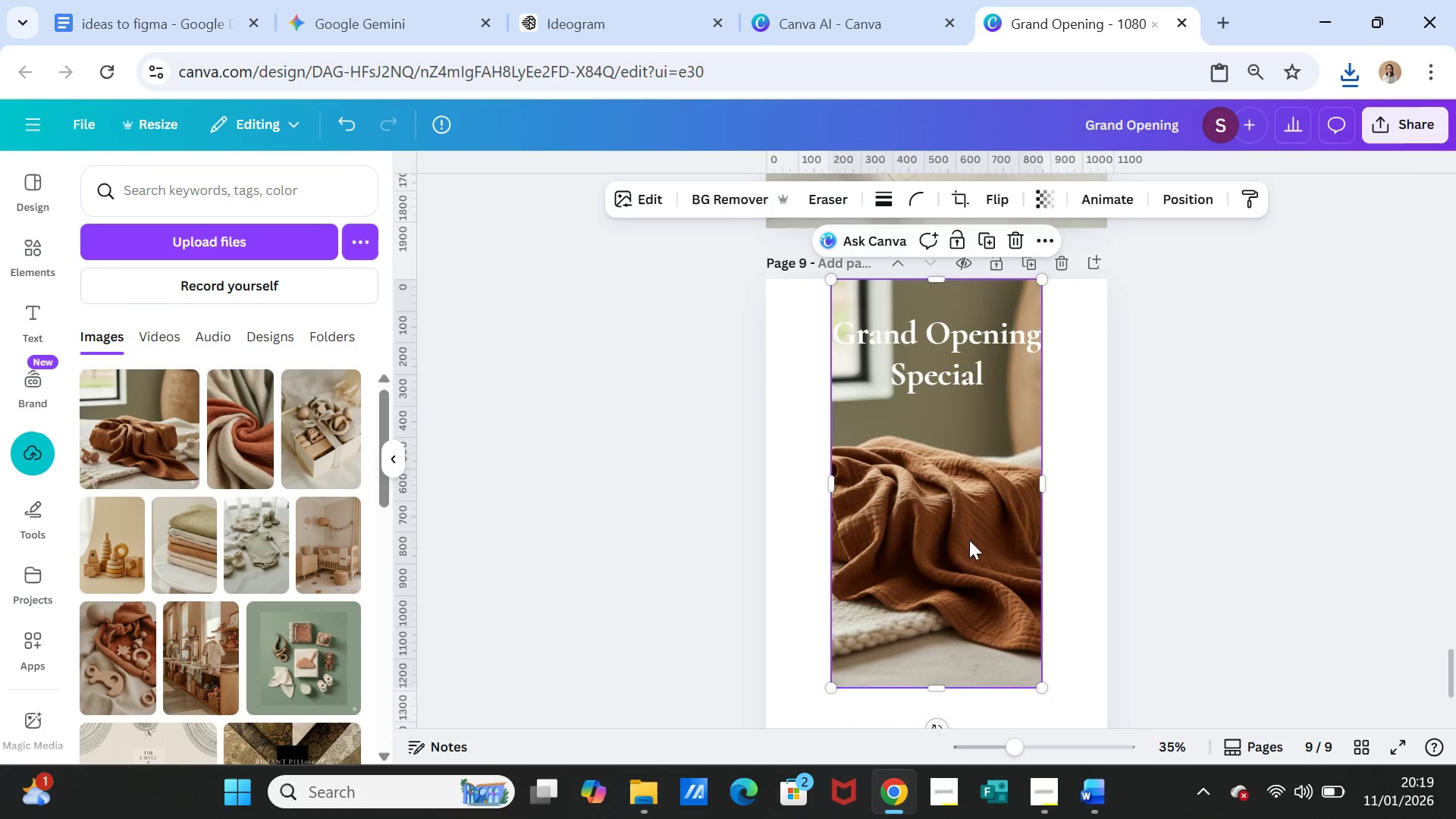 
scroll: coordinate [951, 575], scroll_direction: down, amount: 2.0
 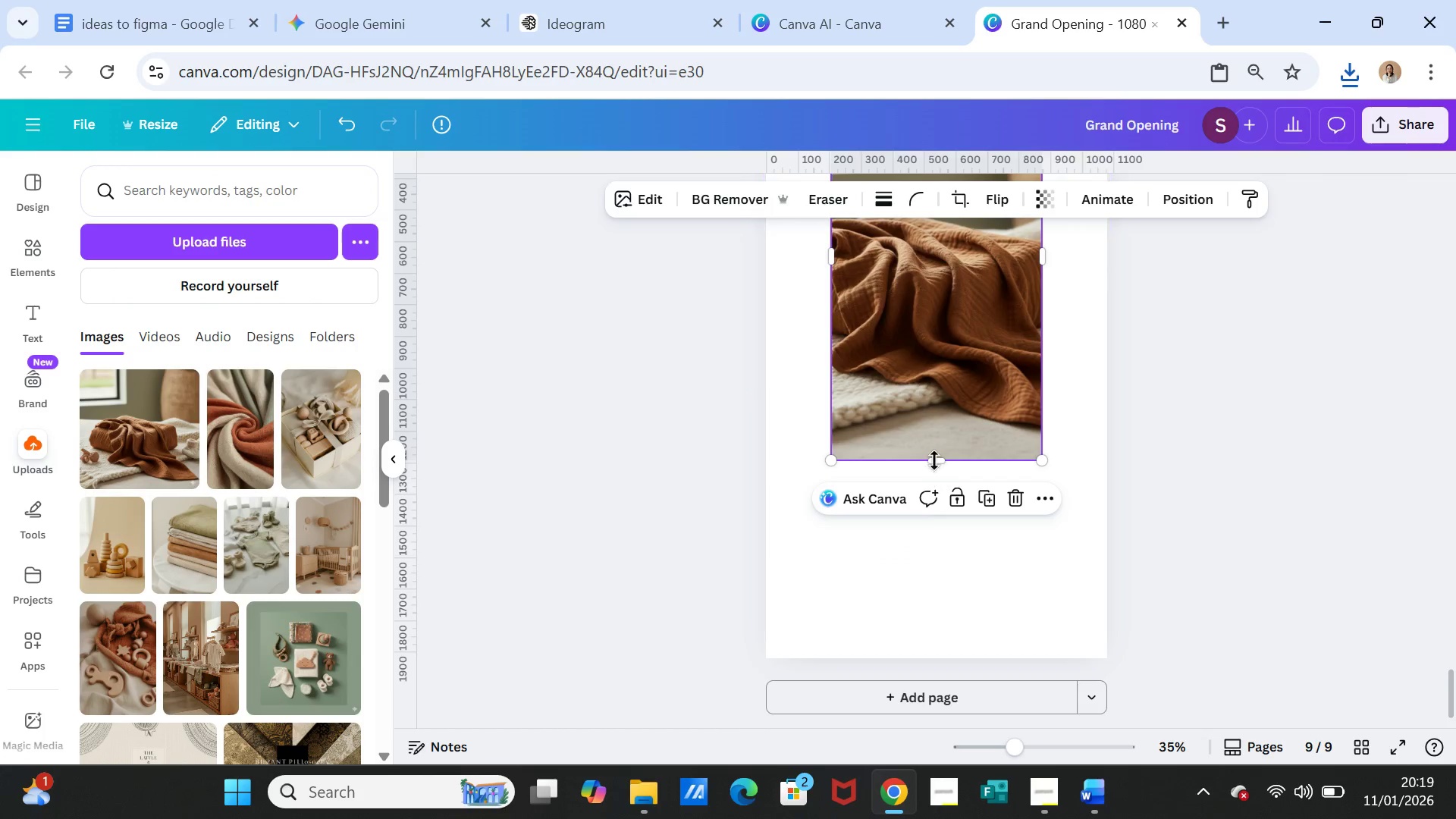 
left_click_drag(start_coordinate=[934, 460], to_coordinate=[917, 657])
 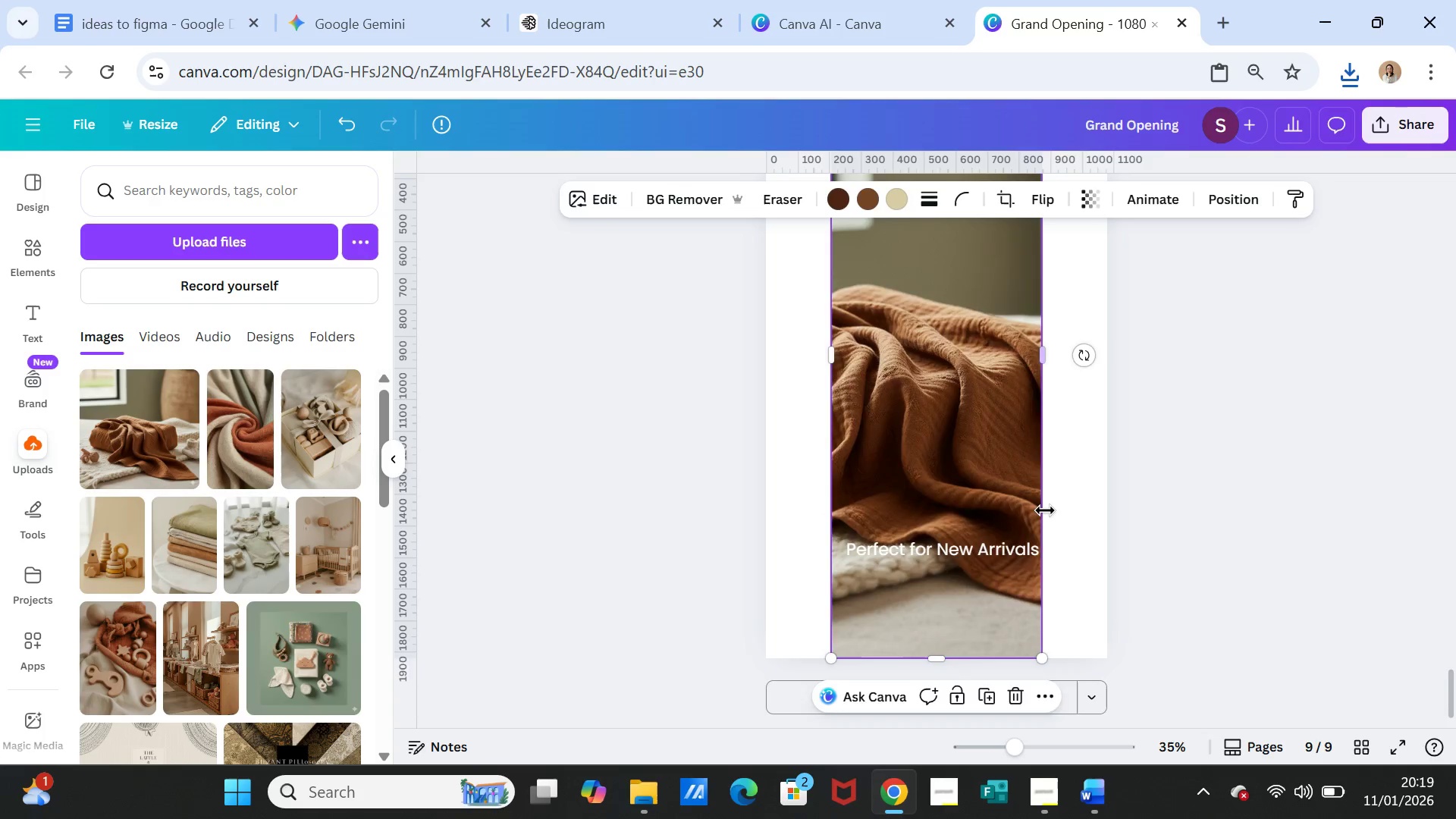 
scroll: coordinate [1045, 510], scroll_direction: up, amount: 1.0
 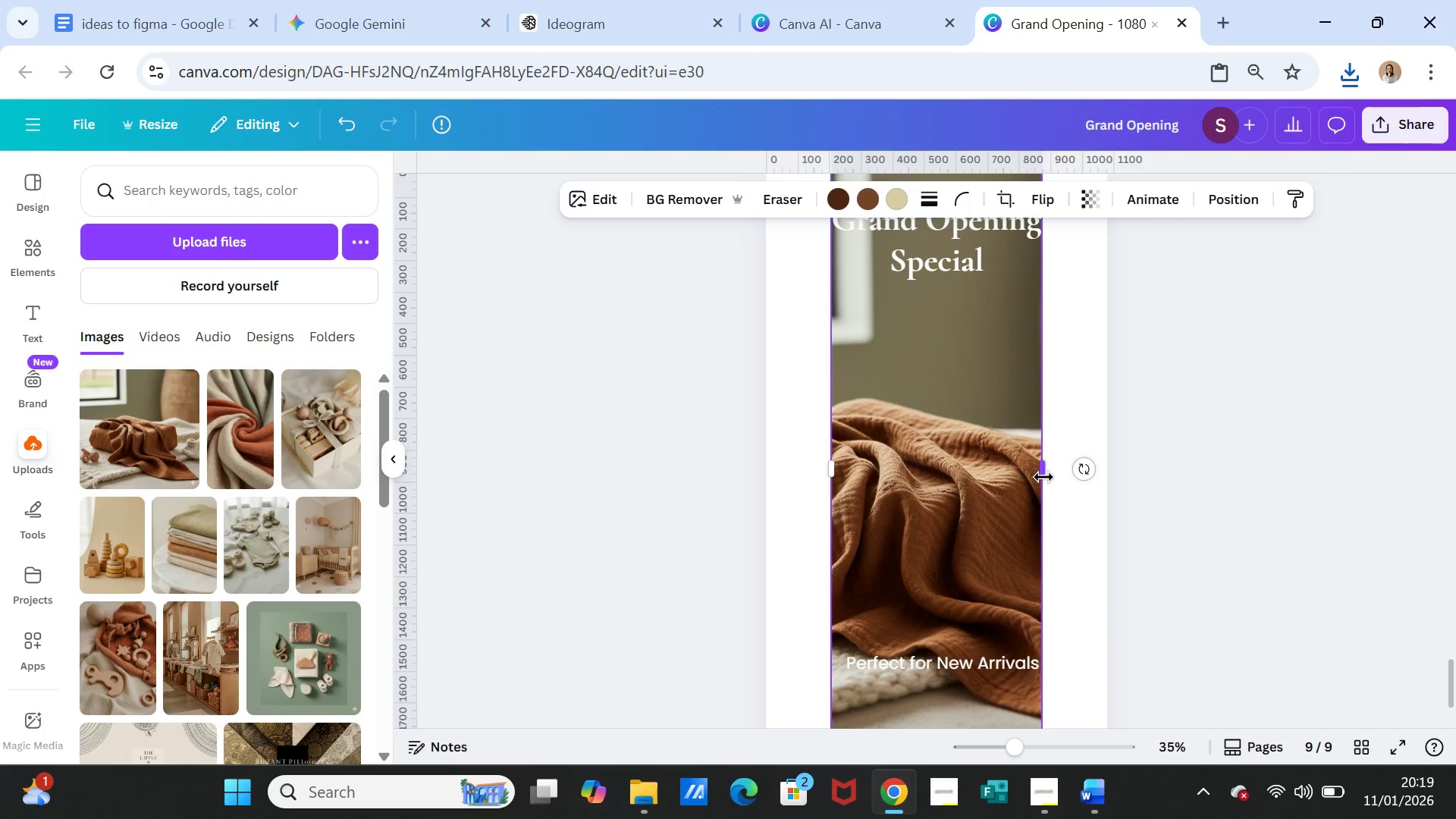 
left_click_drag(start_coordinate=[1043, 476], to_coordinate=[1104, 481])
 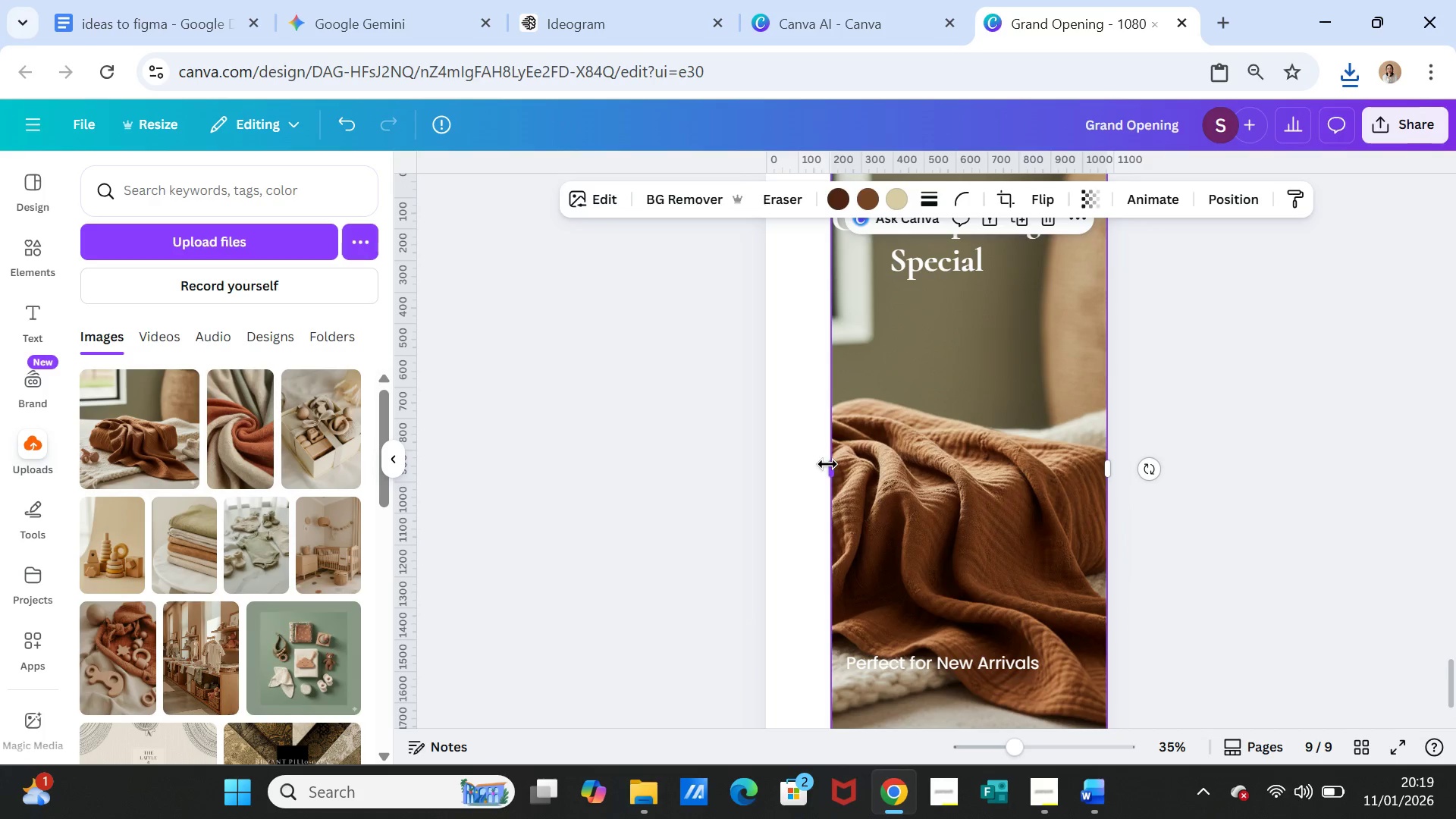 
left_click_drag(start_coordinate=[827, 464], to_coordinate=[764, 466])
 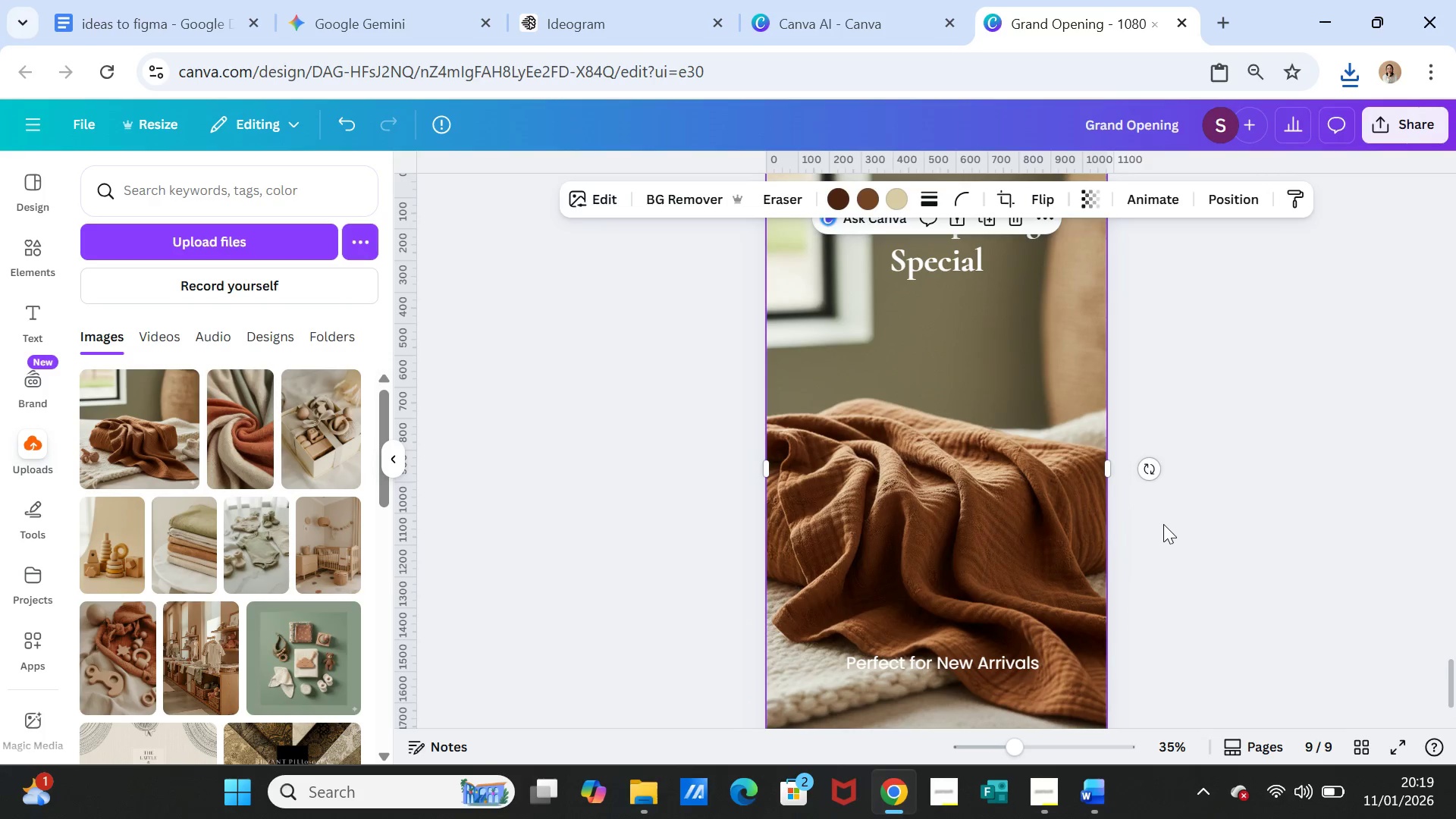 
left_click([1163, 524])
 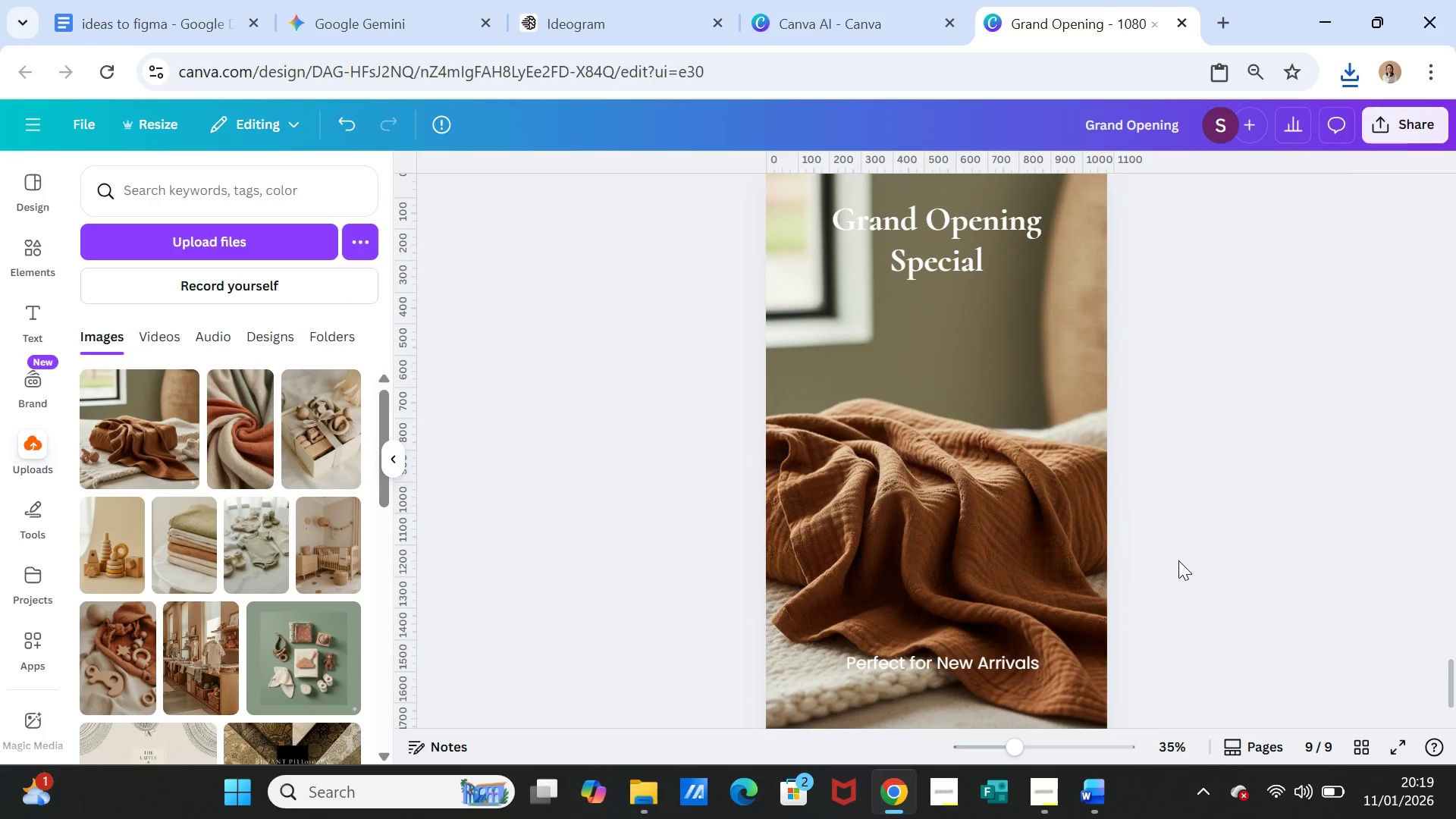 
scroll: coordinate [1178, 560], scroll_direction: up, amount: 1.0
 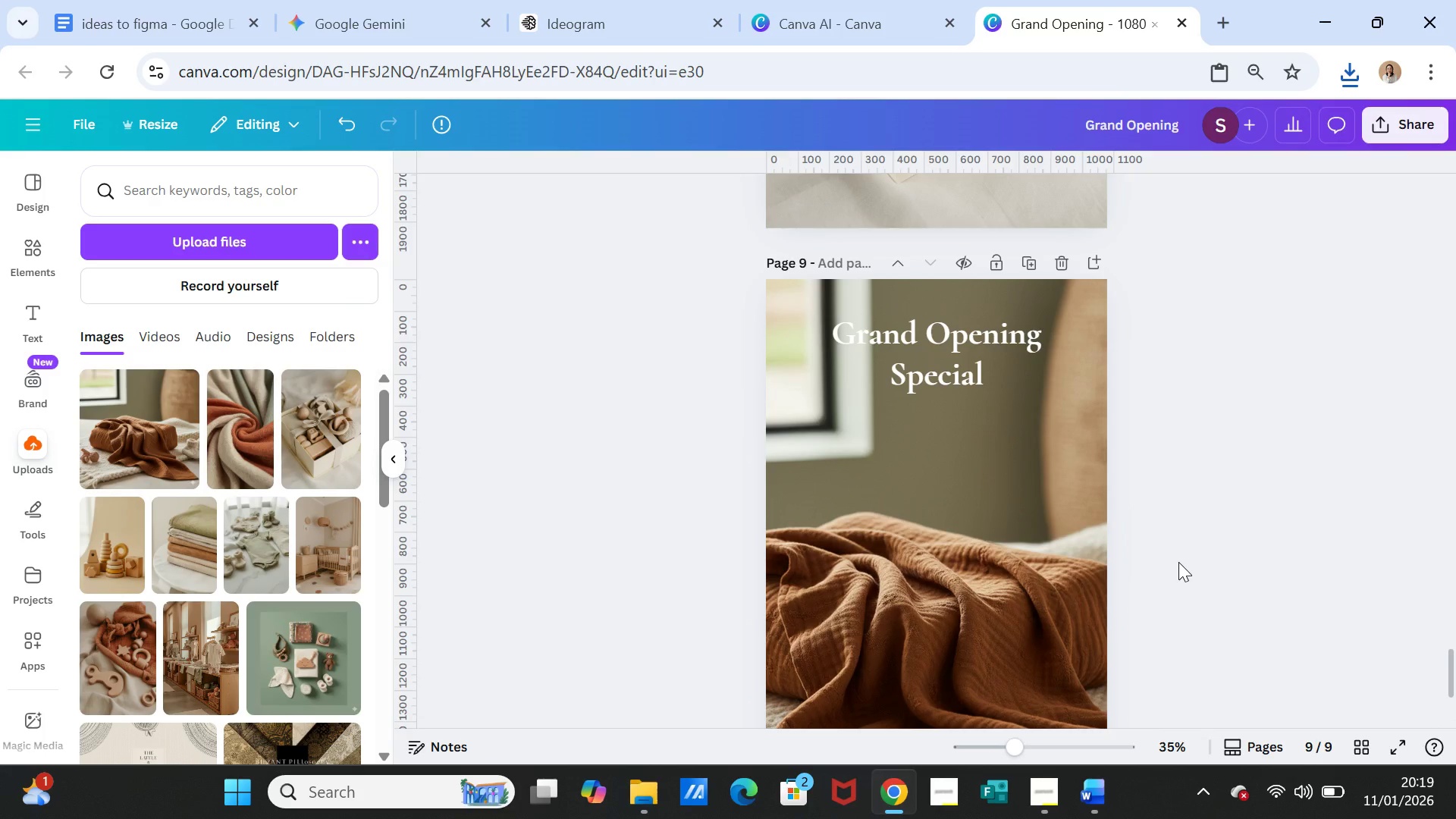 
scroll: coordinate [1178, 562], scroll_direction: down, amount: 2.0
 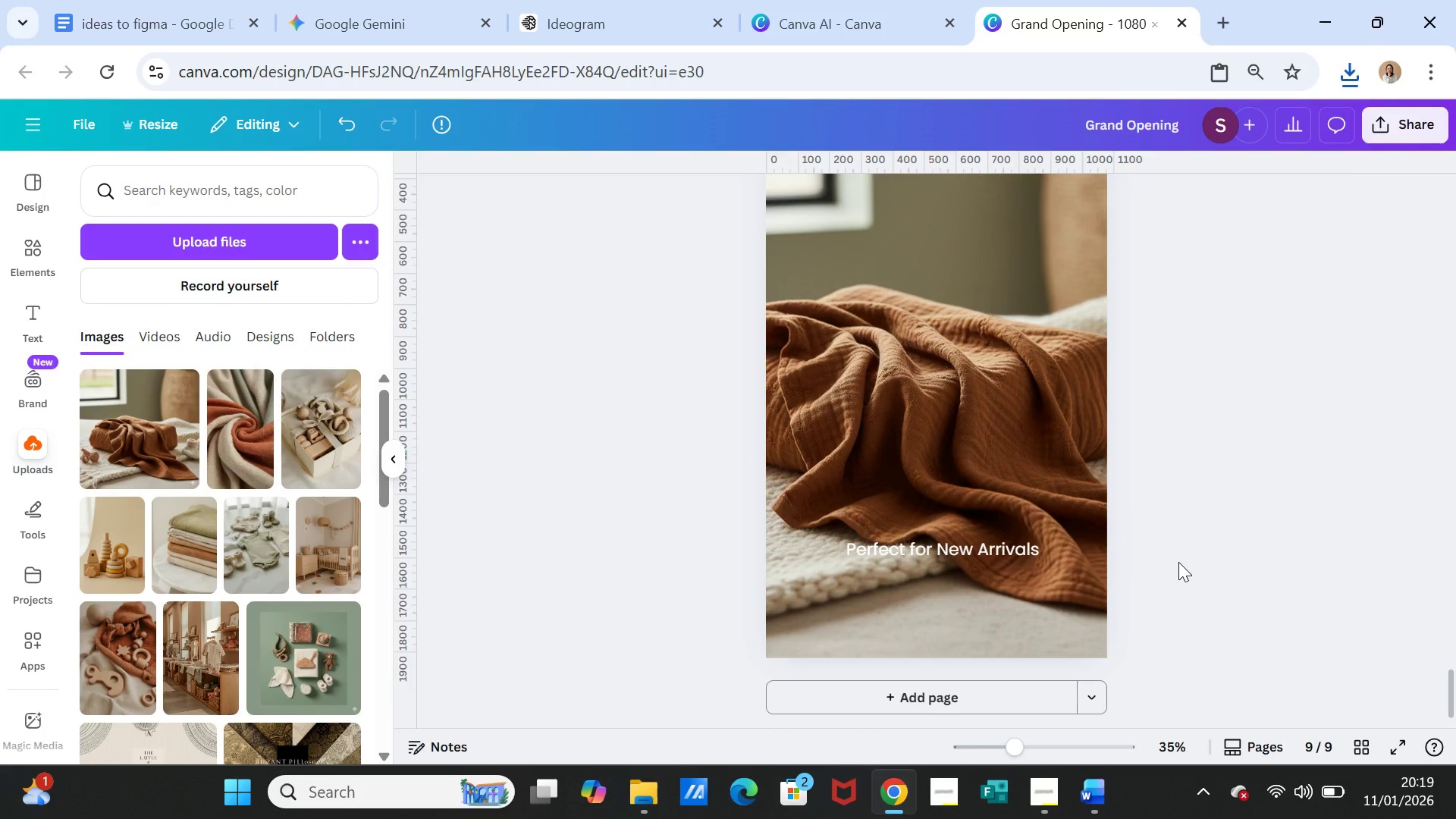 
scroll: coordinate [1178, 562], scroll_direction: up, amount: 1.0
 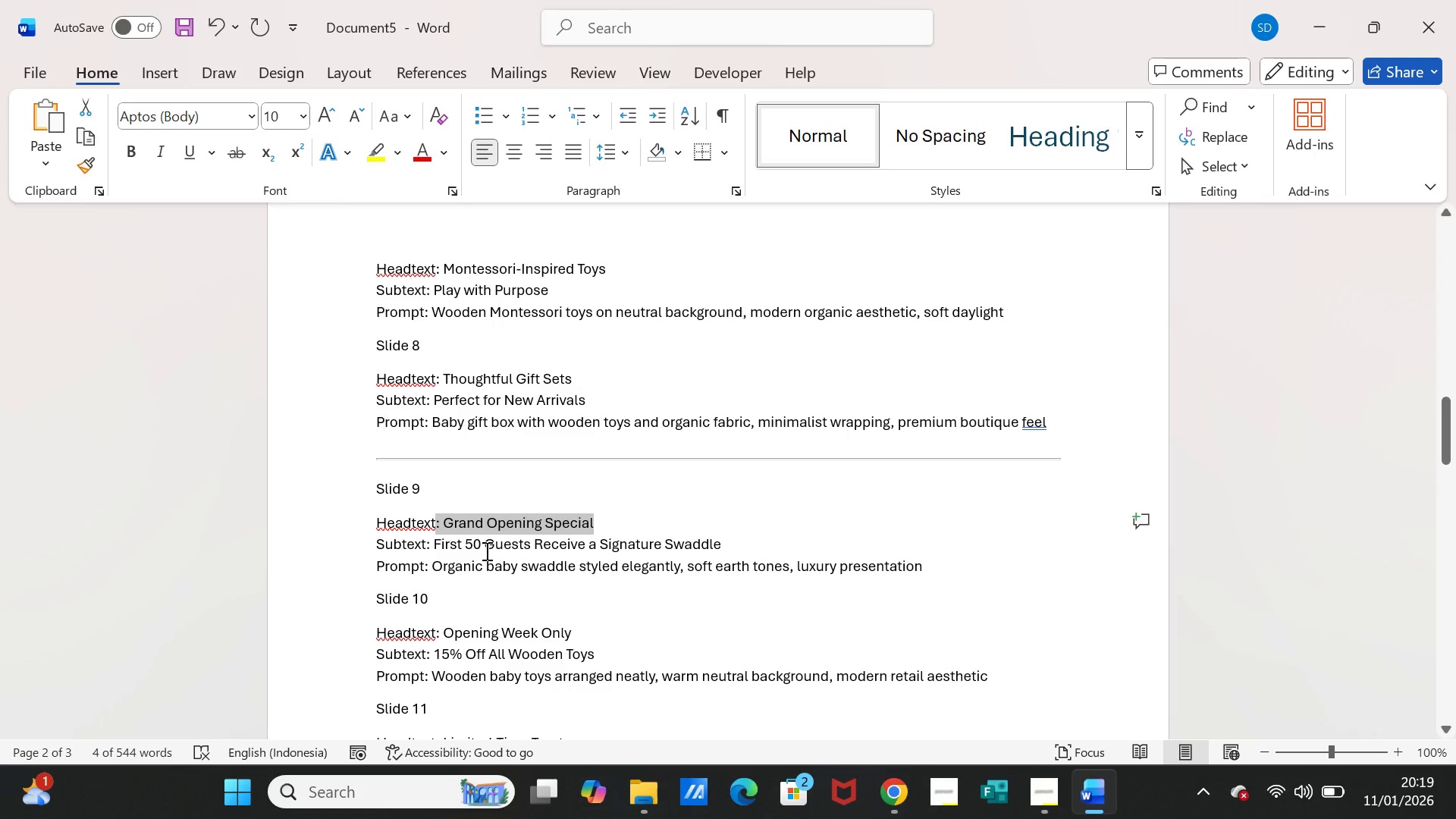 
left_click_drag(start_coordinate=[434, 542], to_coordinate=[691, 541])
 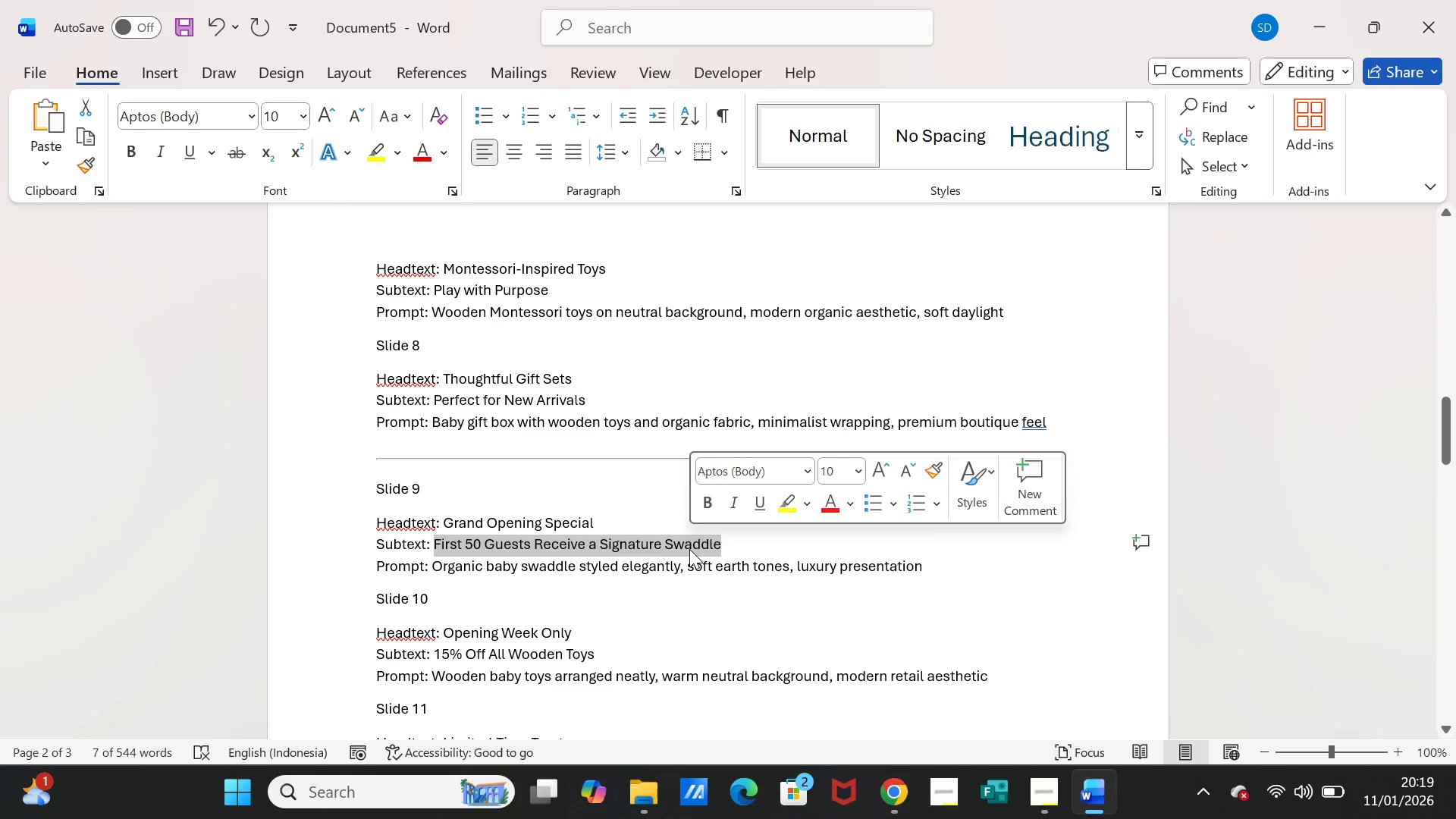 
key(Control+C)
 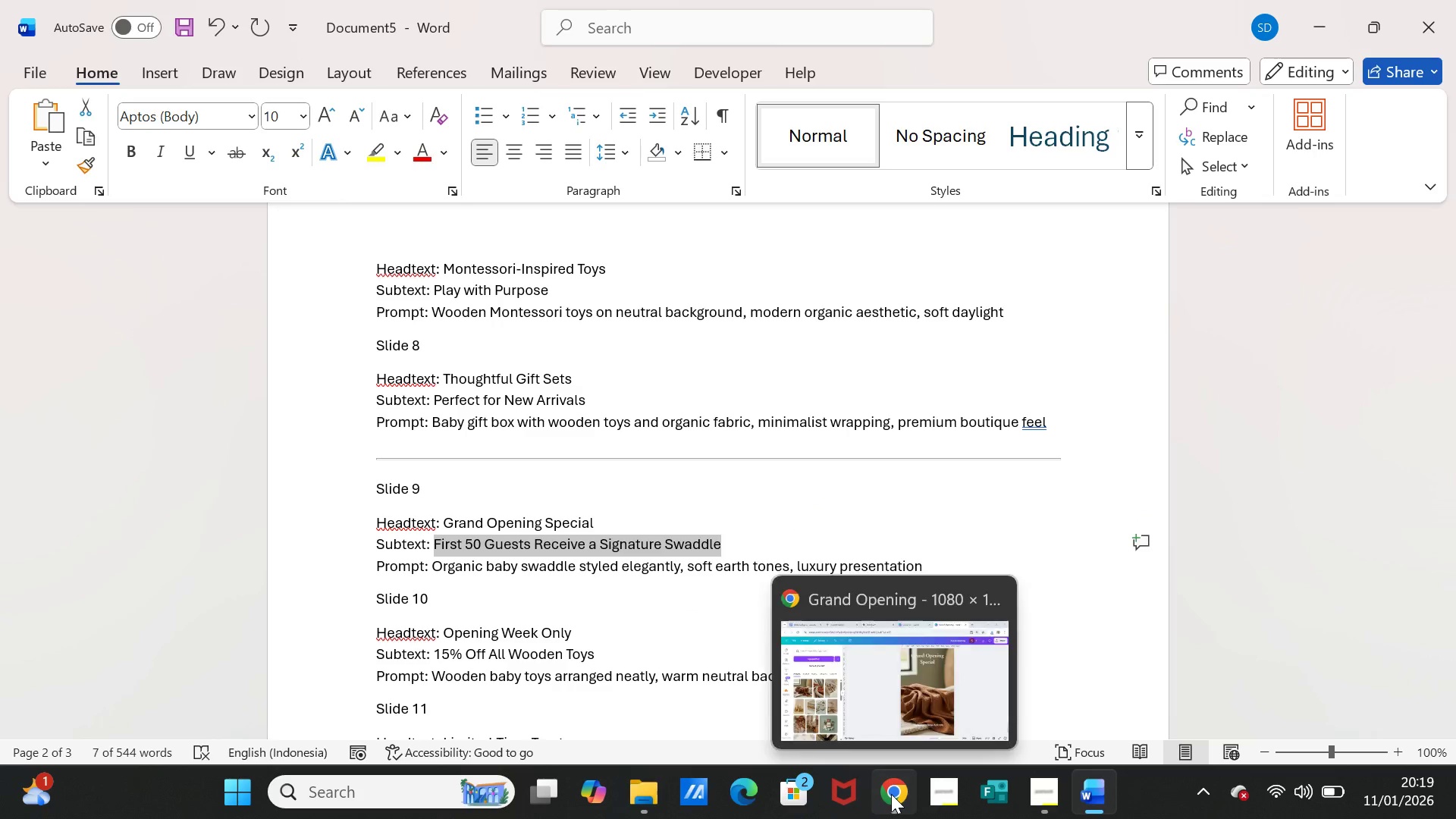 
left_click([891, 794])
 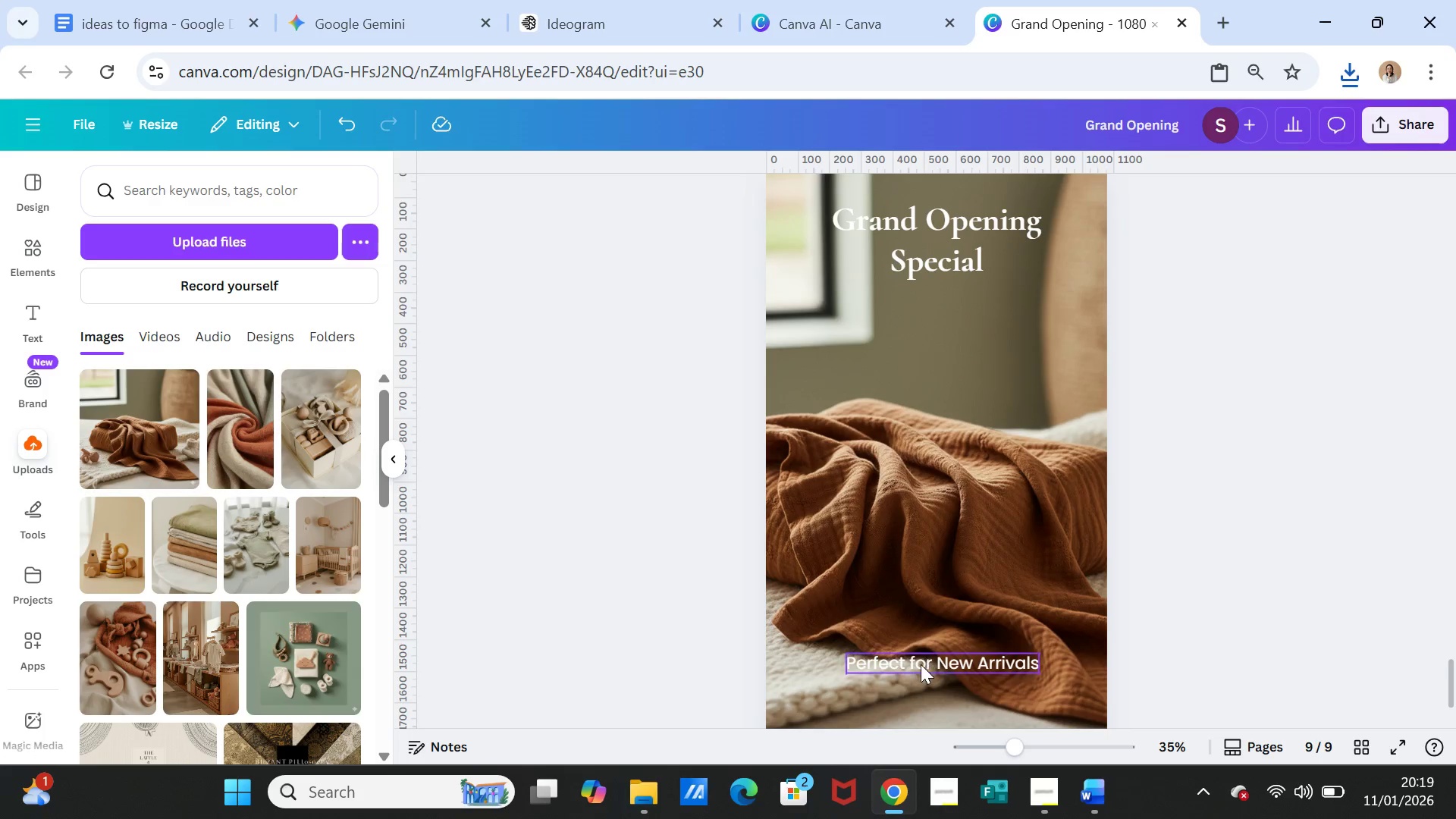 
double_click([920, 666])
 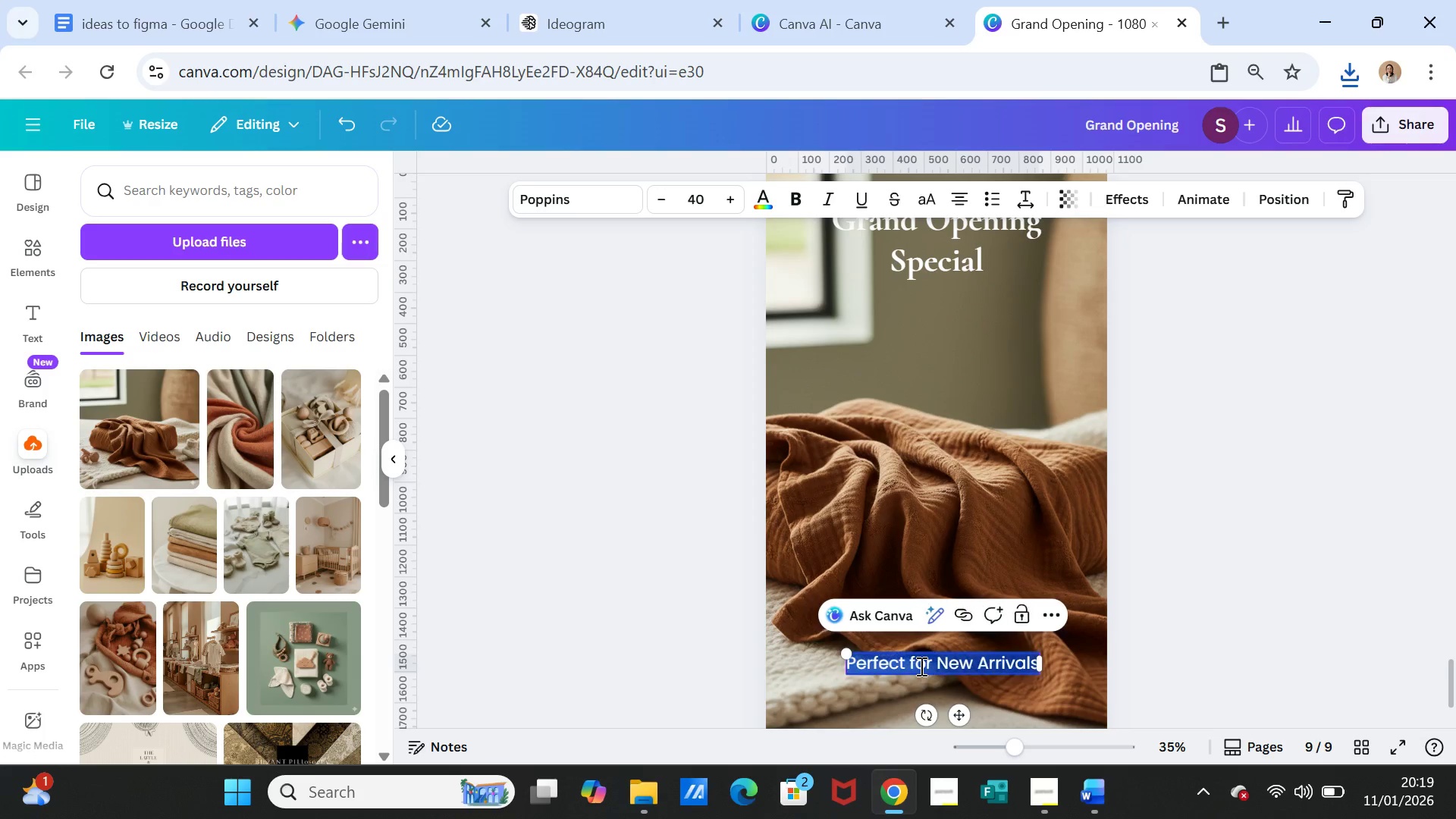 
triple_click([920, 666])
 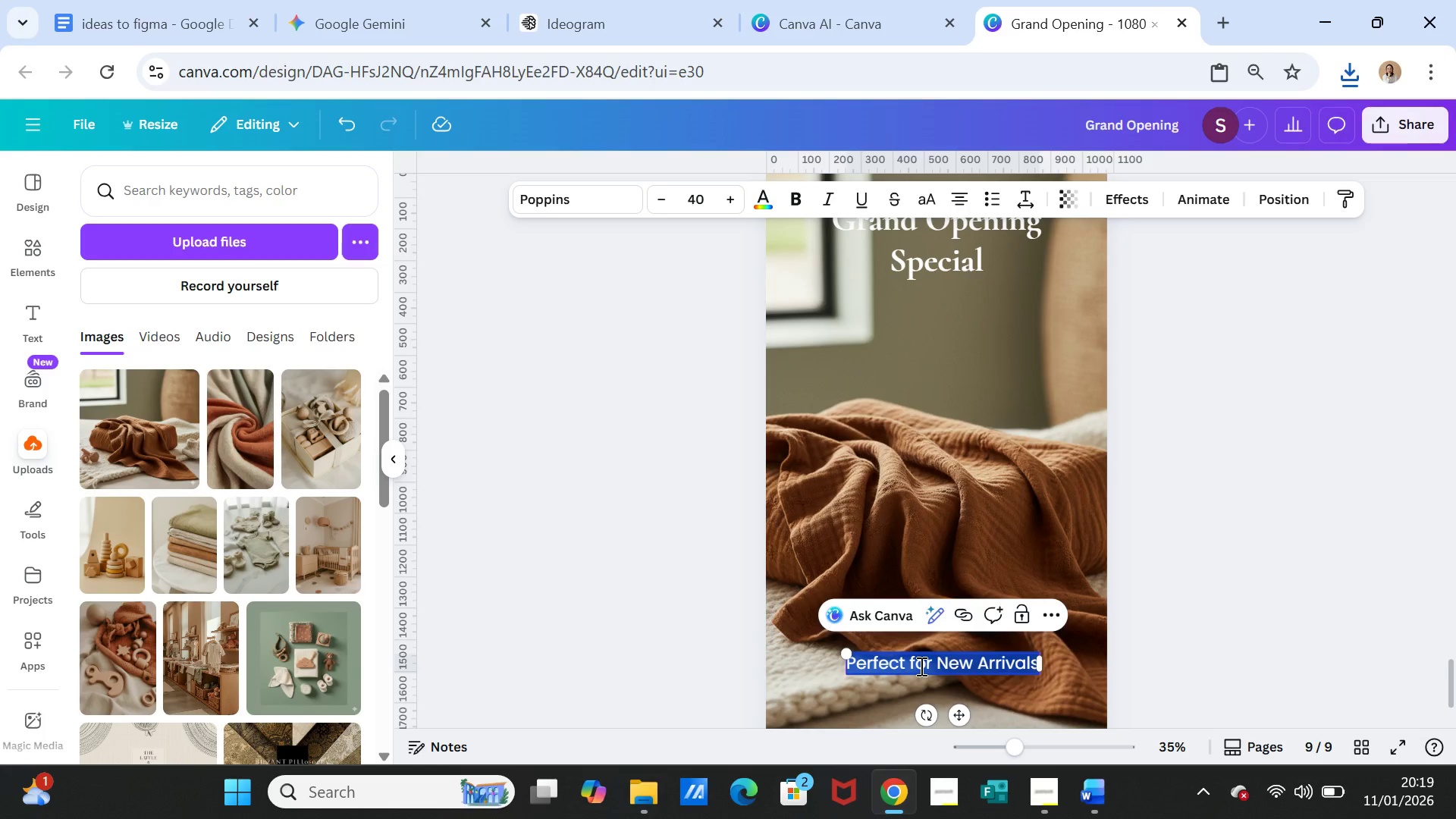 
key(Control+V)
 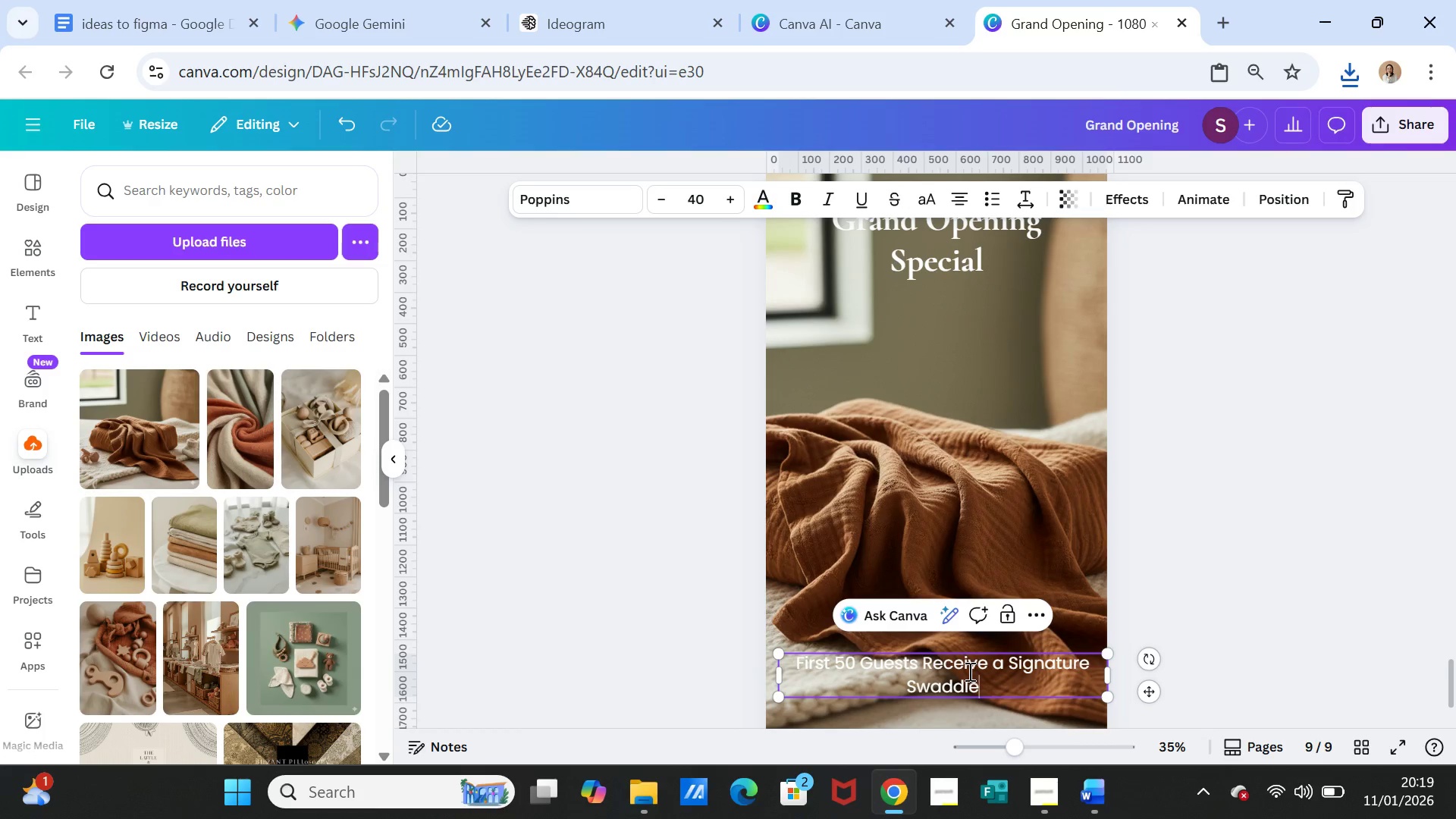 
left_click([921, 661])
 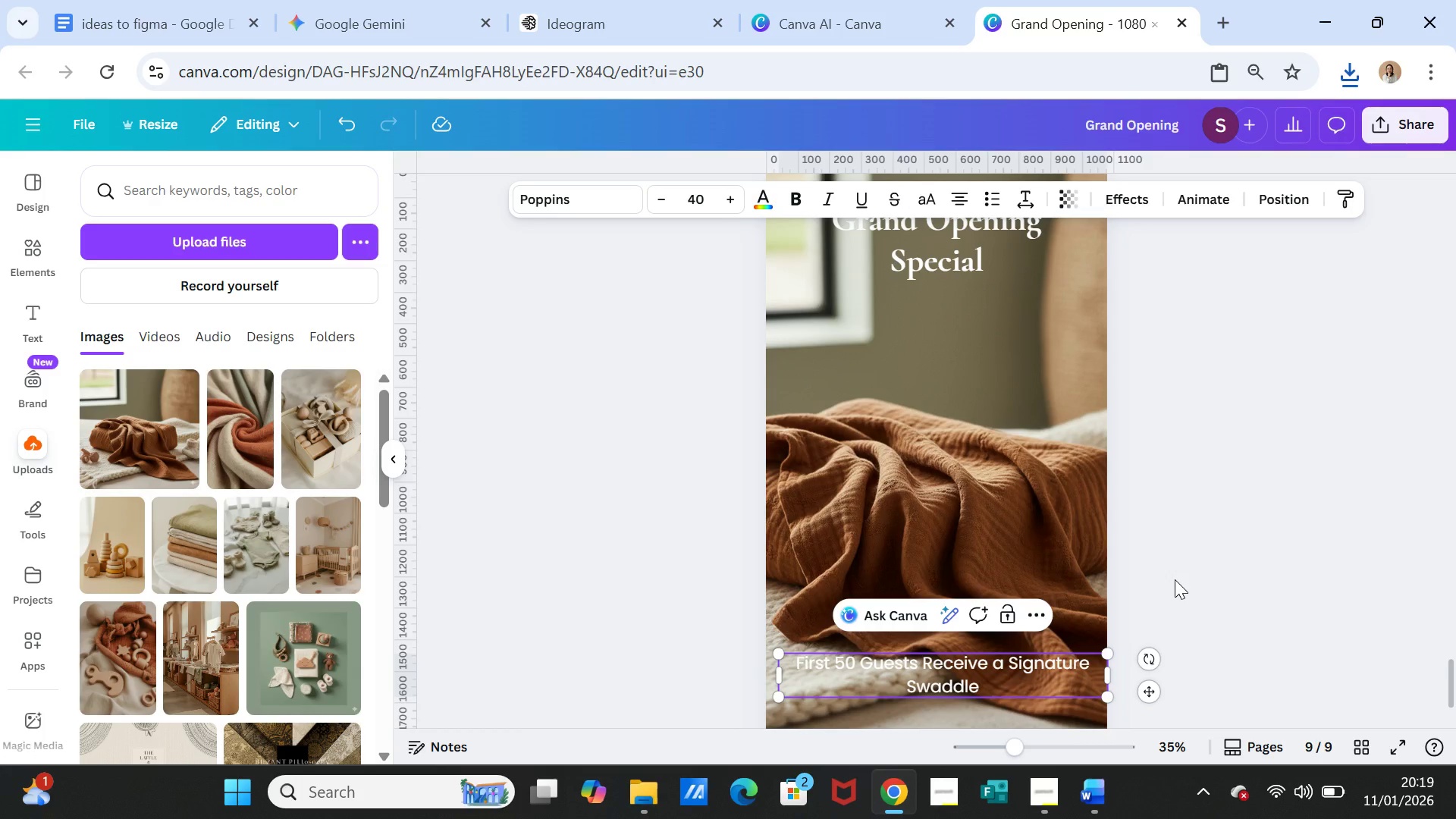 
key(Enter)
 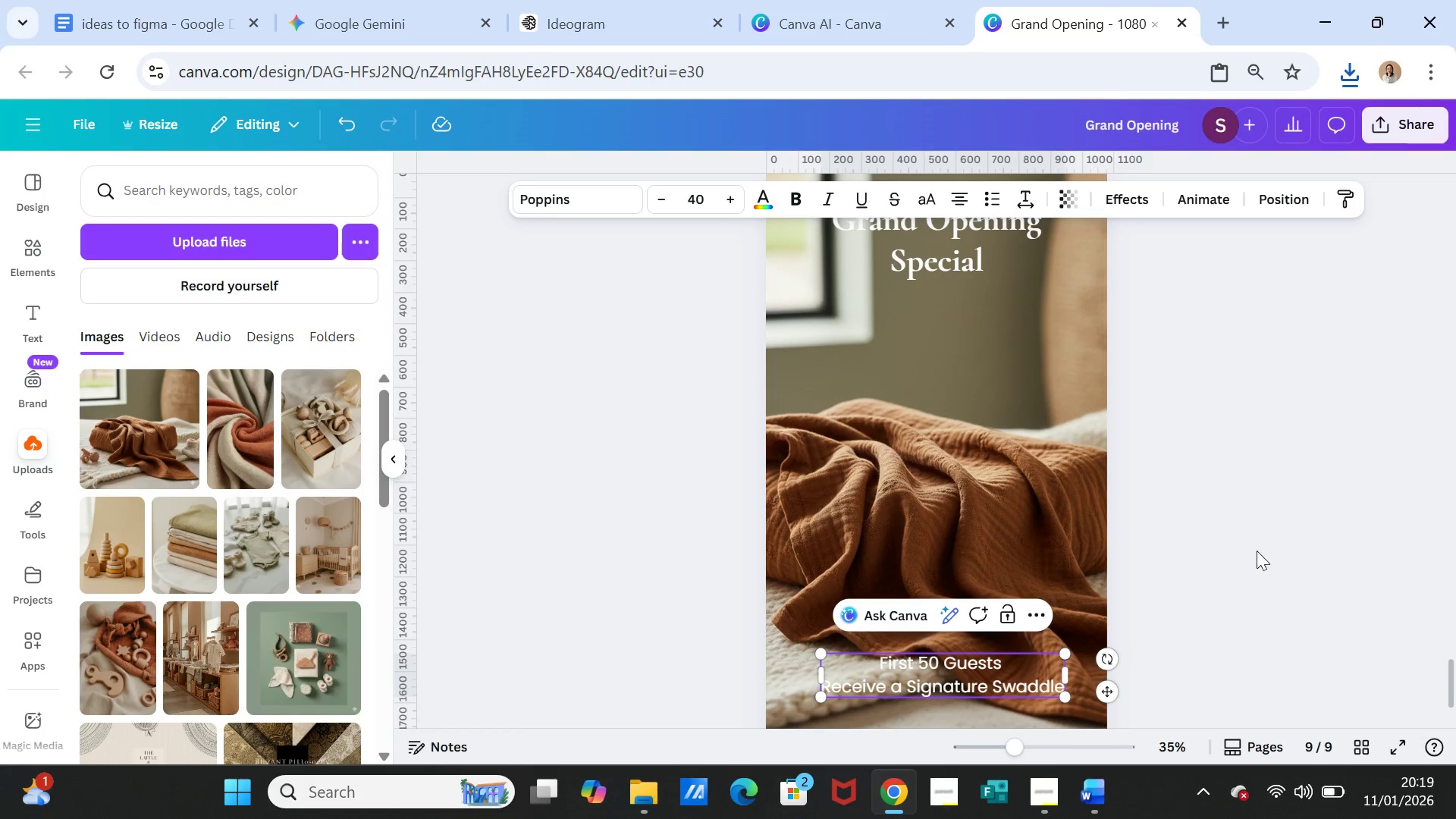 
left_click([1334, 524])
 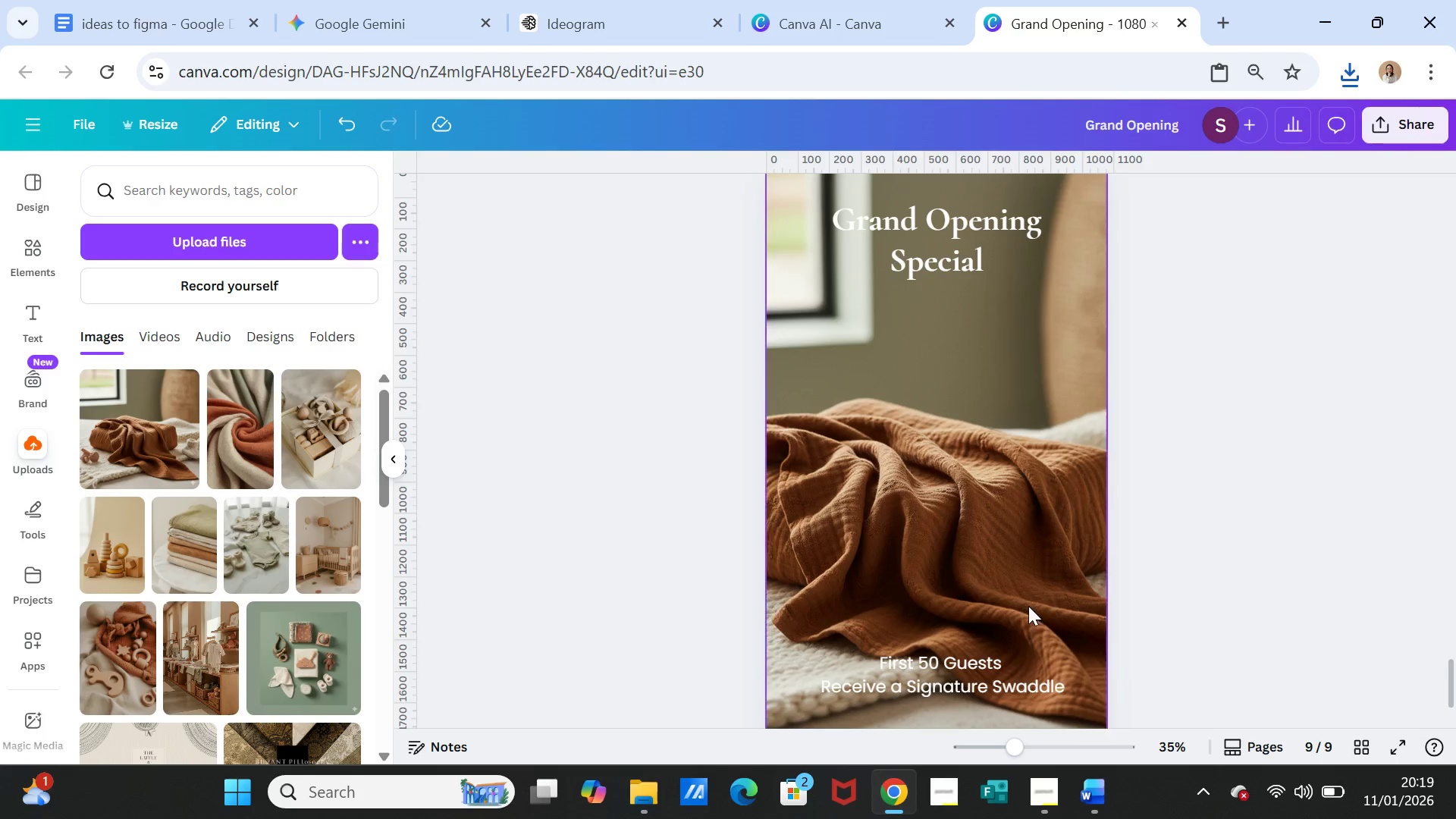 
scroll: coordinate [1028, 607], scroll_direction: down, amount: 1.0
 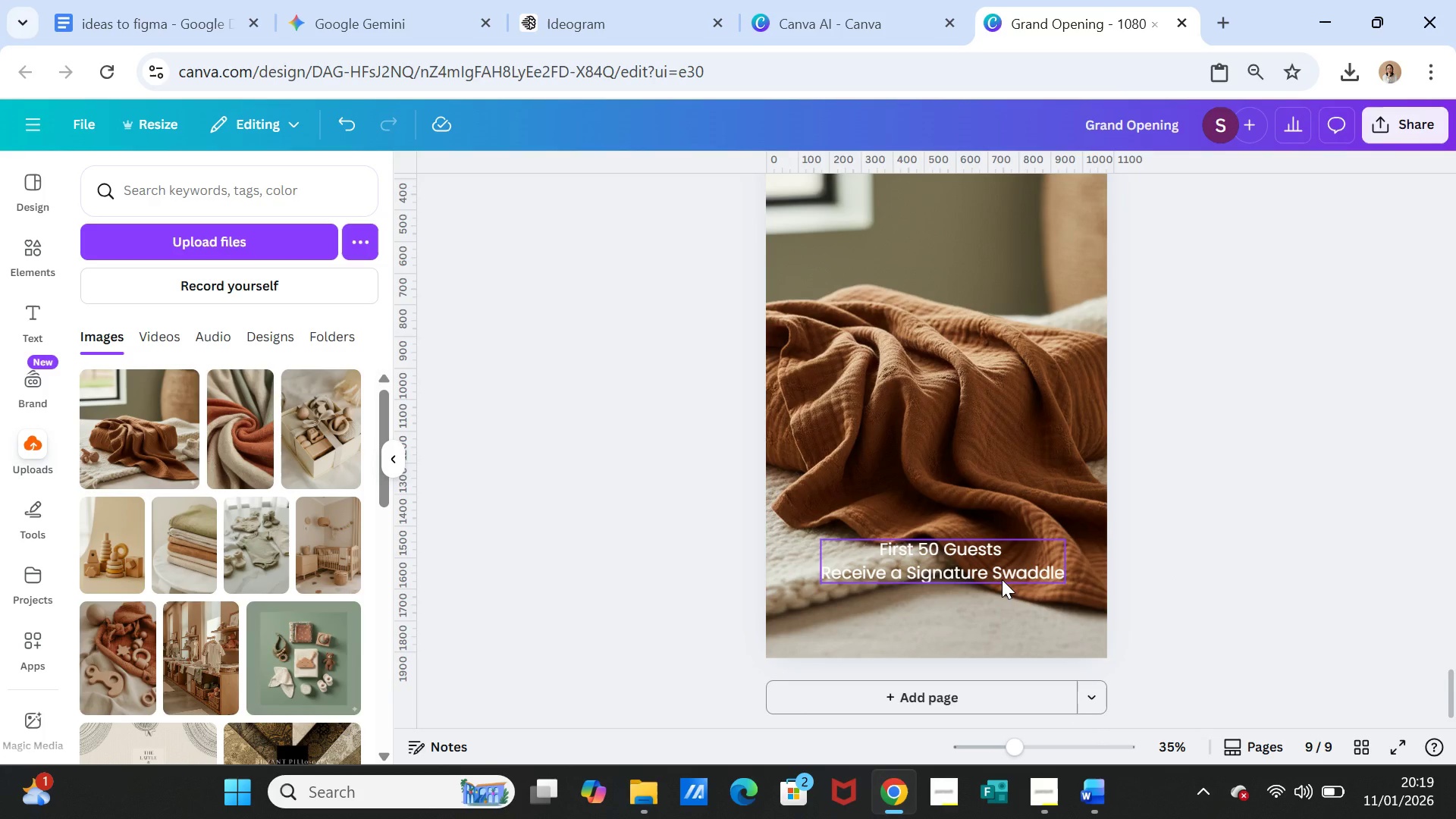 
left_click_drag(start_coordinate=[1002, 579], to_coordinate=[998, 582])
 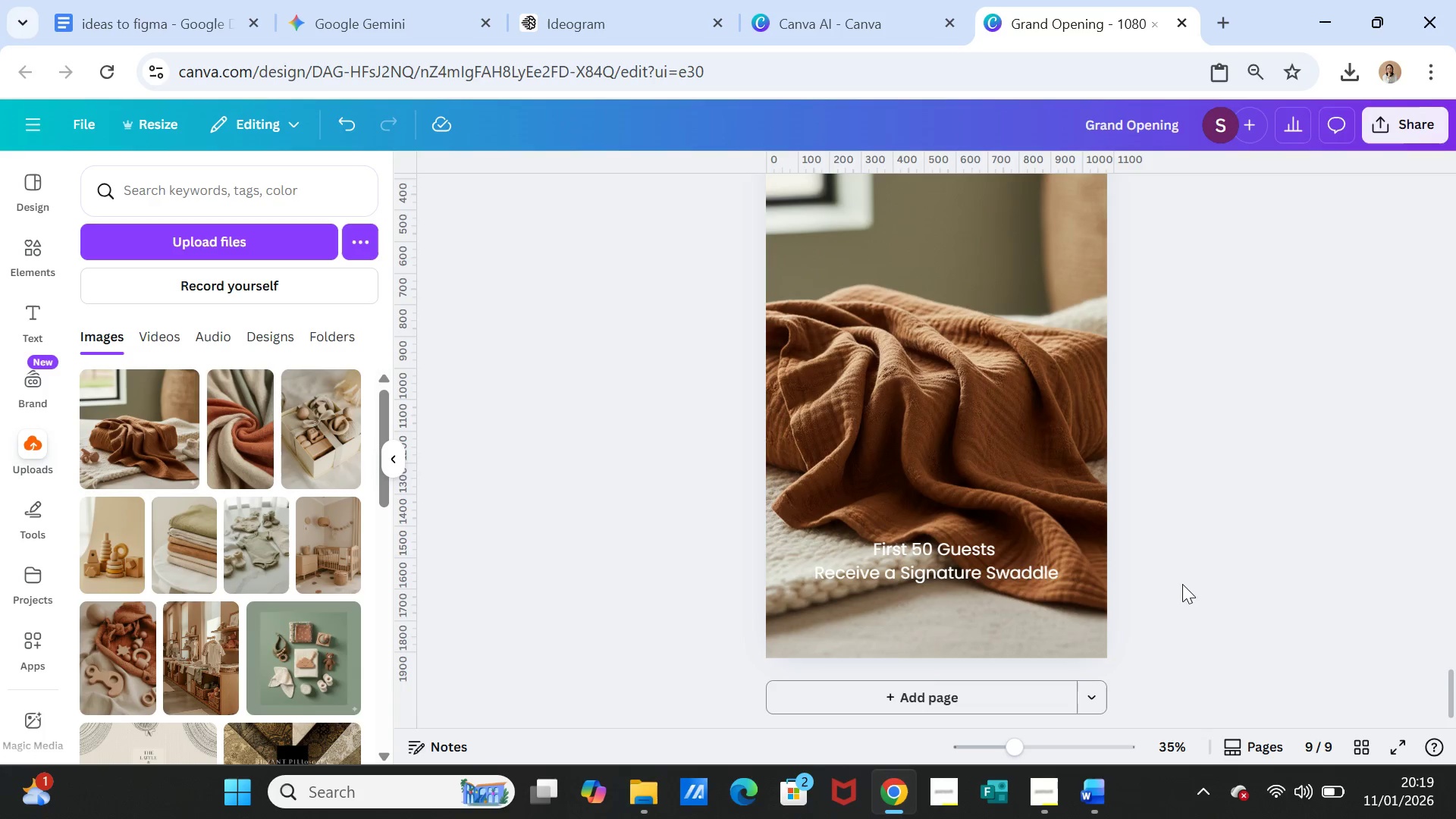 
scroll: coordinate [1184, 589], scroll_direction: up, amount: 3.0
 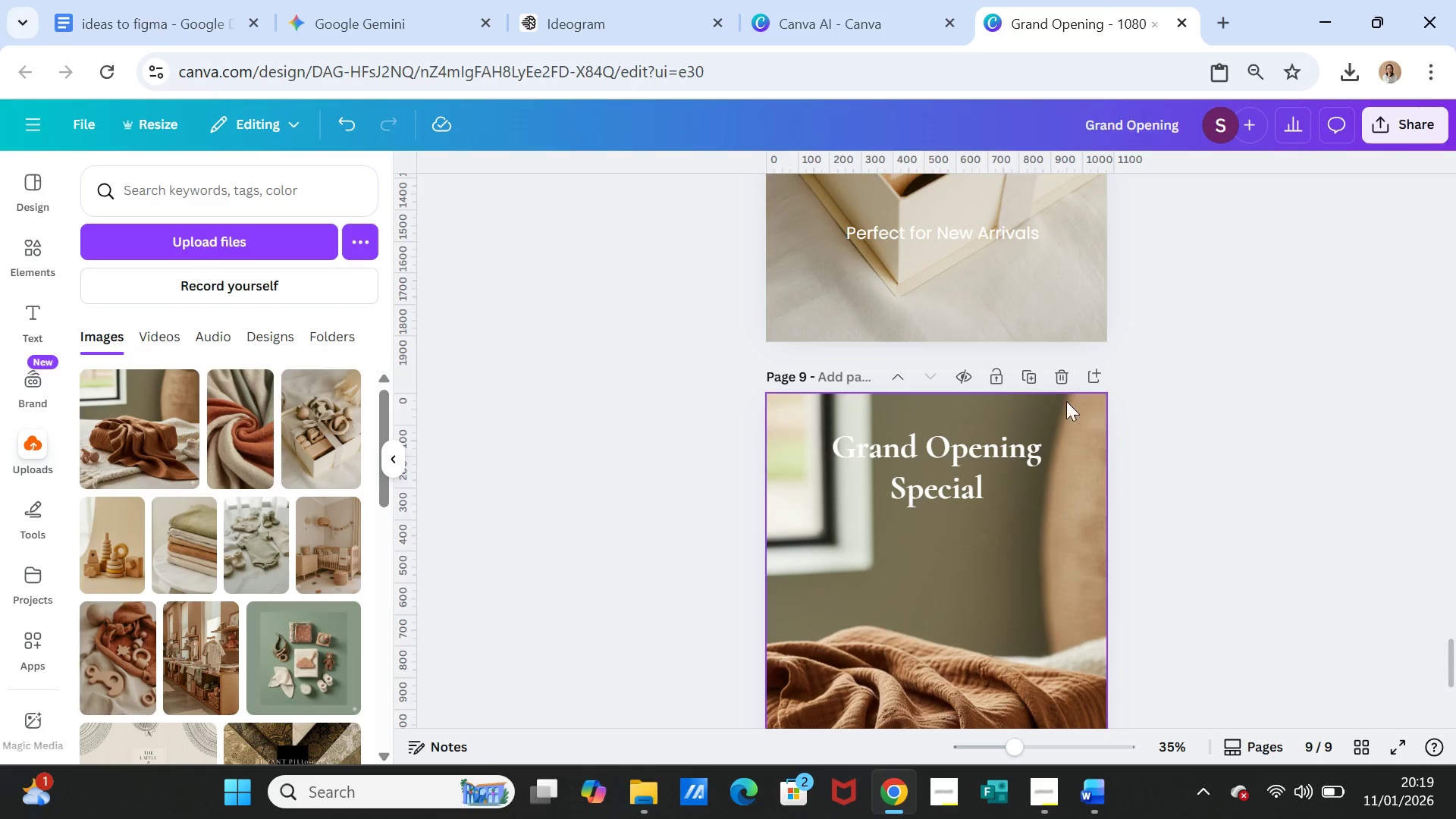 
left_click([1037, 381])
 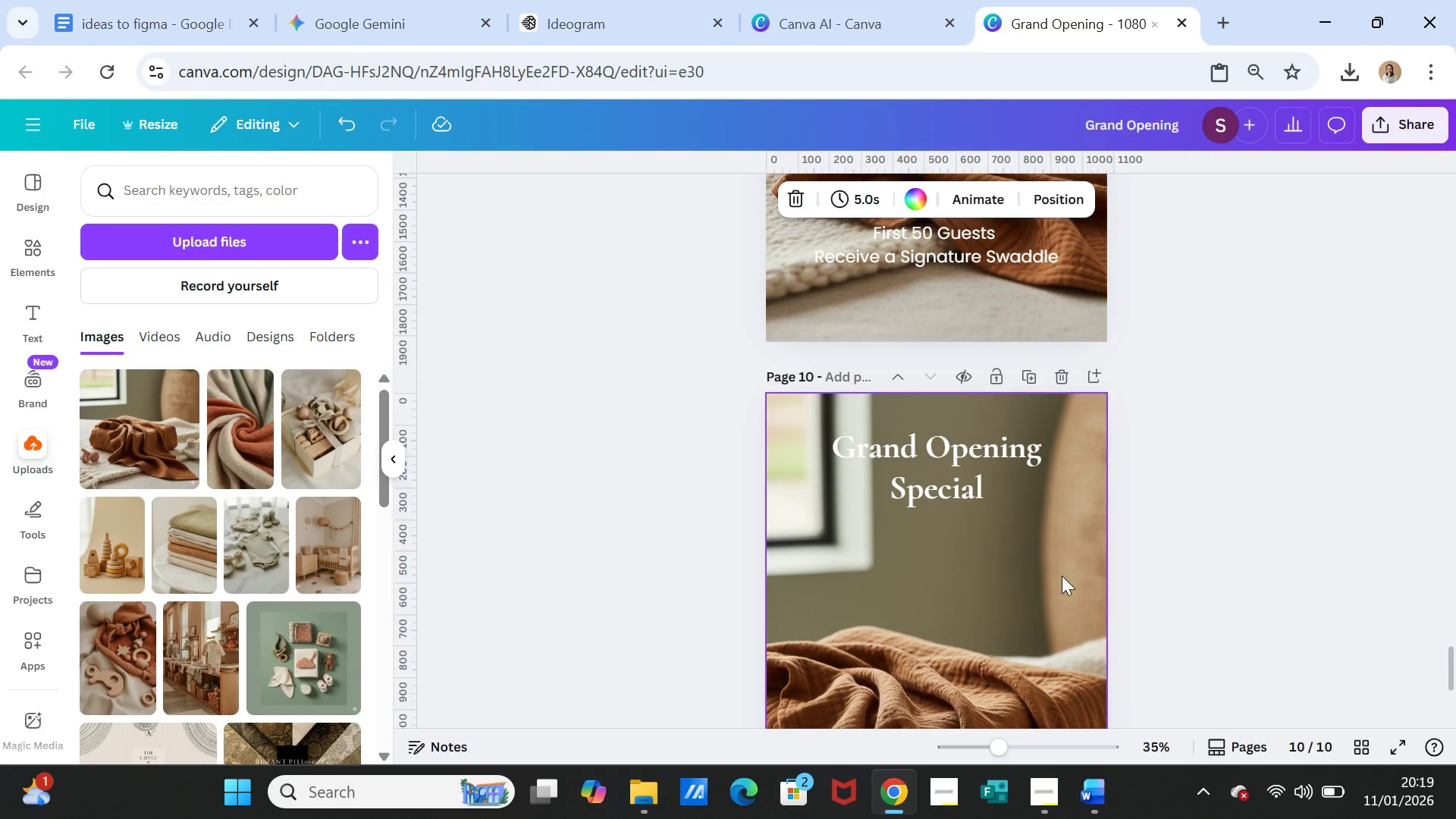 
left_click([1062, 576])
 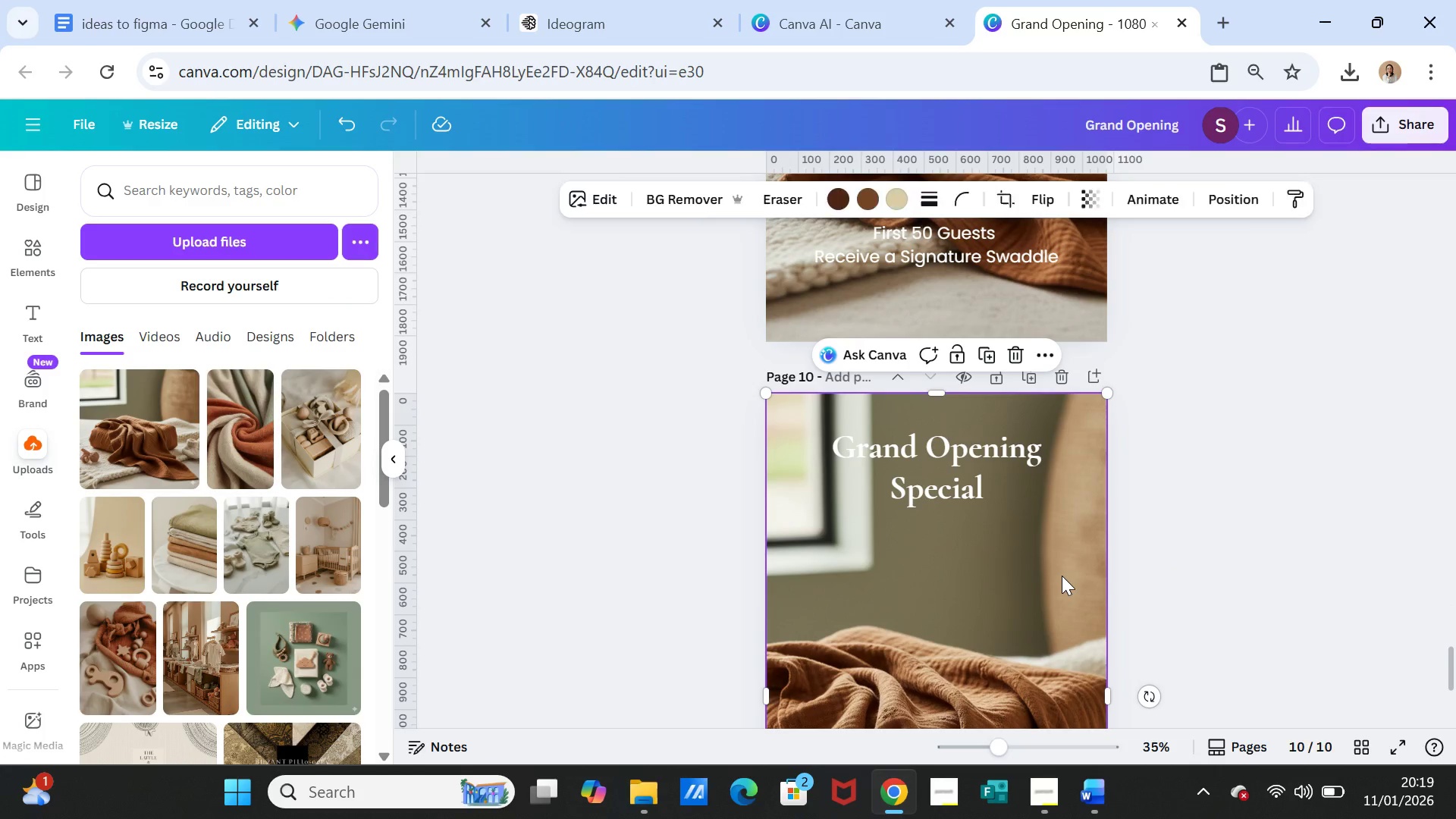 
key(Delete)
 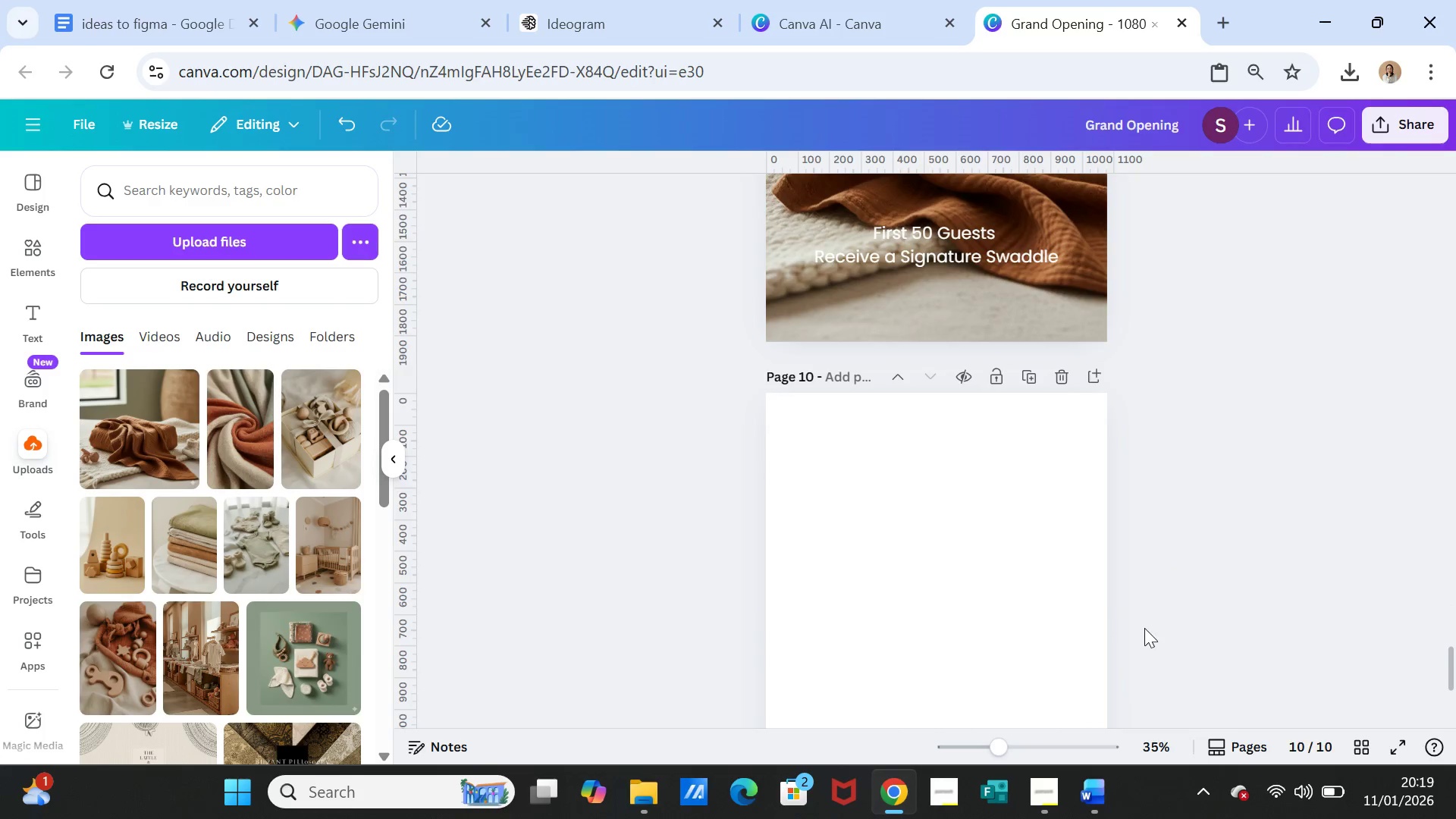 
scroll: coordinate [1144, 628], scroll_direction: down, amount: 3.0
 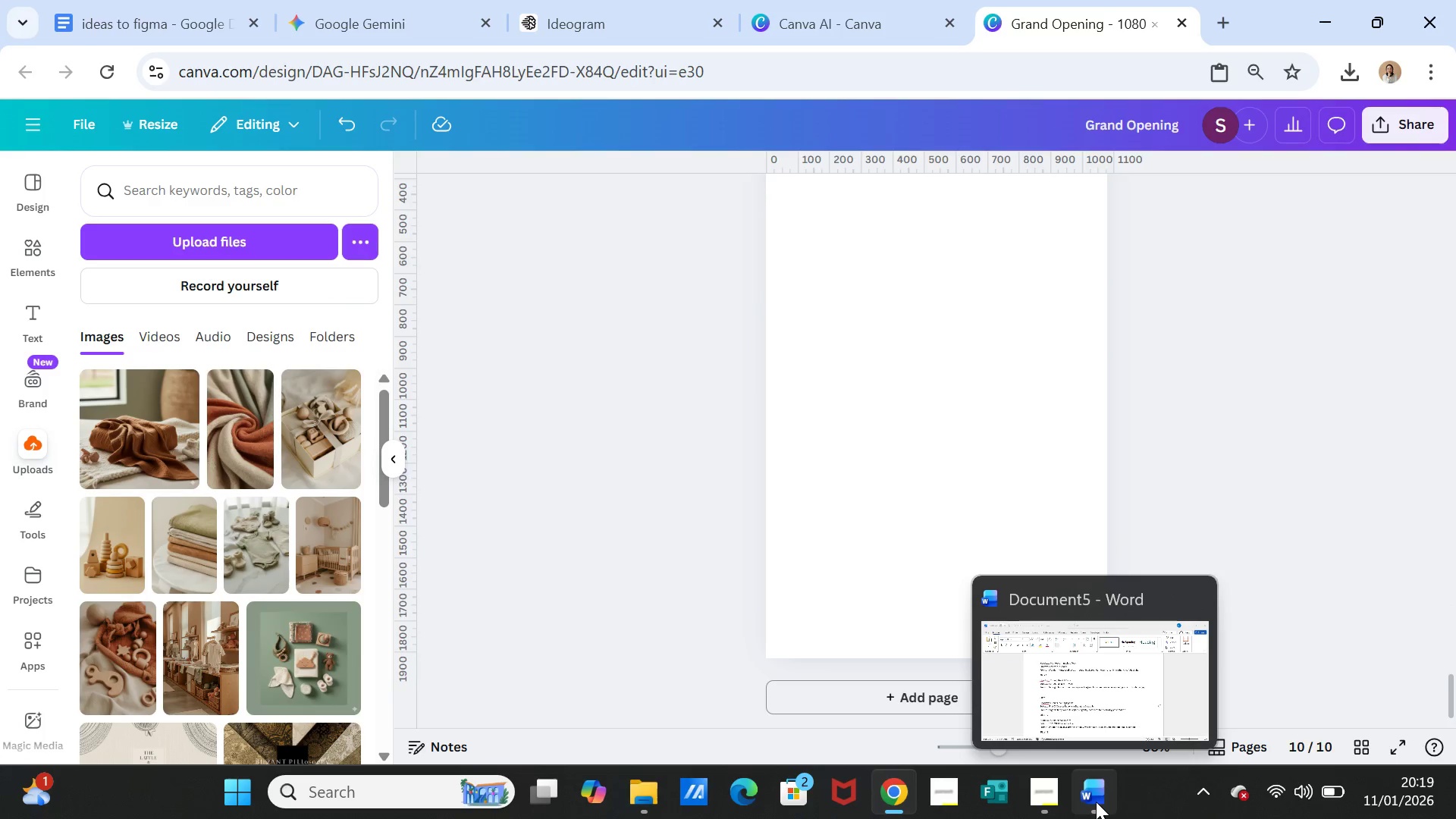 
left_click([1096, 802])
 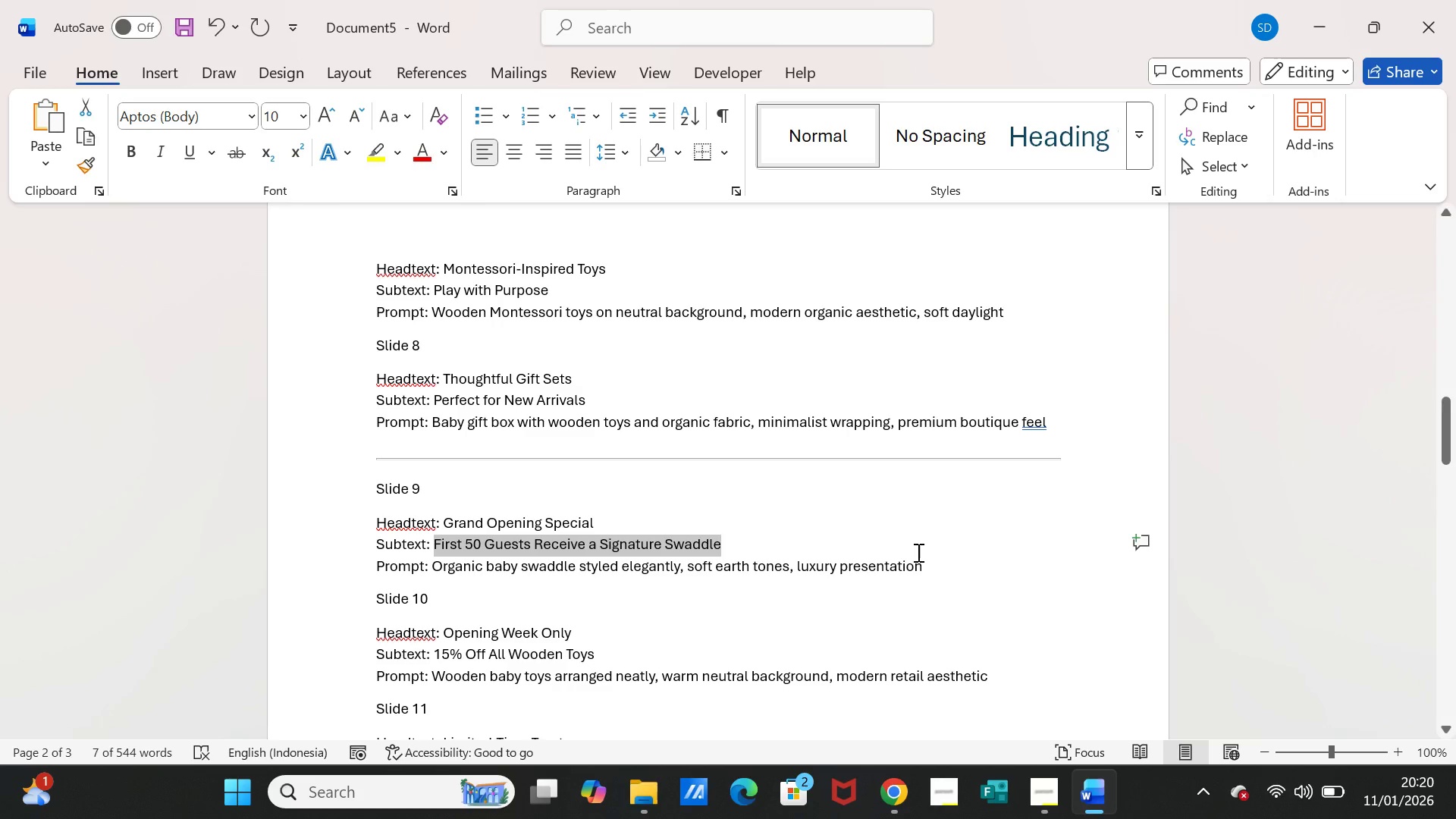 
scroll: coordinate [917, 552], scroll_direction: down, amount: 3.0
 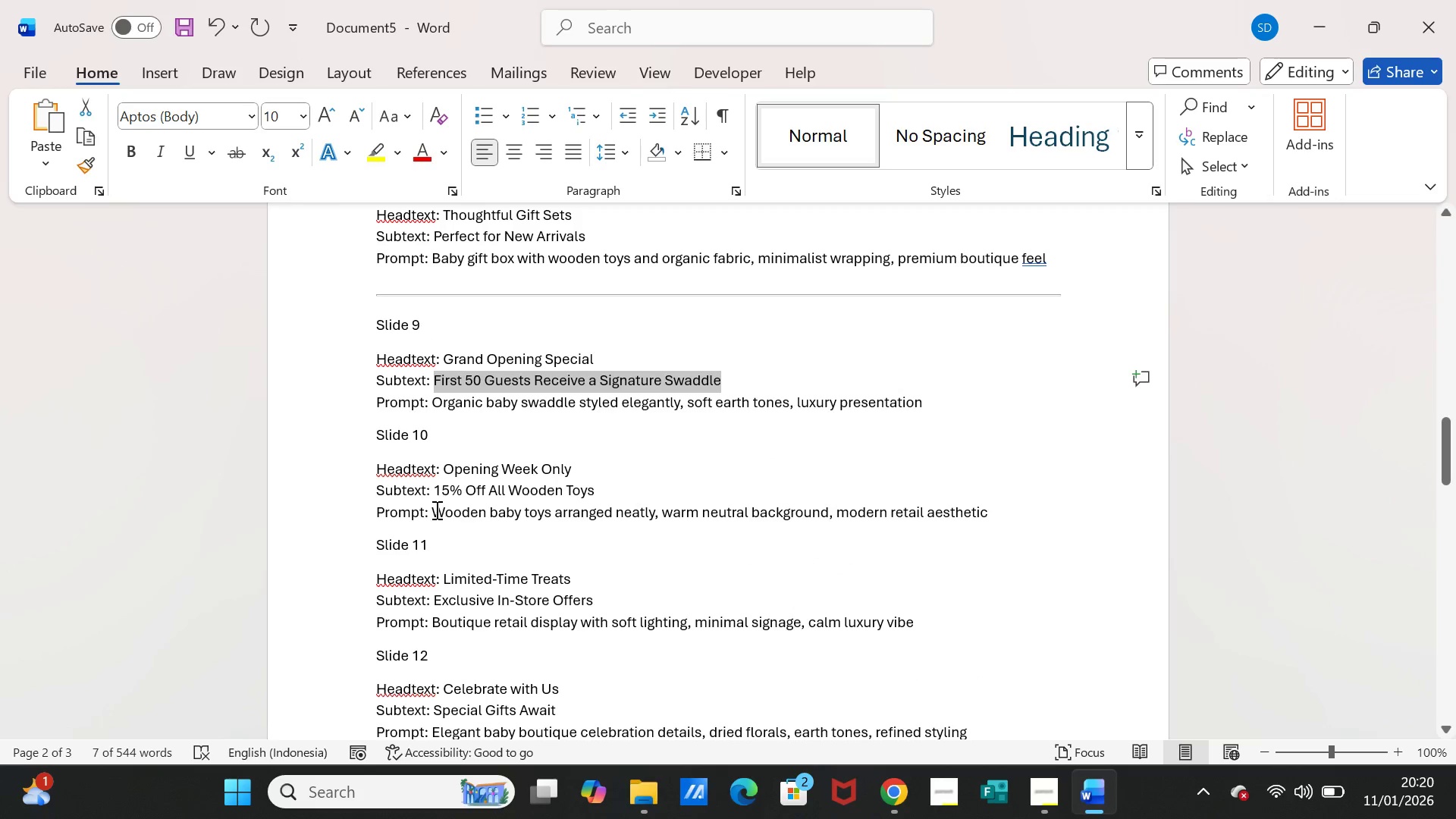 
left_click_drag(start_coordinate=[431, 510], to_coordinate=[959, 518])
 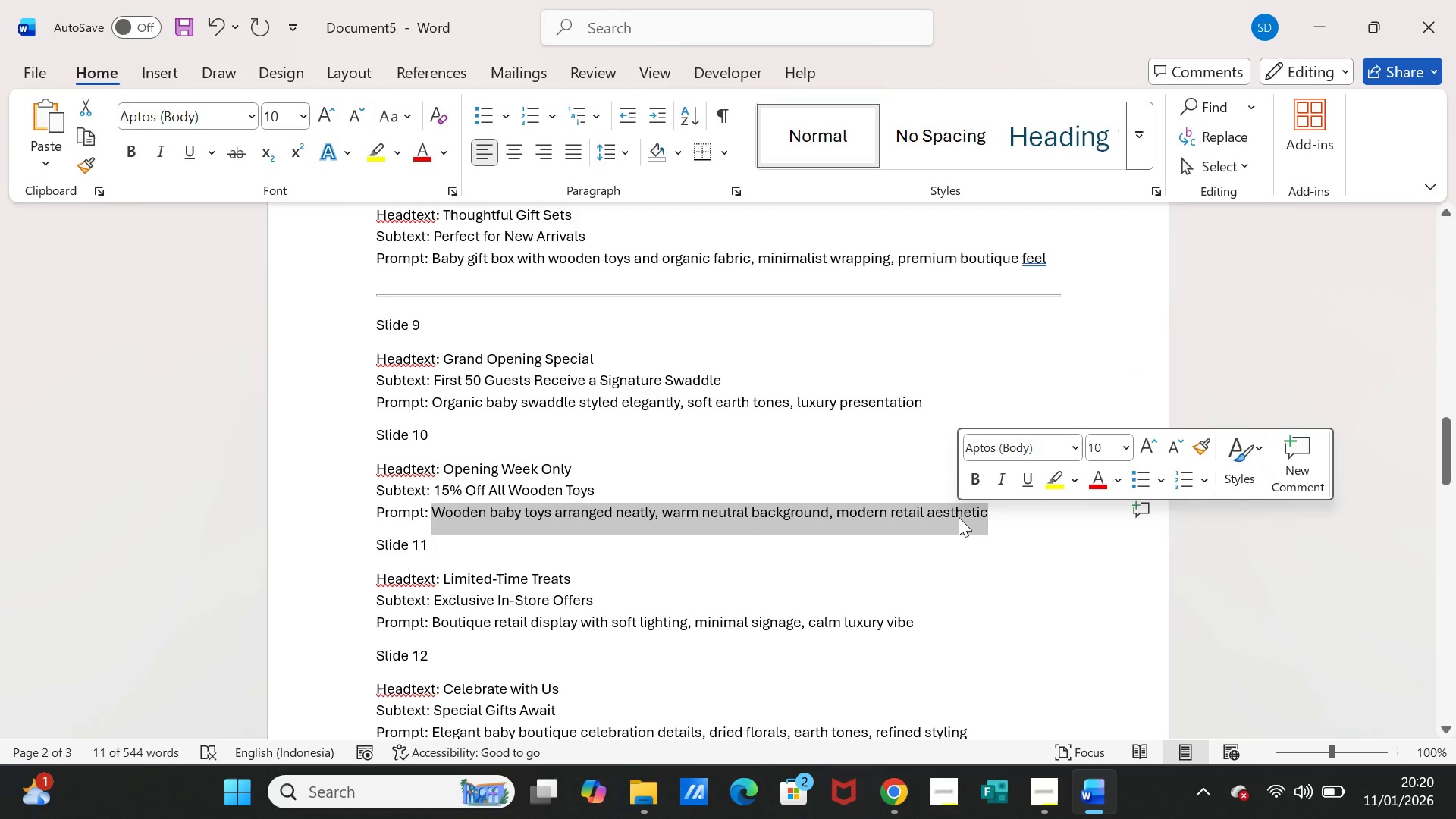 
key(Control+C)
 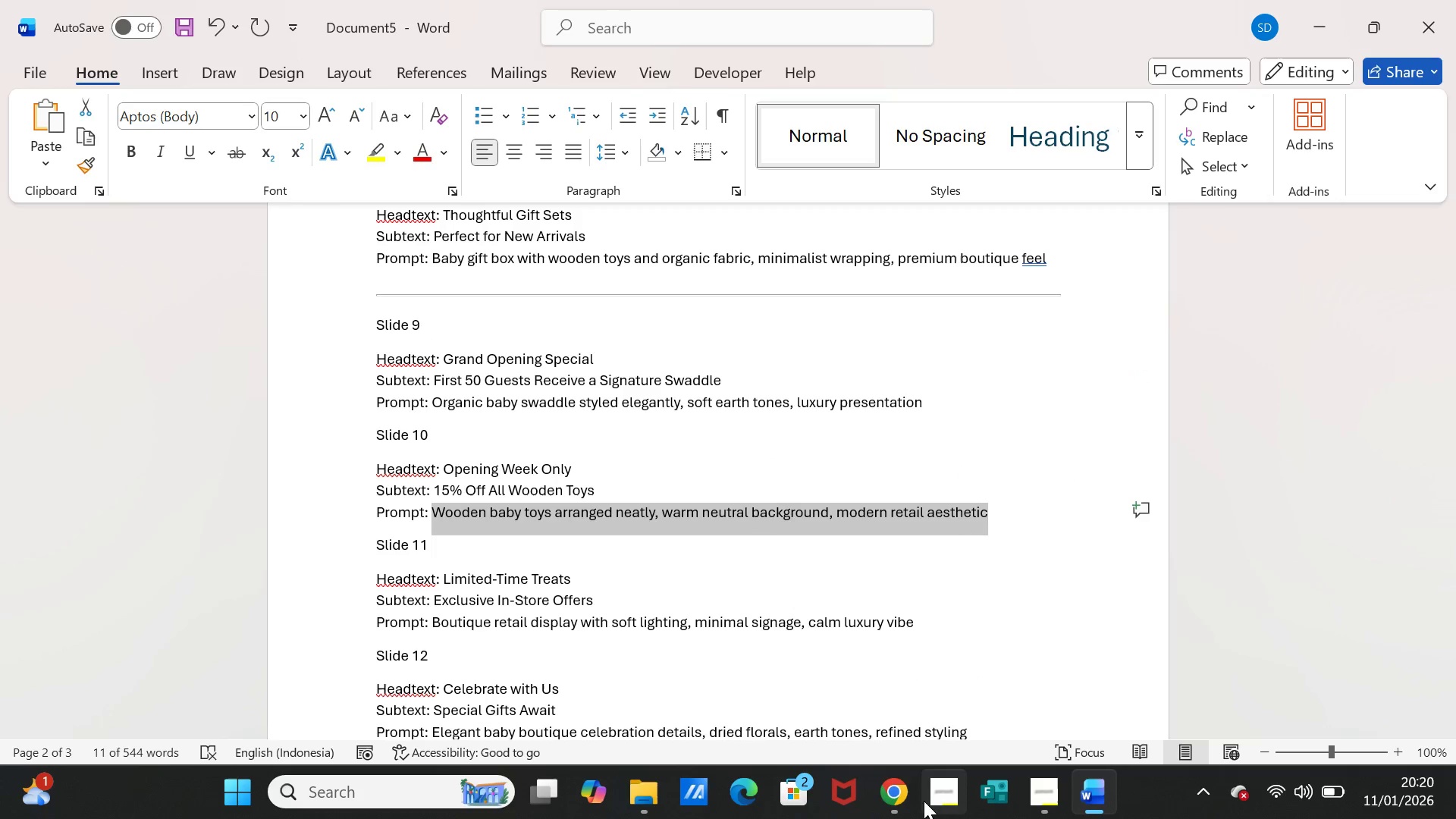 
left_click([896, 795])
 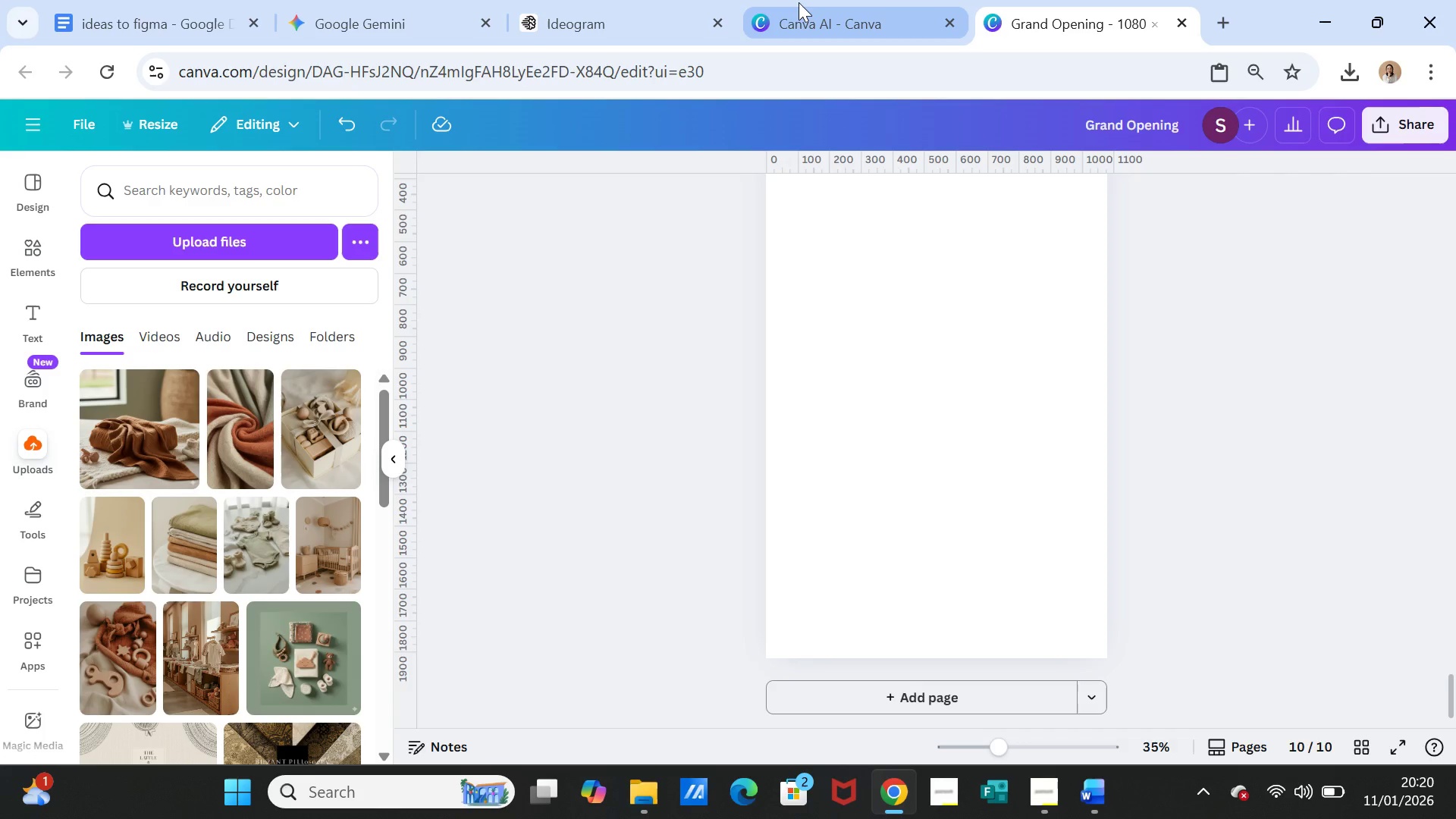 
left_click([799, 4])
 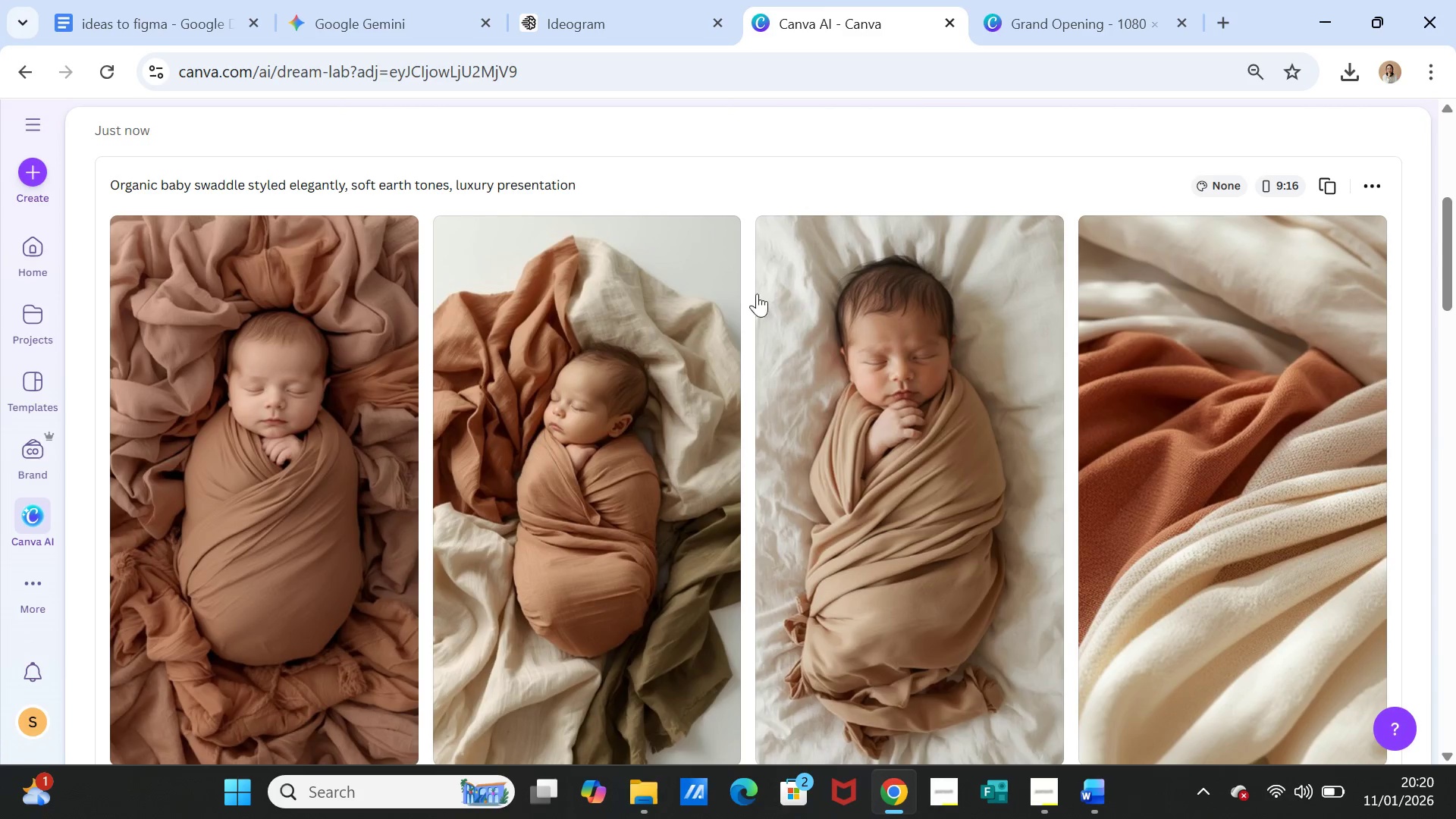 
scroll: coordinate [741, 398], scroll_direction: up, amount: 4.0
 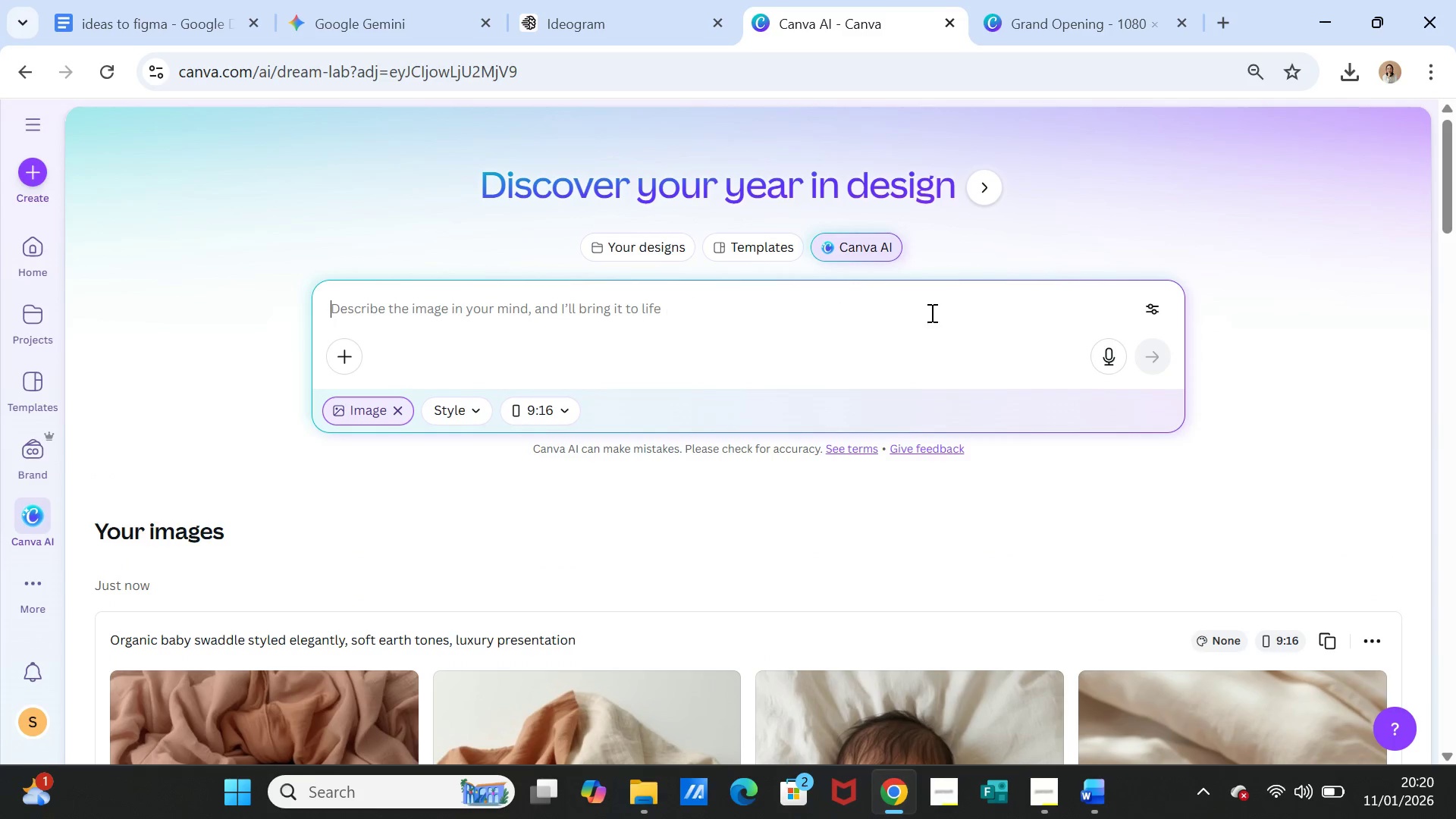 
key(Control+V)
 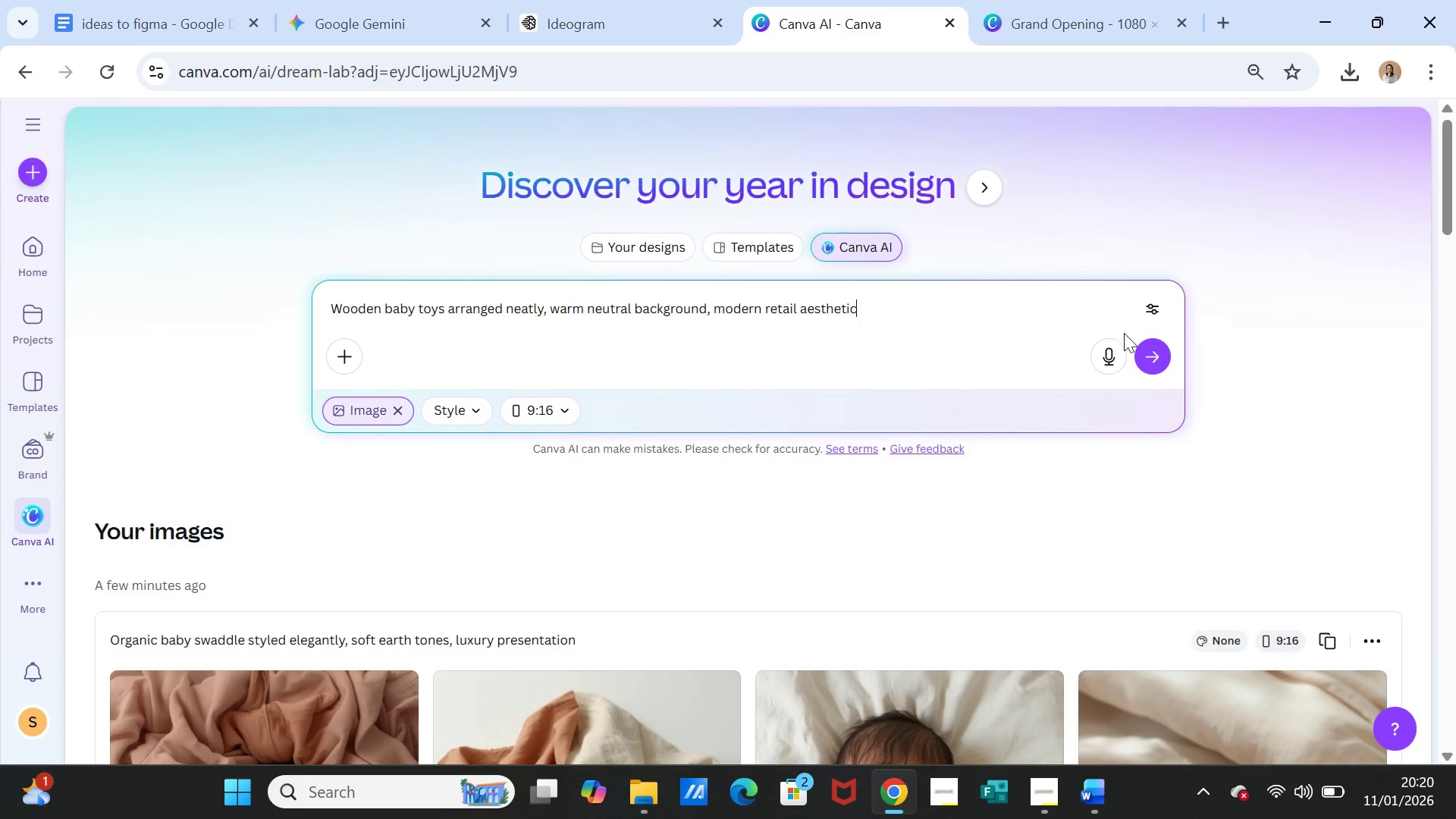 
left_click([1153, 347])
 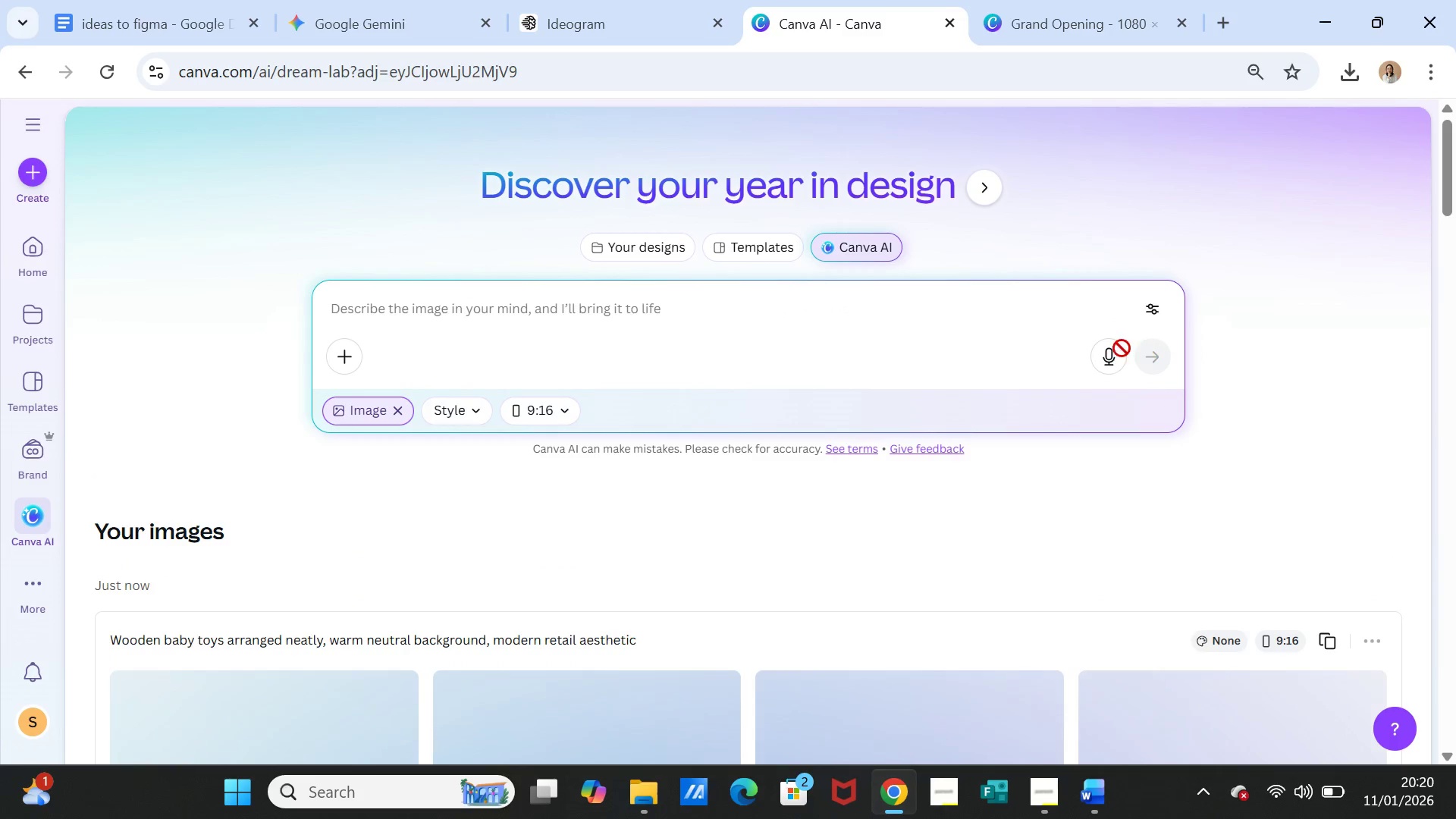 
mouse_move([1087, 339])
 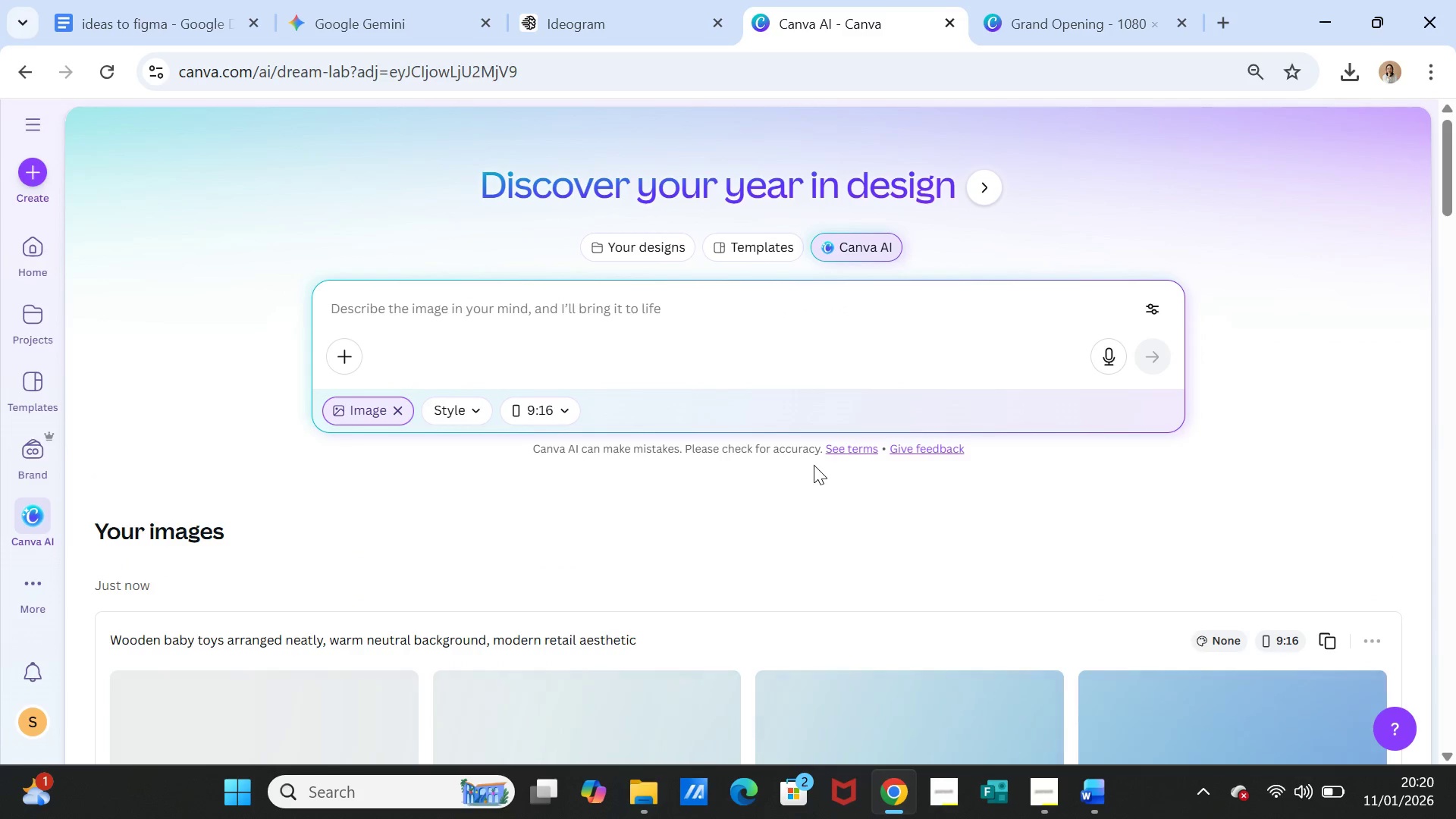 
scroll: coordinate [847, 457], scroll_direction: down, amount: 5.0
 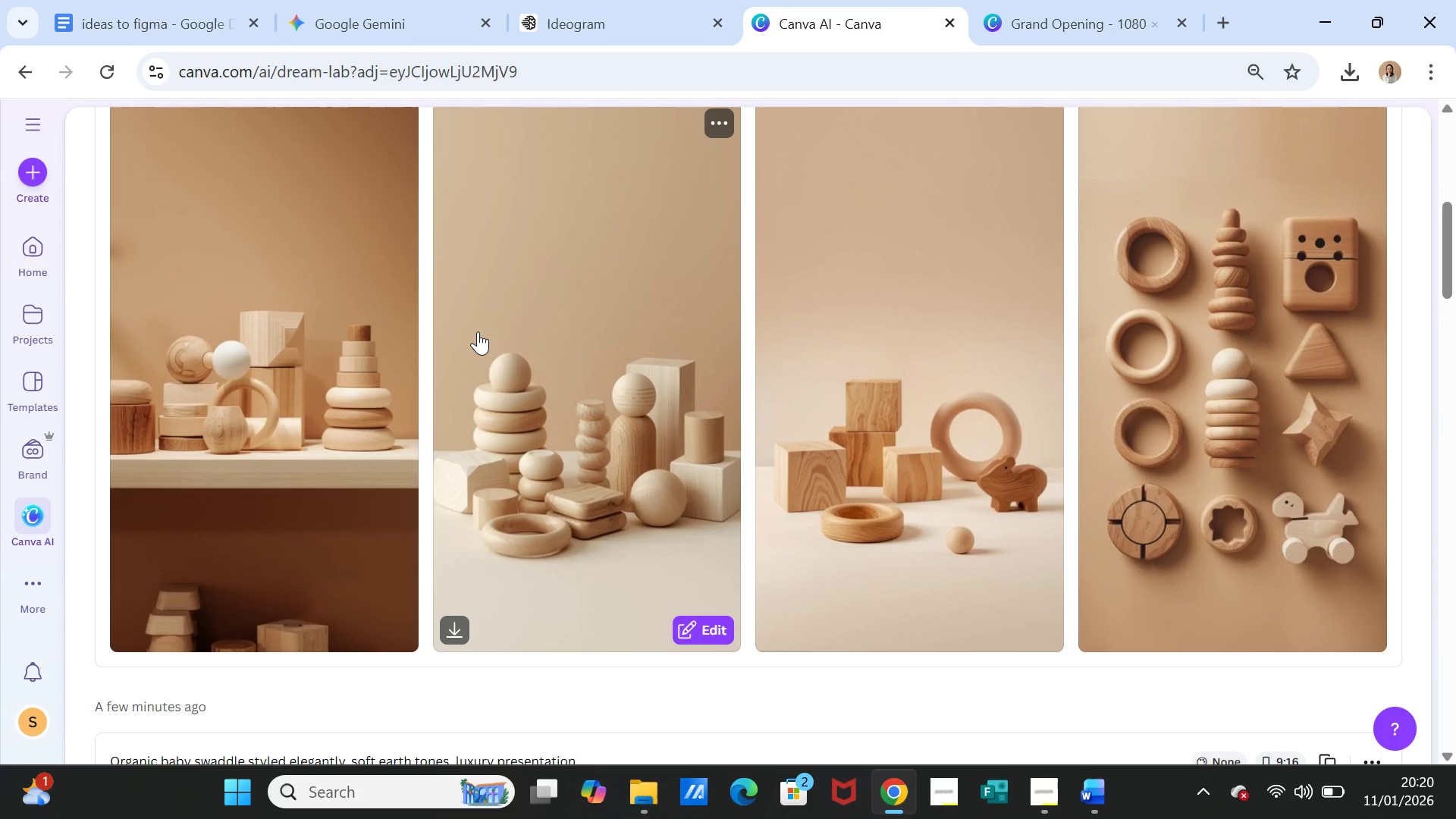 
scroll: coordinate [965, 380], scroll_direction: up, amount: 2.0
 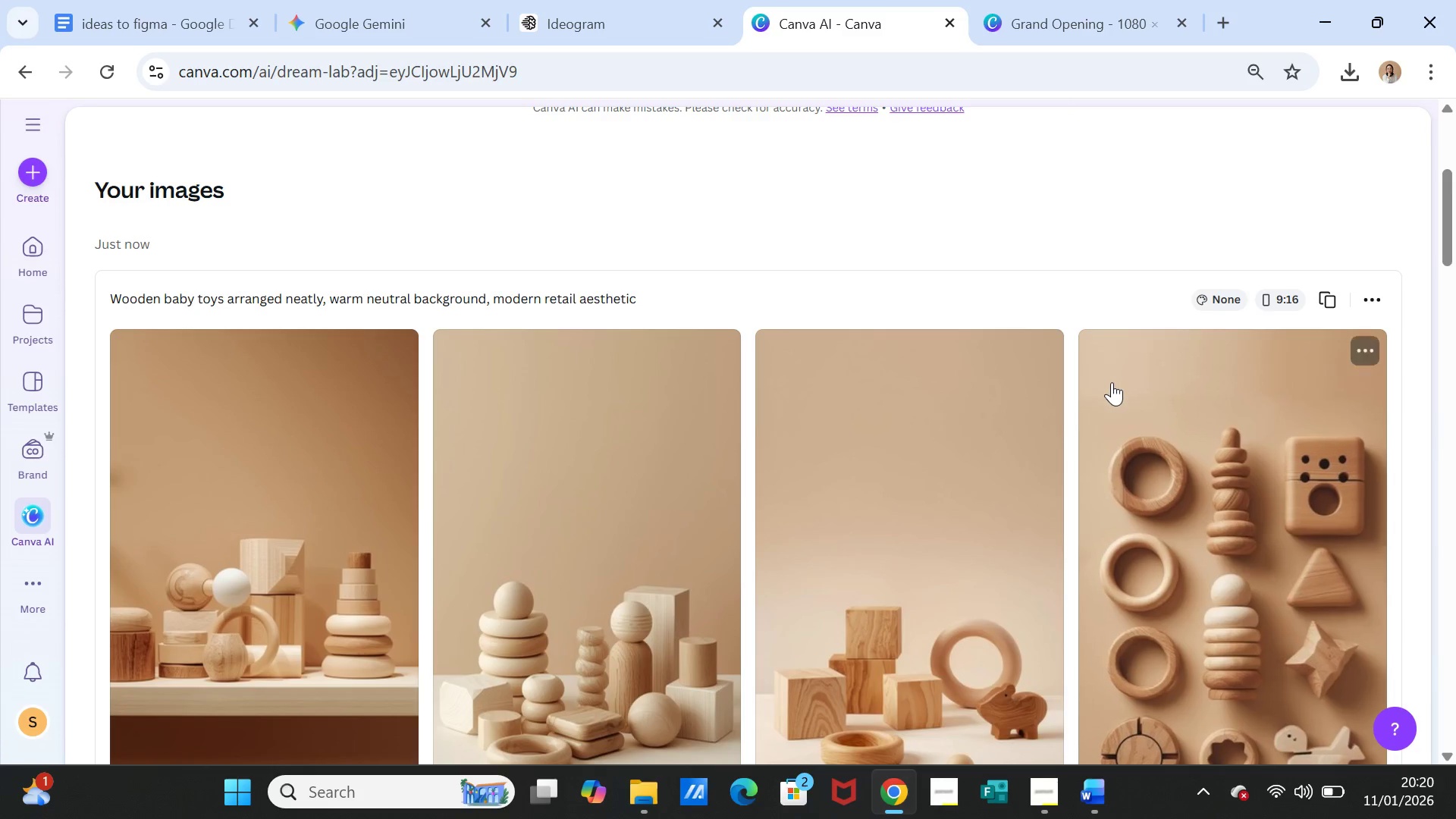 
scroll: coordinate [1113, 386], scroll_direction: down, amount: 1.0
 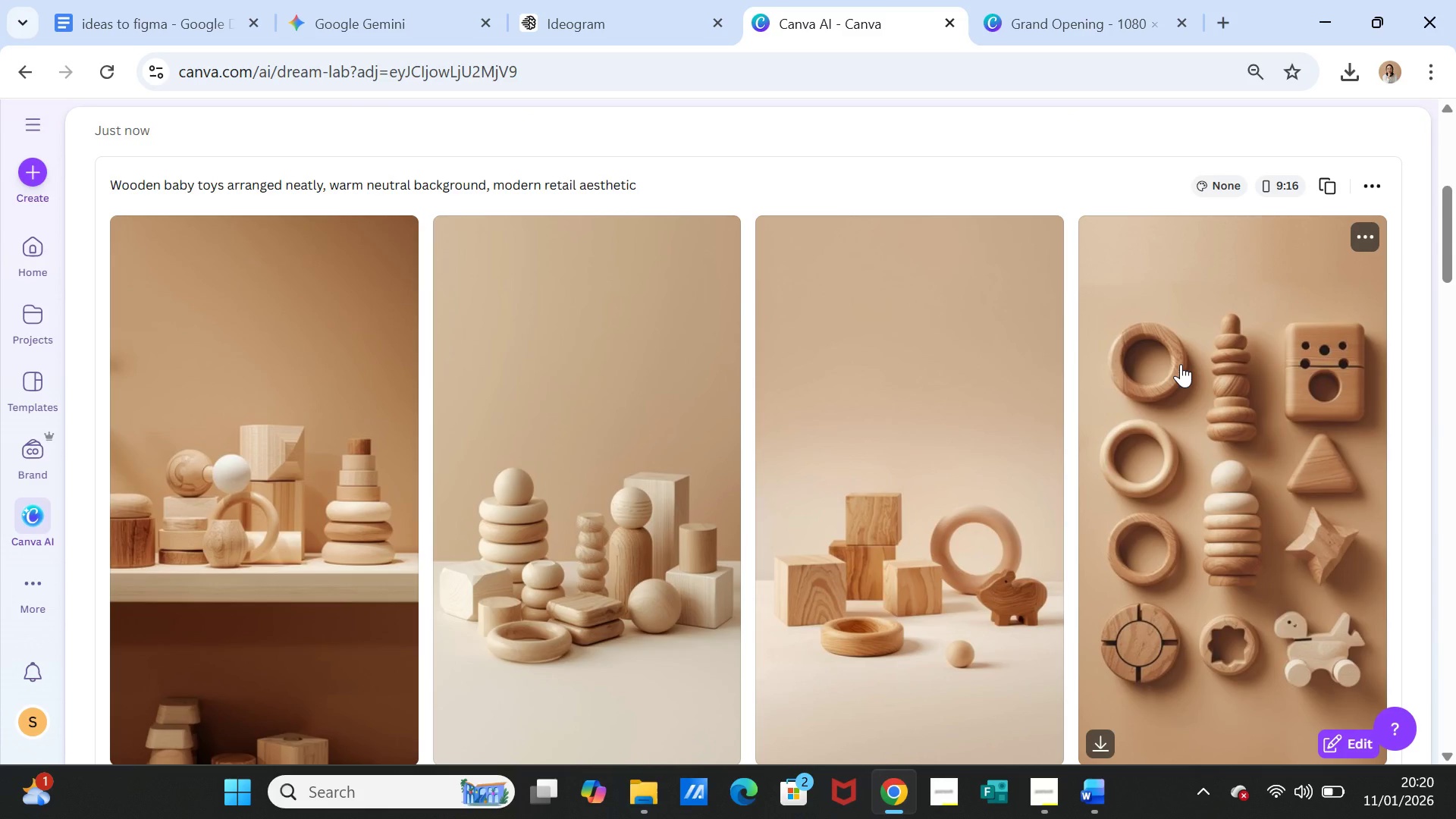 
wait(7.26)
 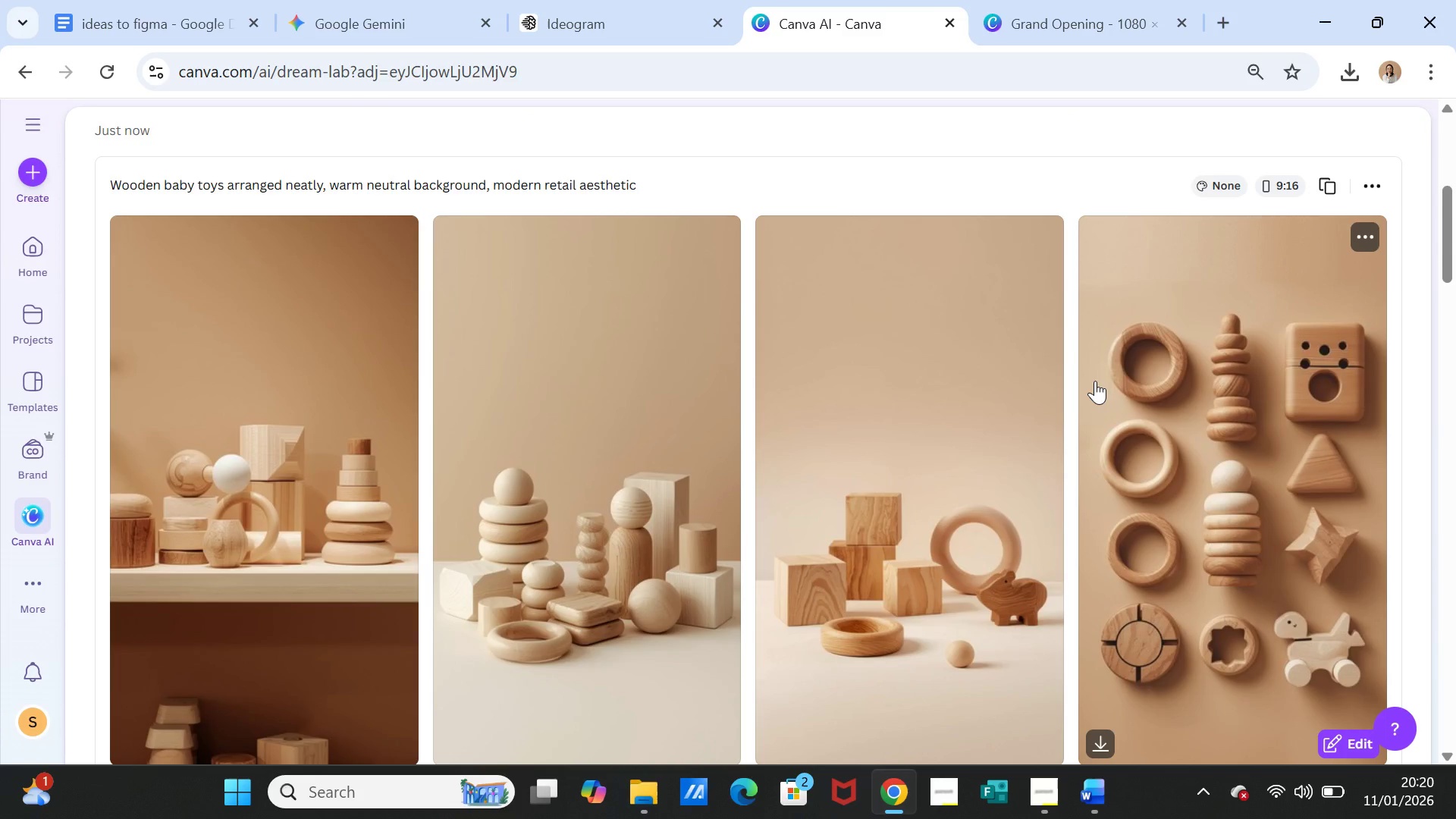 
left_click([1337, 176])
 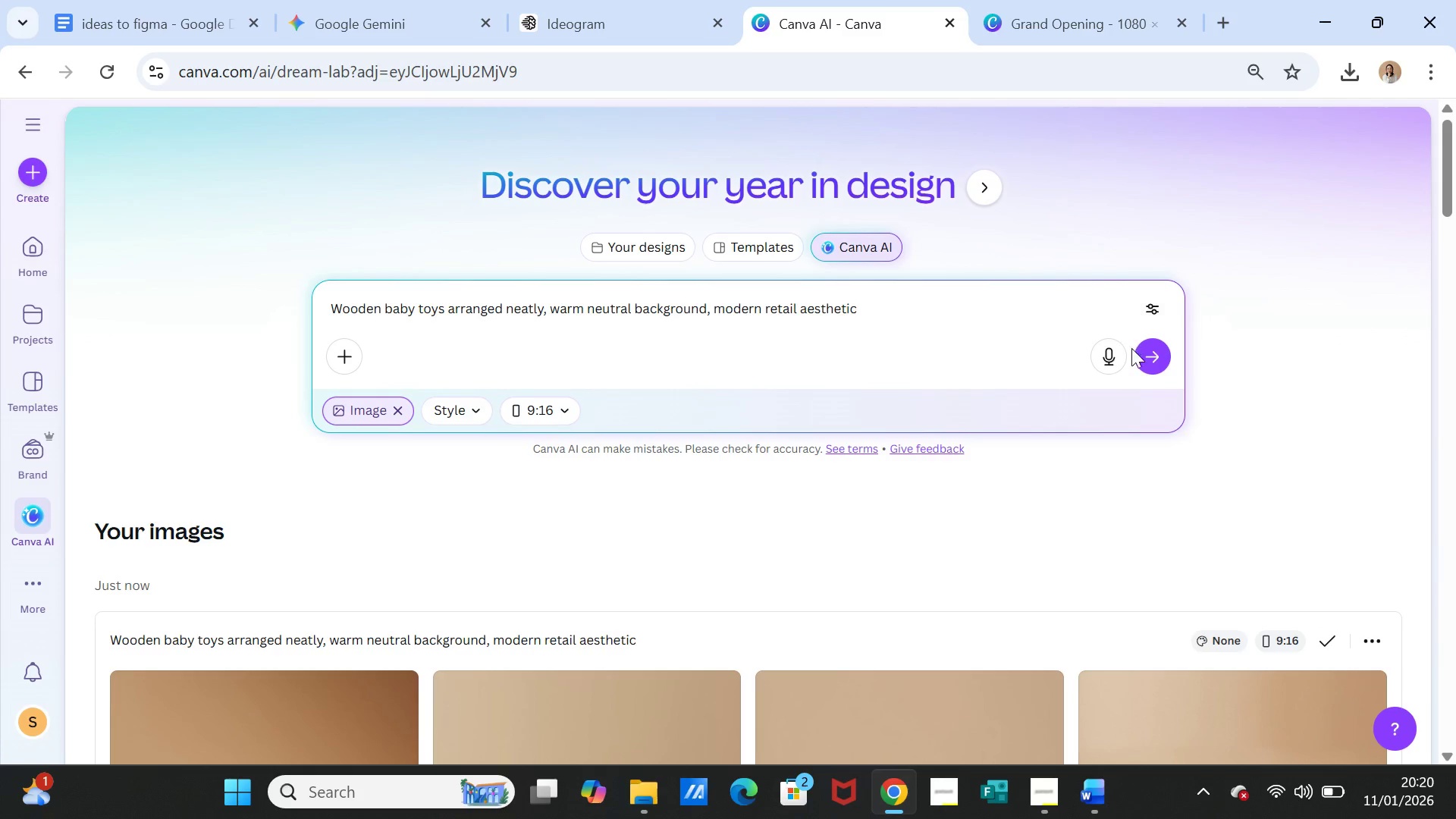 
left_click([1146, 355])
 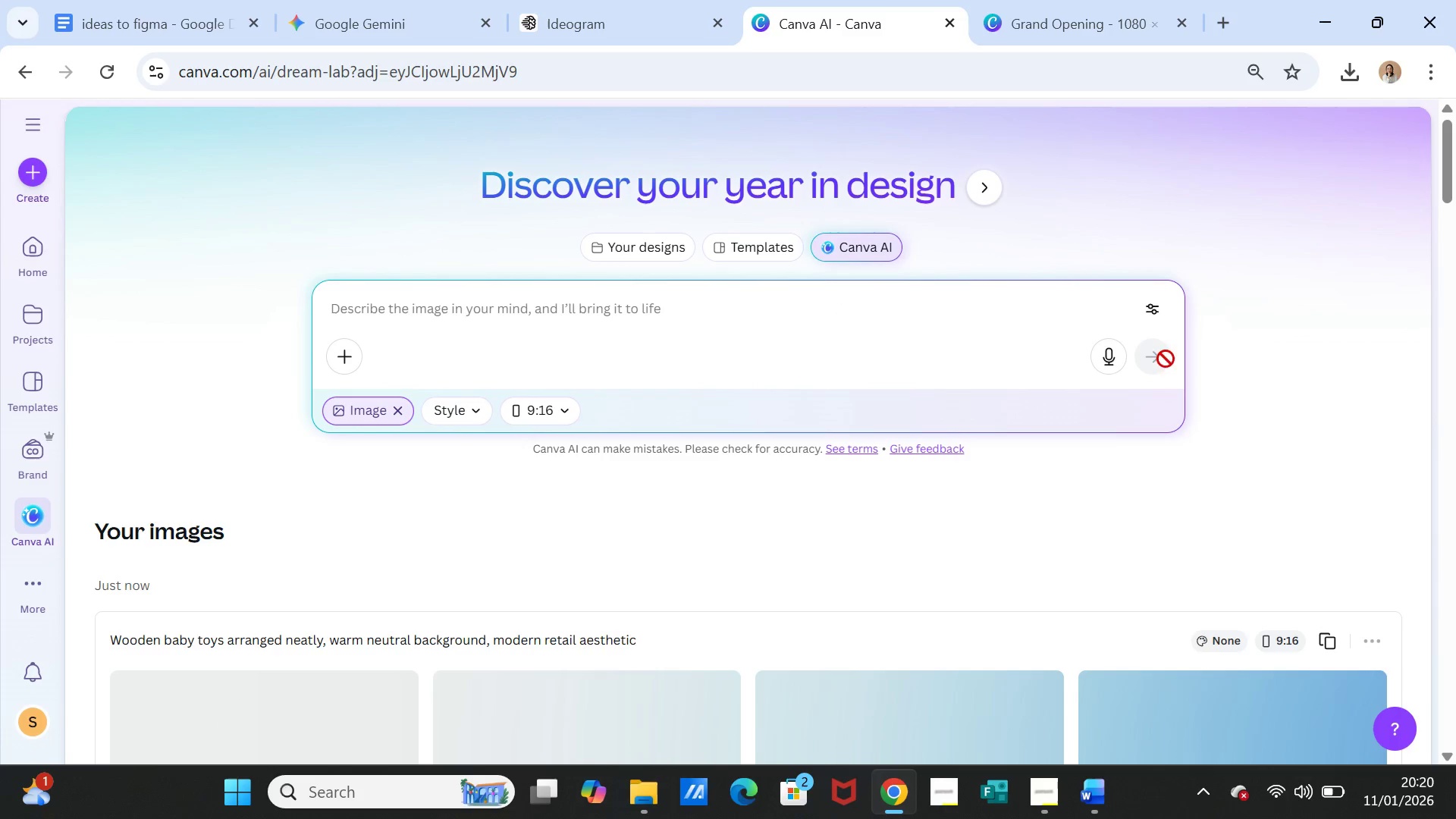 
scroll: coordinate [1018, 494], scroll_direction: down, amount: 3.0
 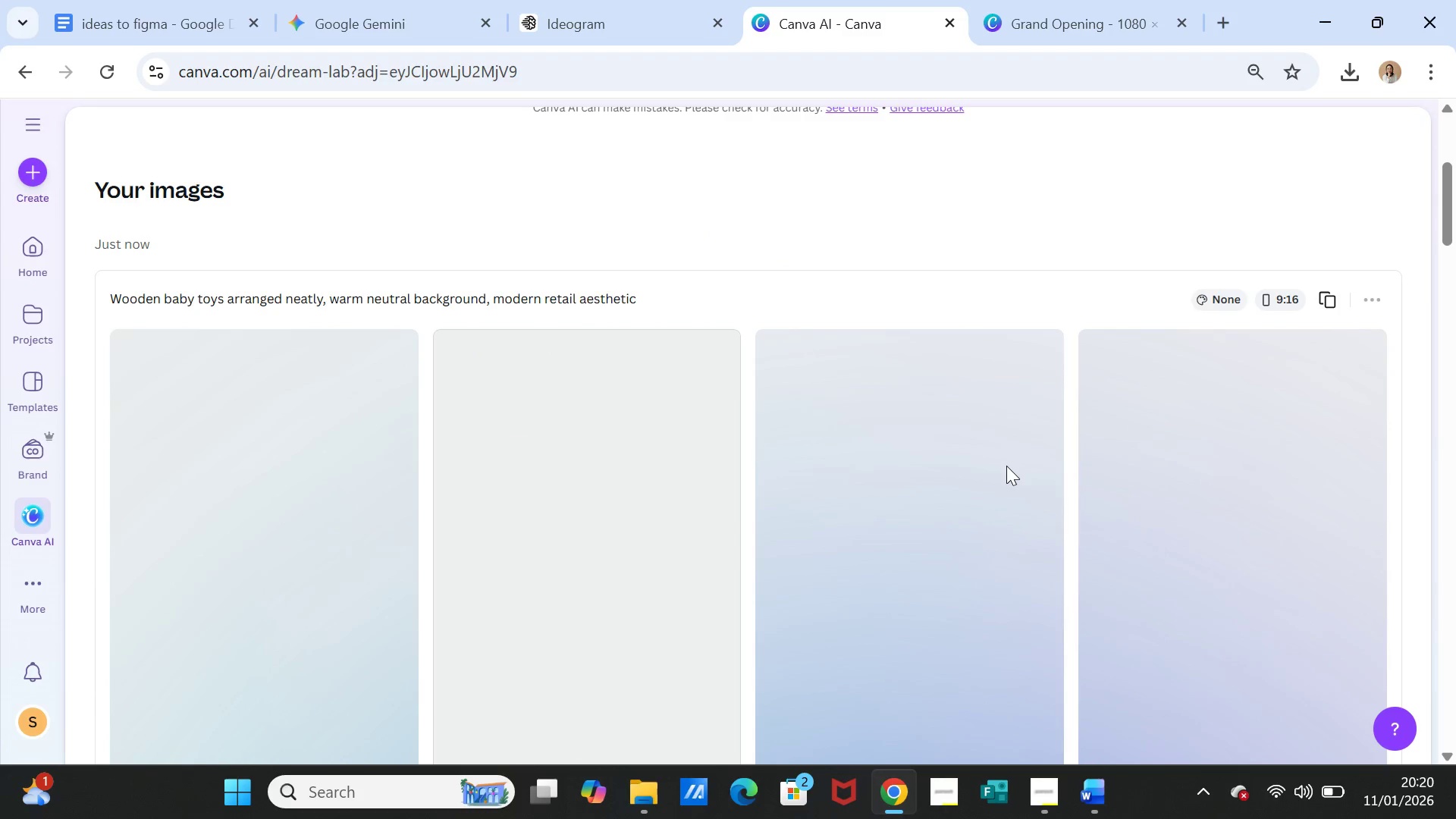 
wait(7.23)
 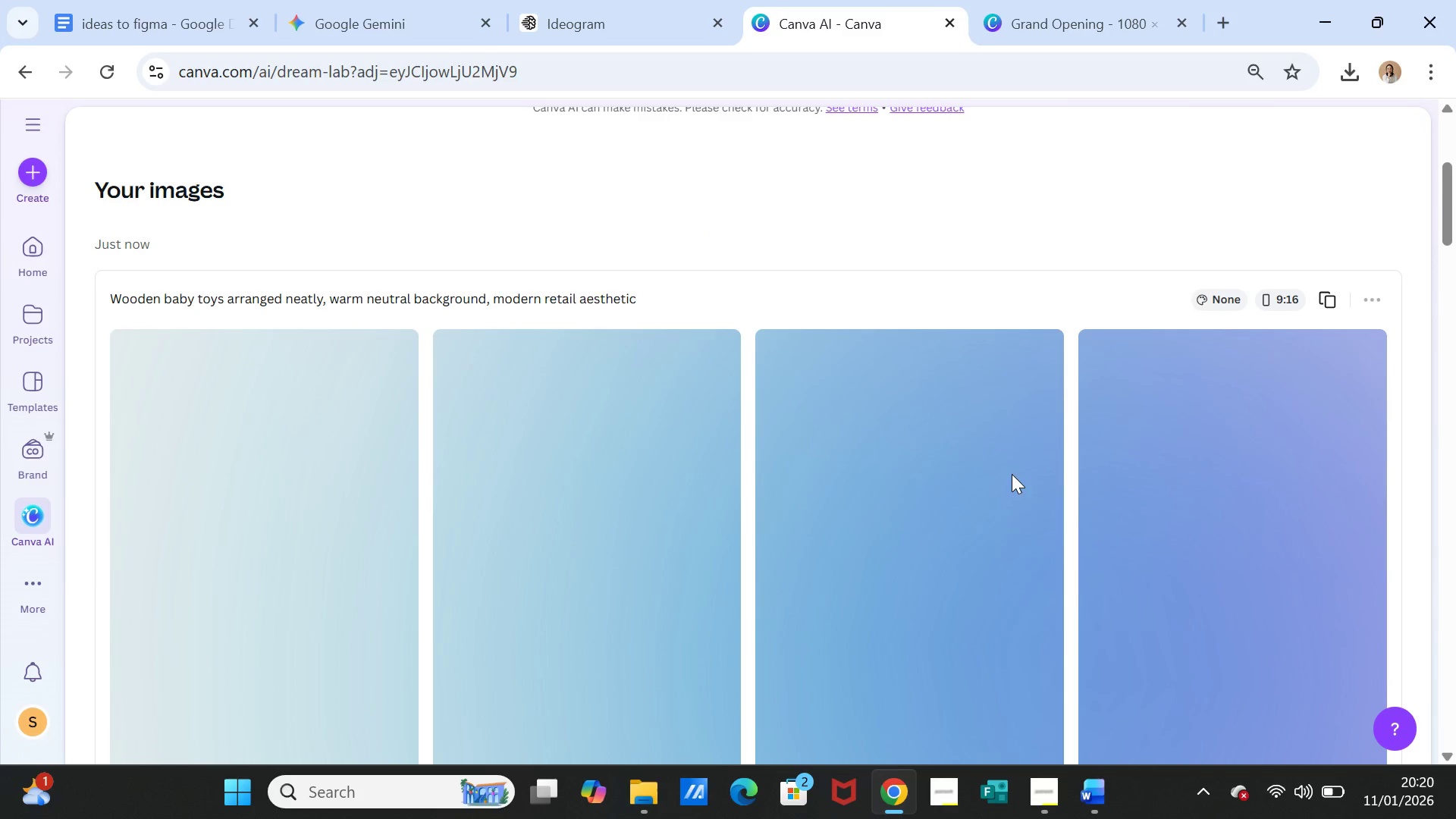 
scroll: coordinate [1006, 466], scroll_direction: down, amount: 1.0
 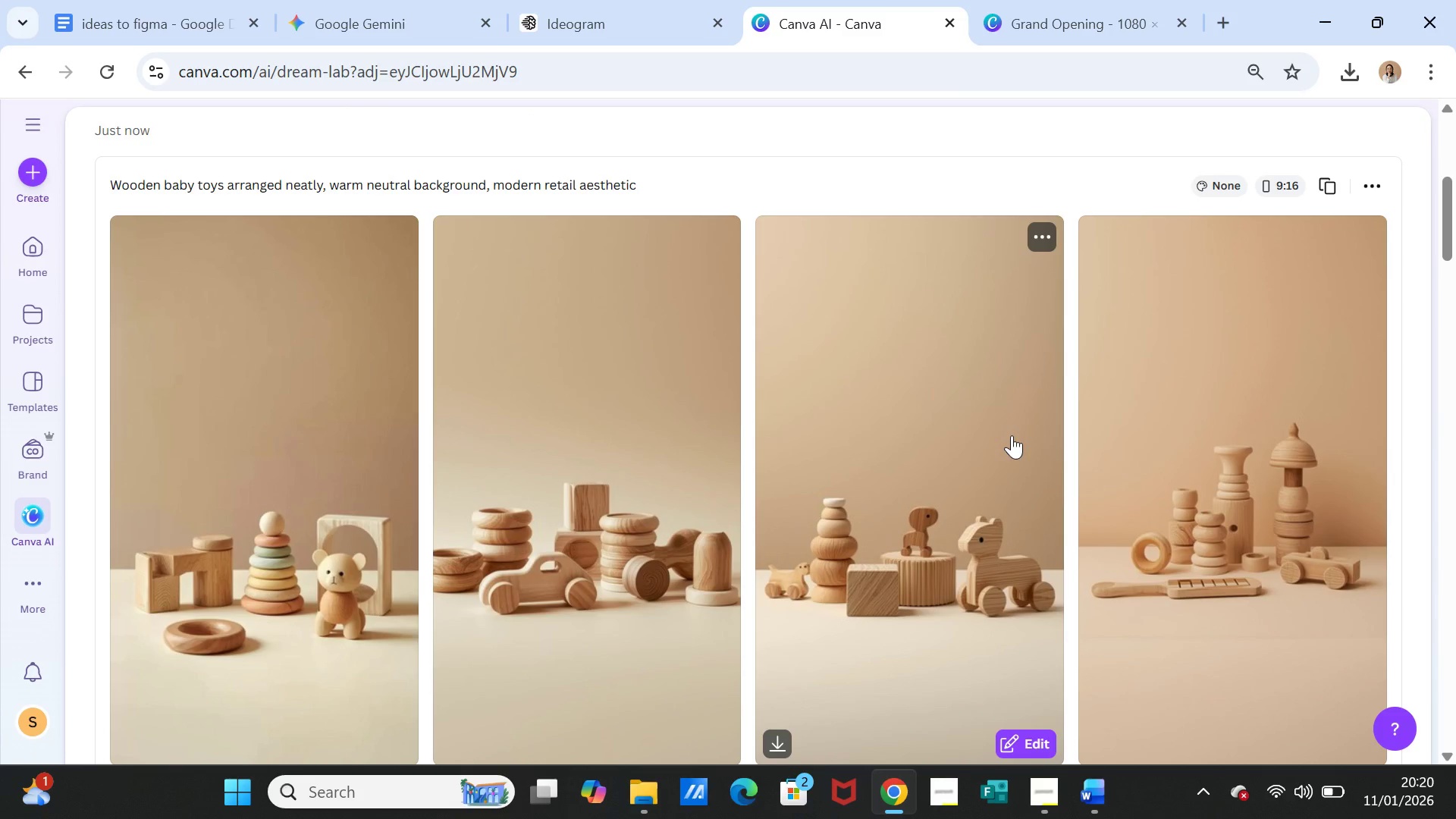 
wait(11.37)
 